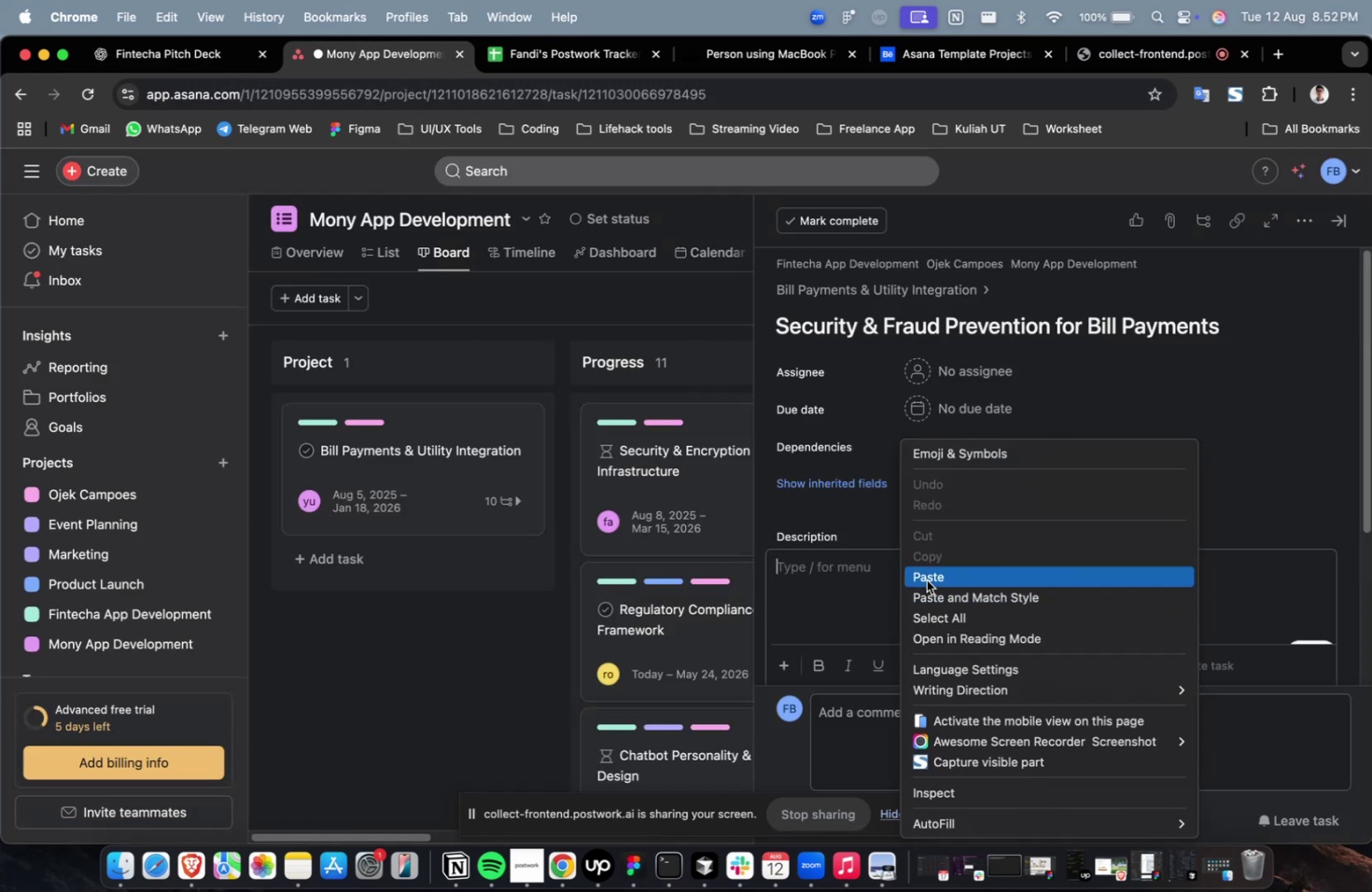 
left_click([926, 579])
 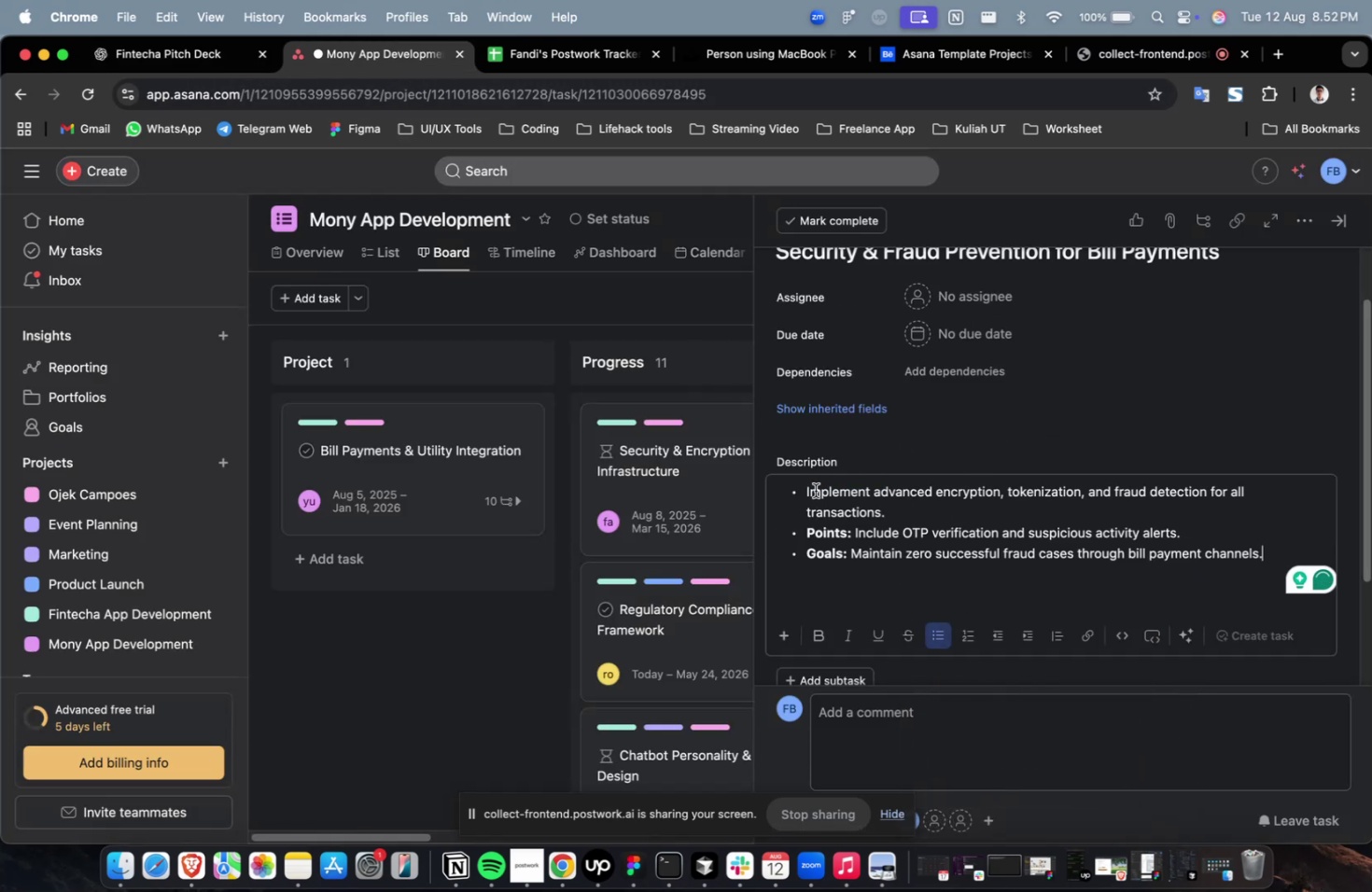 
left_click([798, 494])
 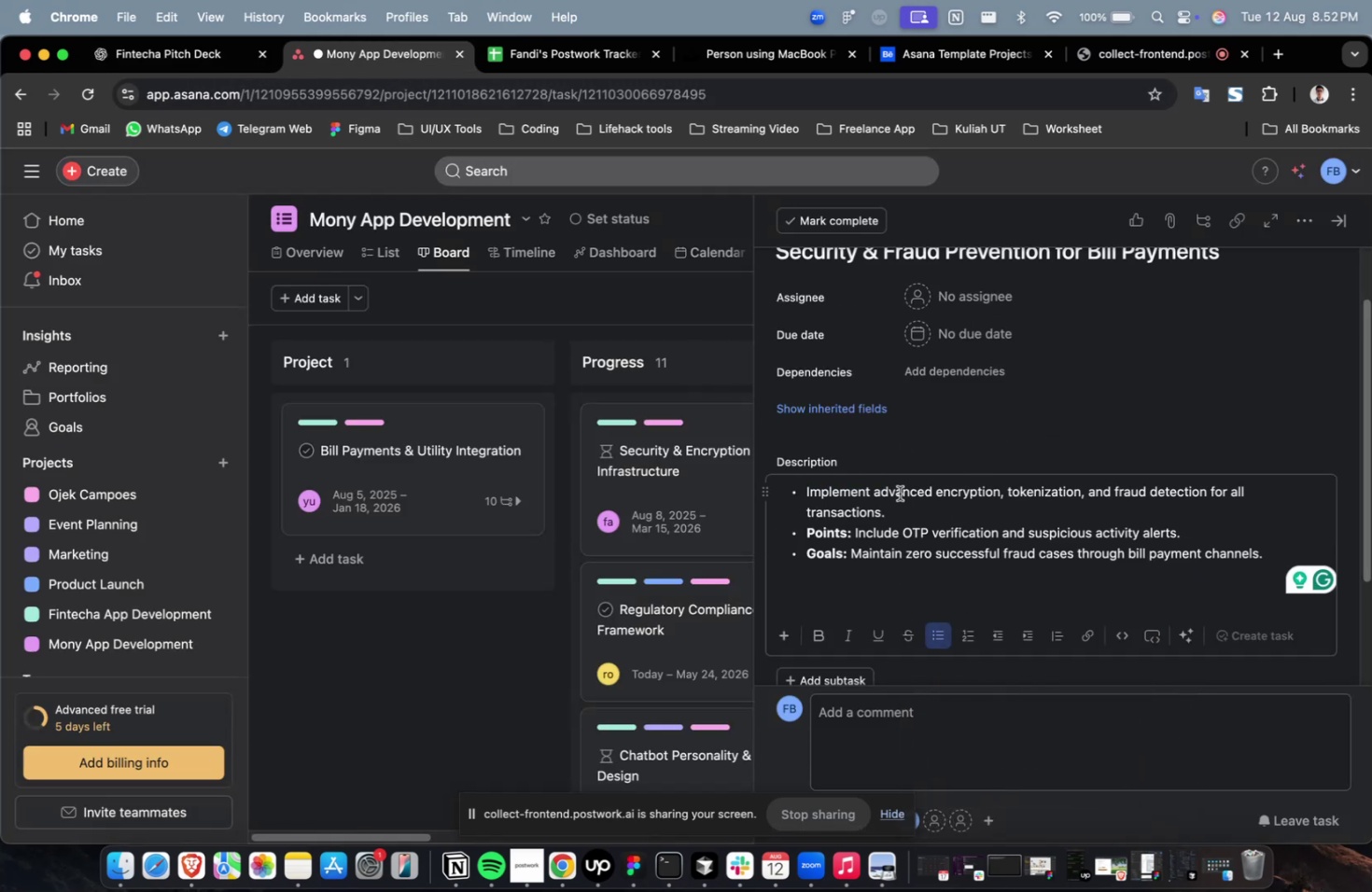 
key(Backspace)
 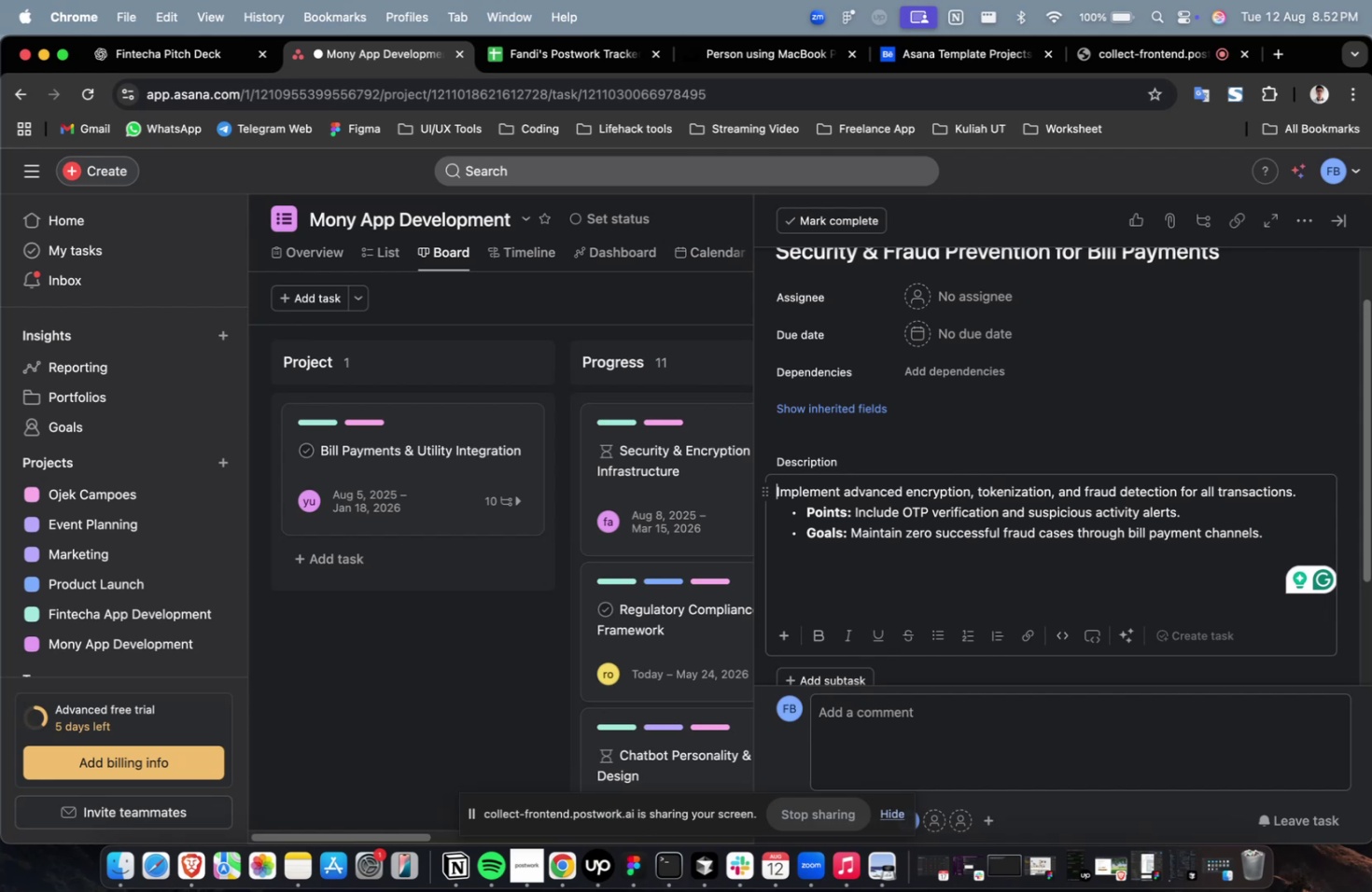 
scroll: coordinate [899, 493], scroll_direction: up, amount: 2.0
 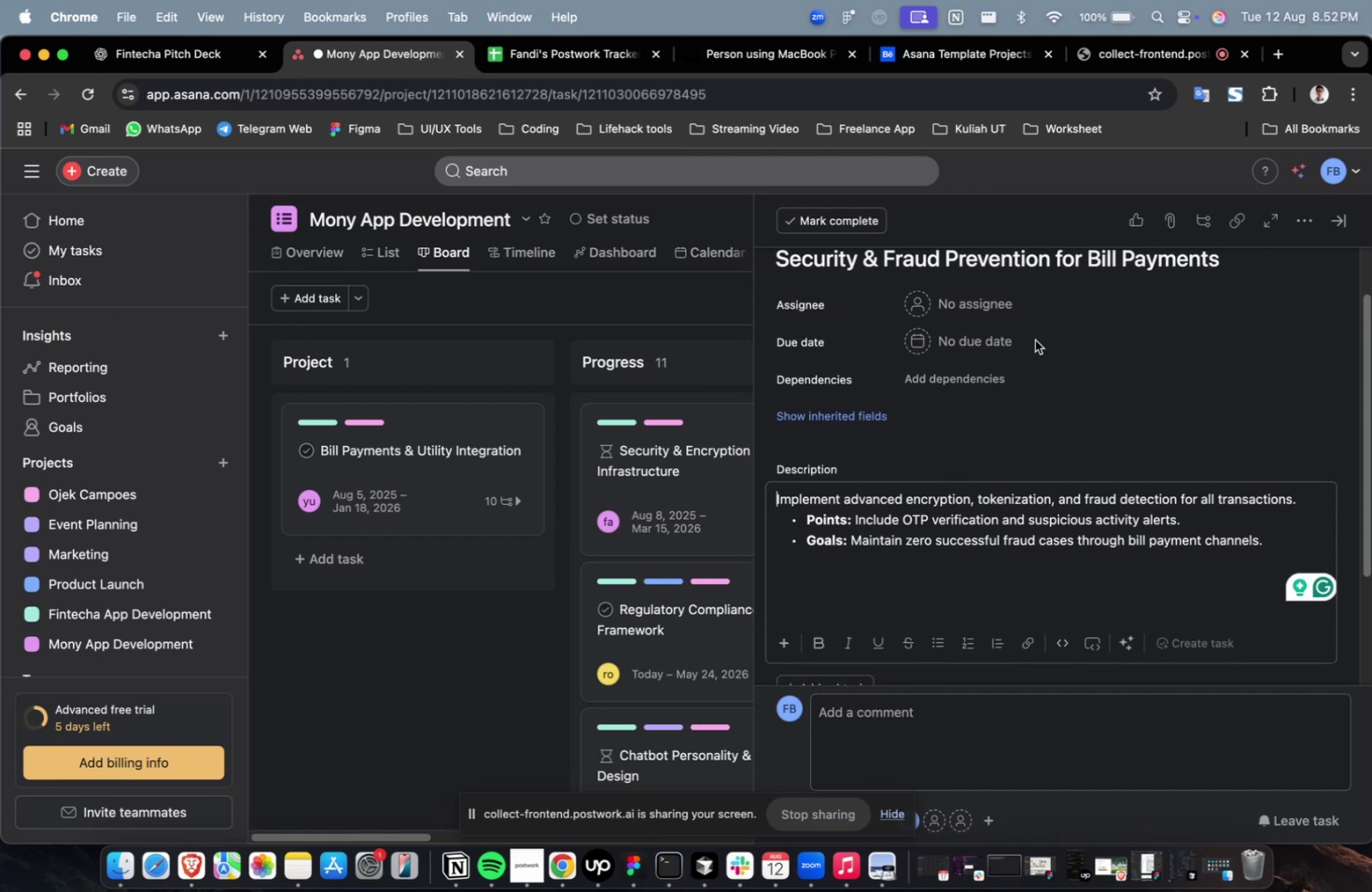 
left_click([979, 307])
 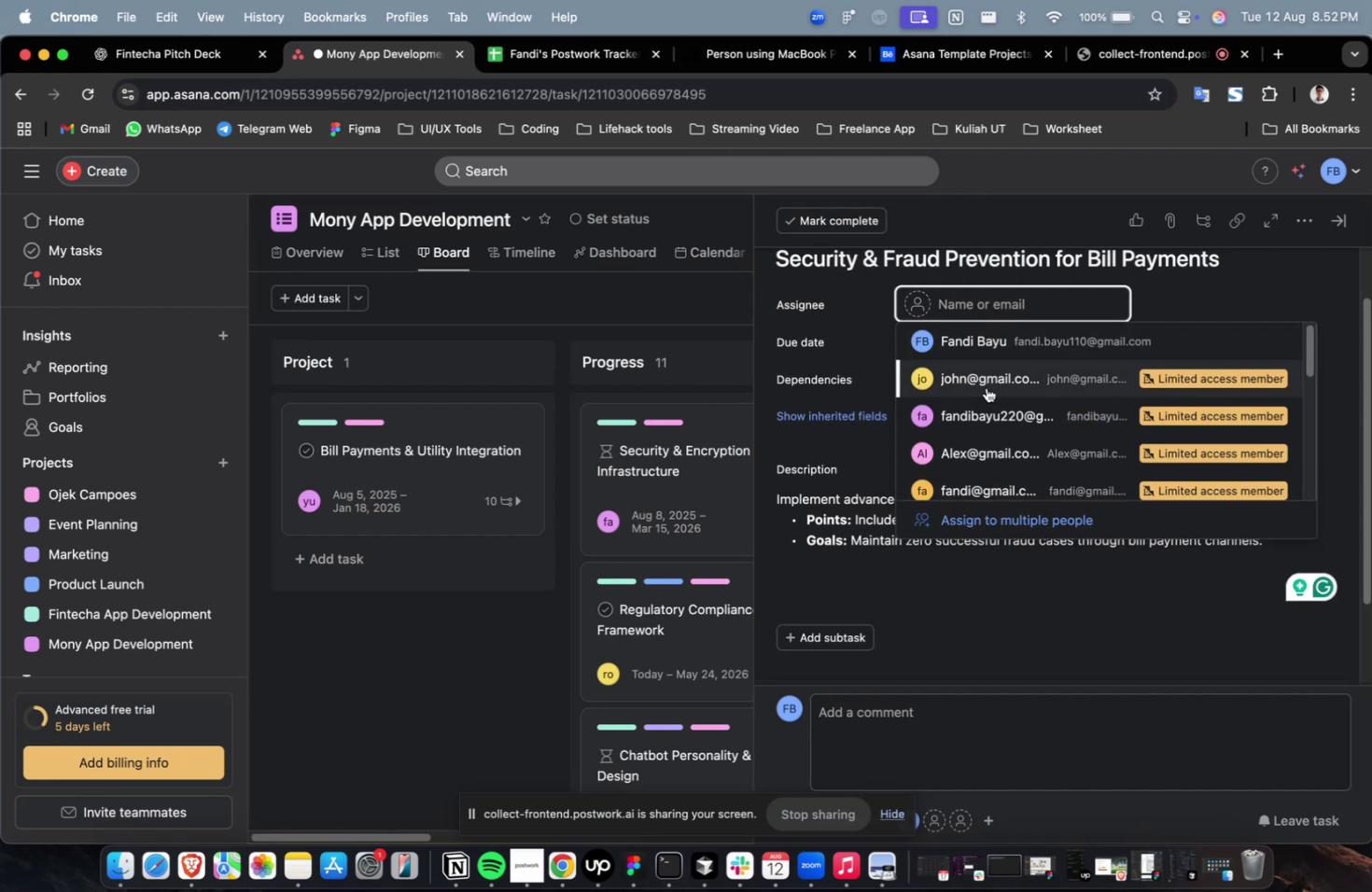 
left_click([986, 390])
 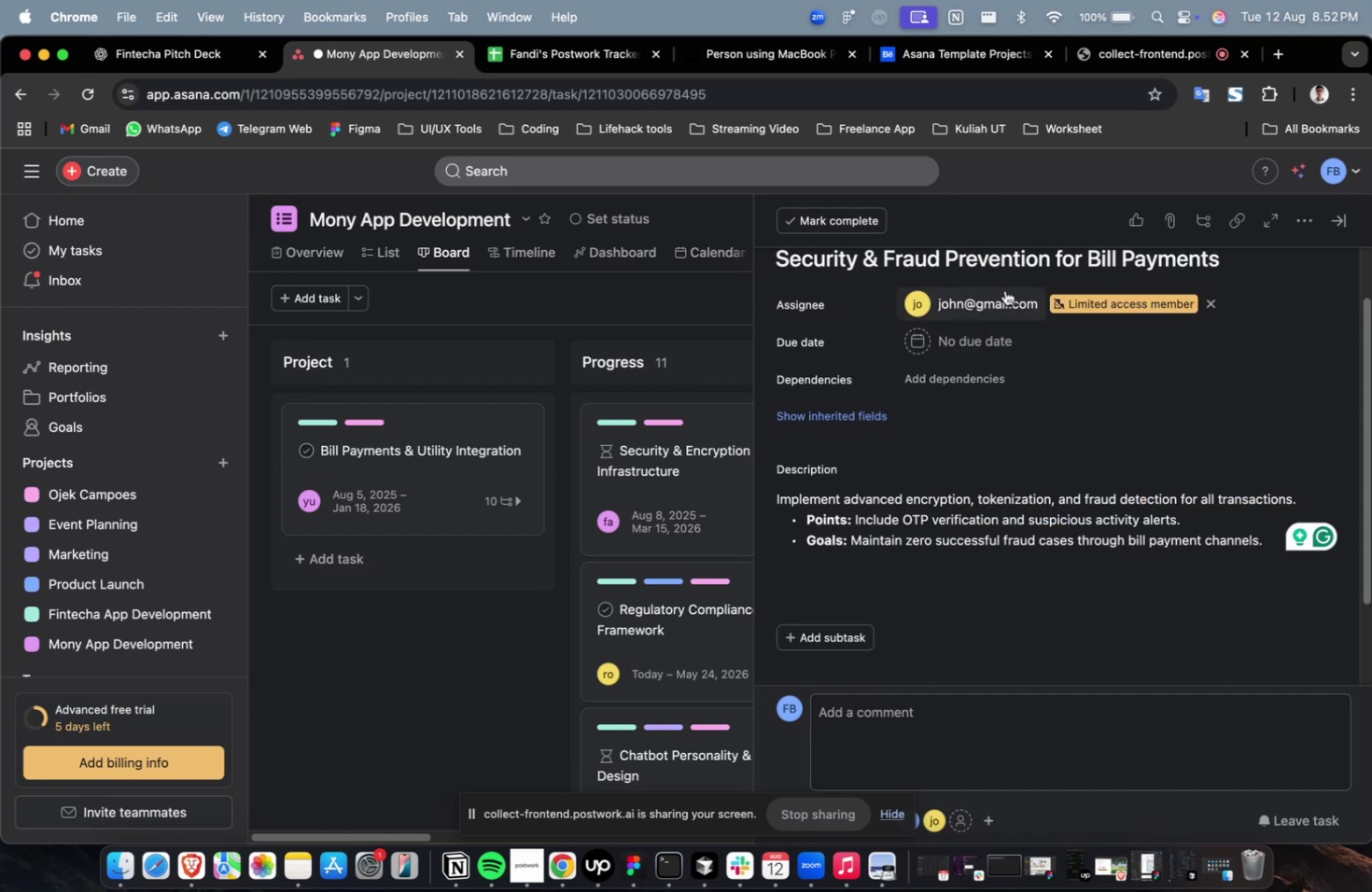 
left_click([1004, 290])
 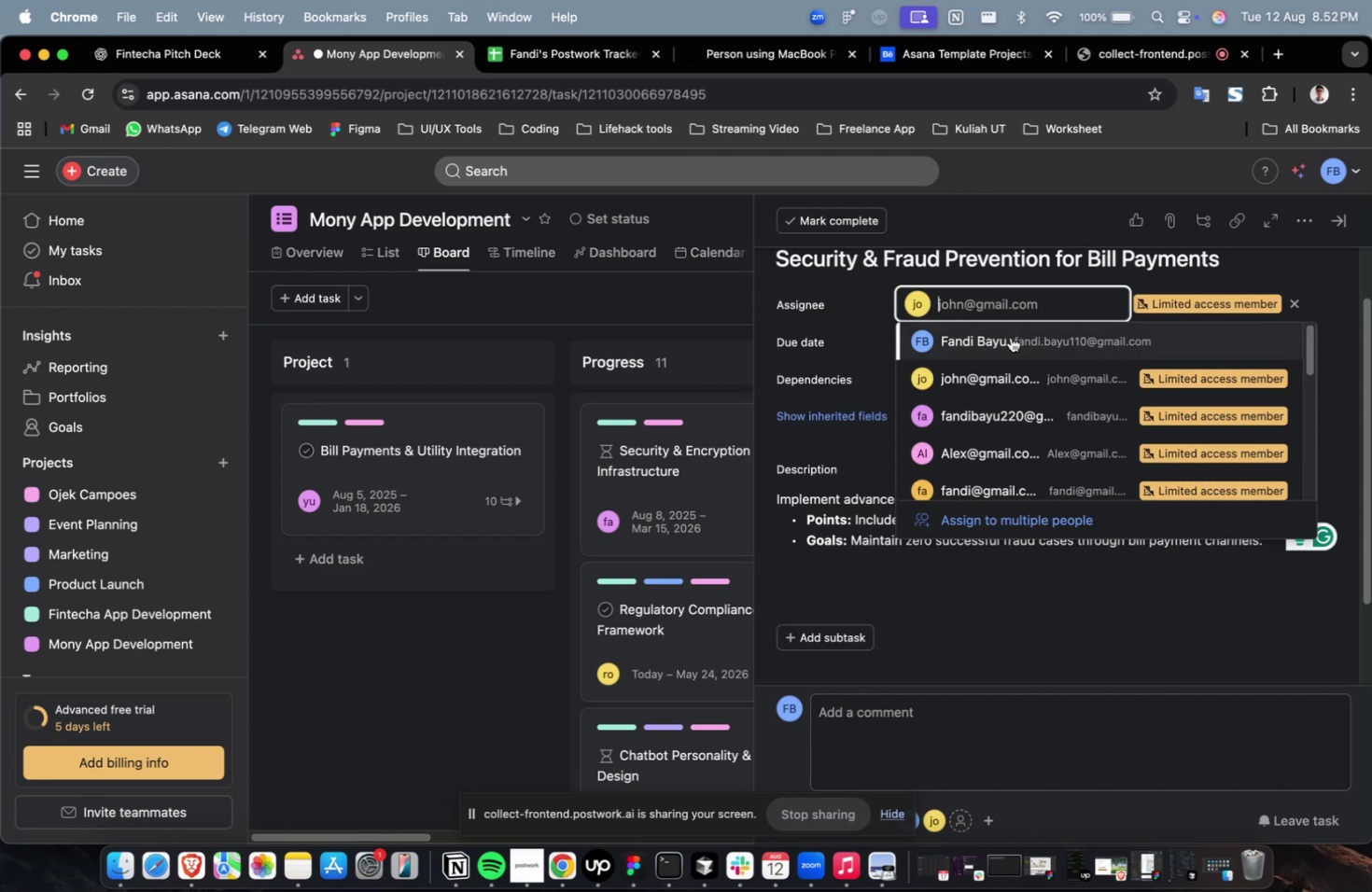 
scroll: coordinate [1011, 349], scroll_direction: down, amount: 2.0
 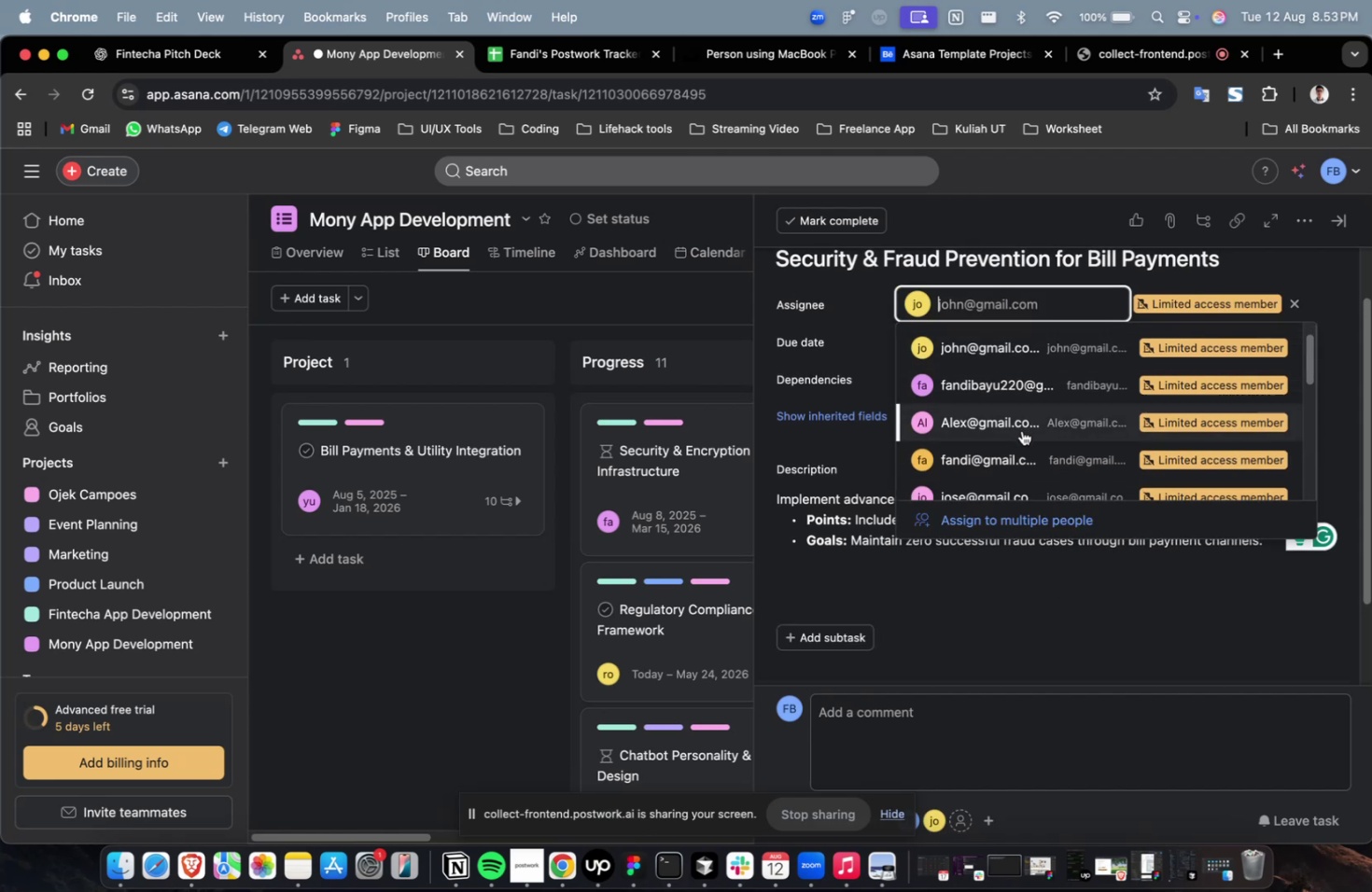 
left_click([1021, 430])
 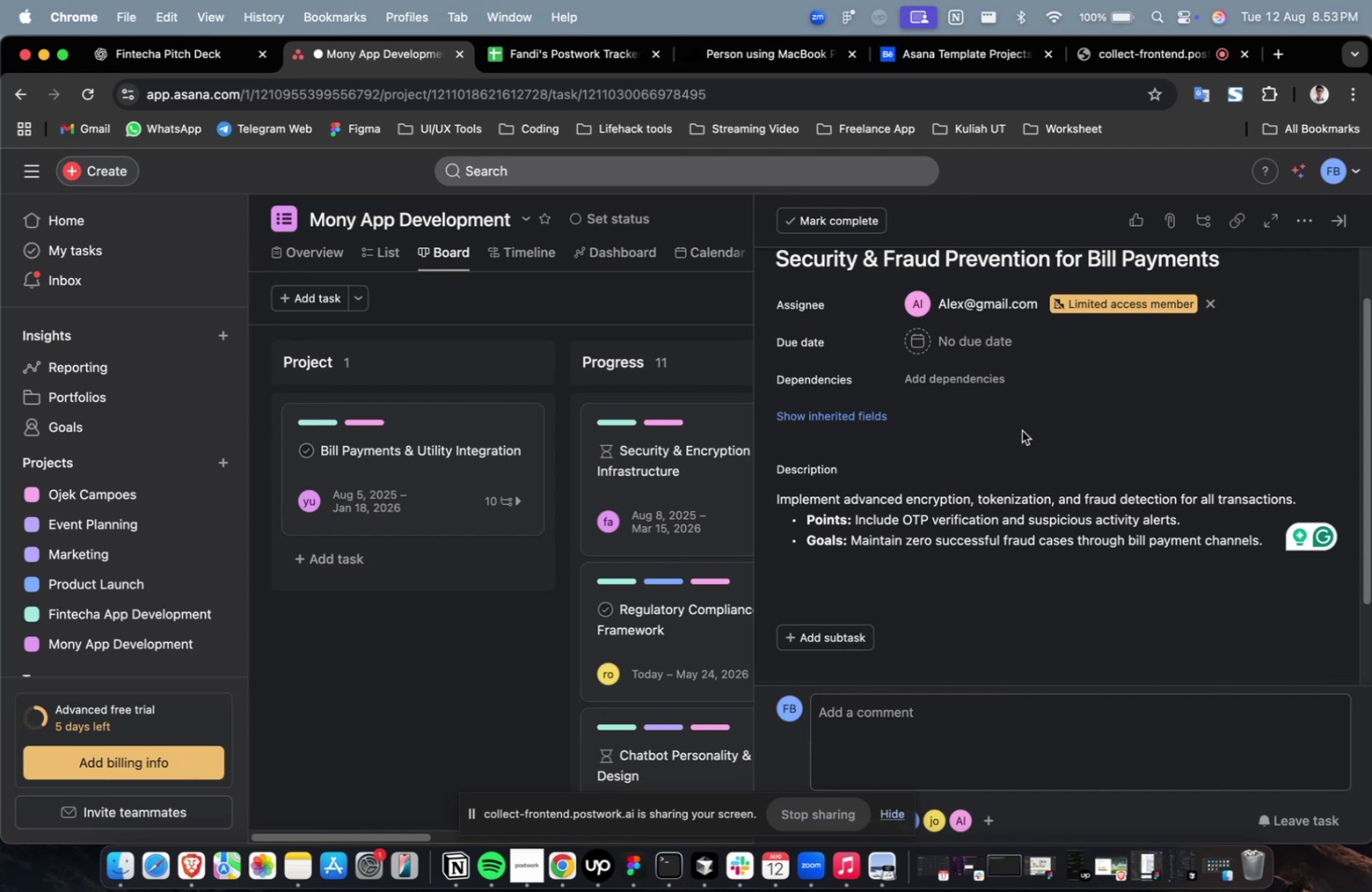 
scroll: coordinate [1021, 430], scroll_direction: down, amount: 2.0
 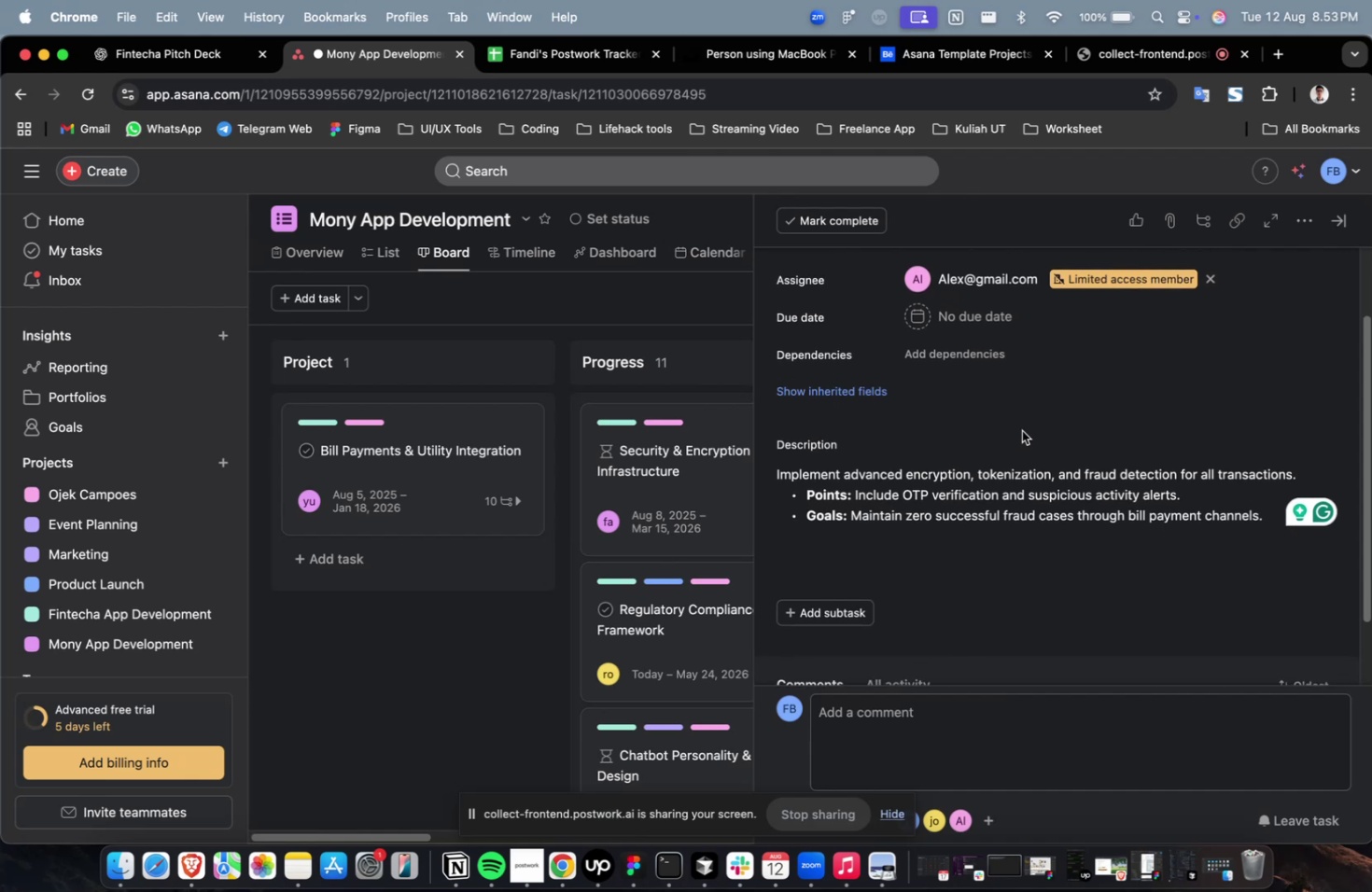 
wait(9.52)
 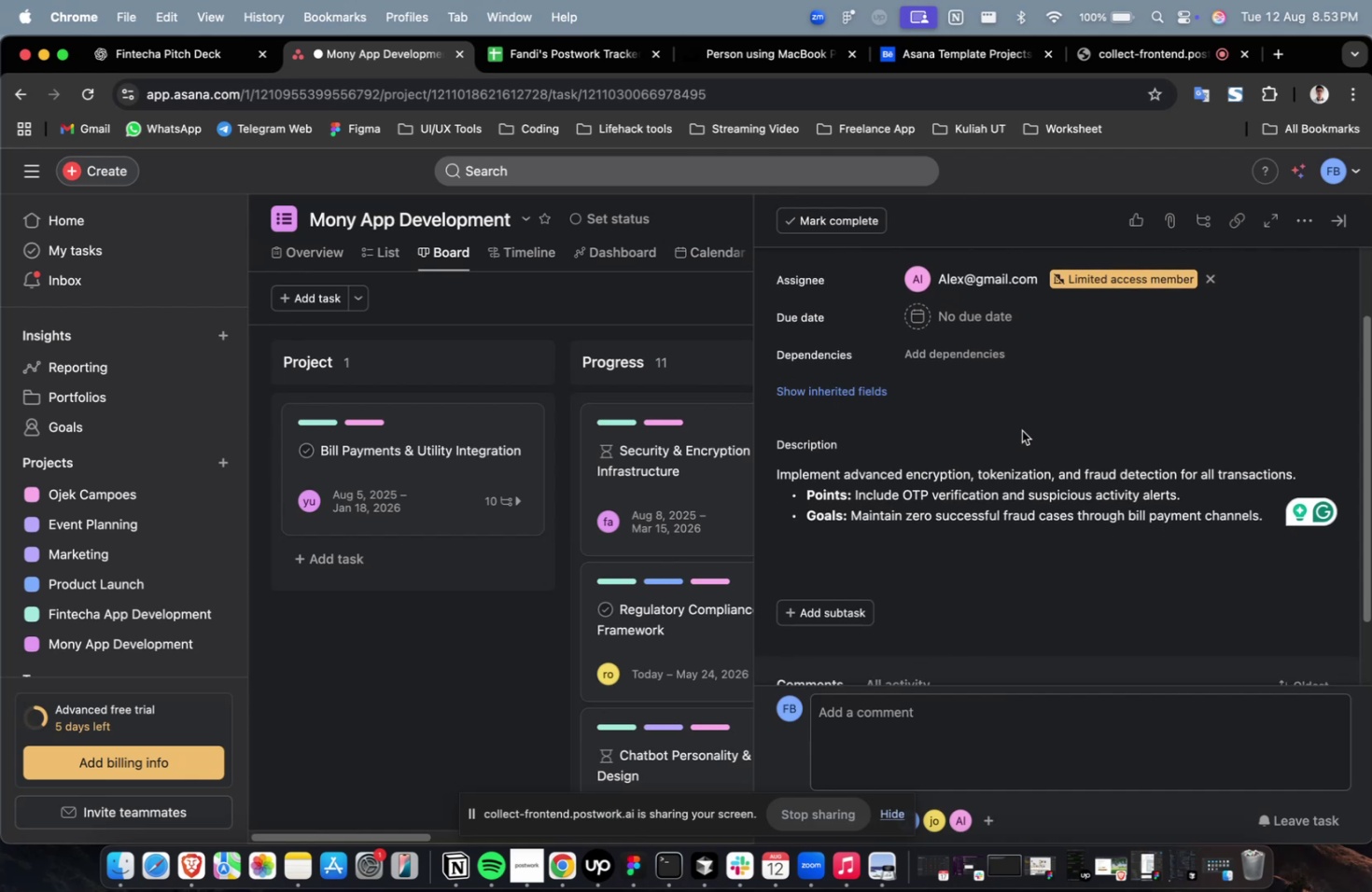 
left_click([998, 314])
 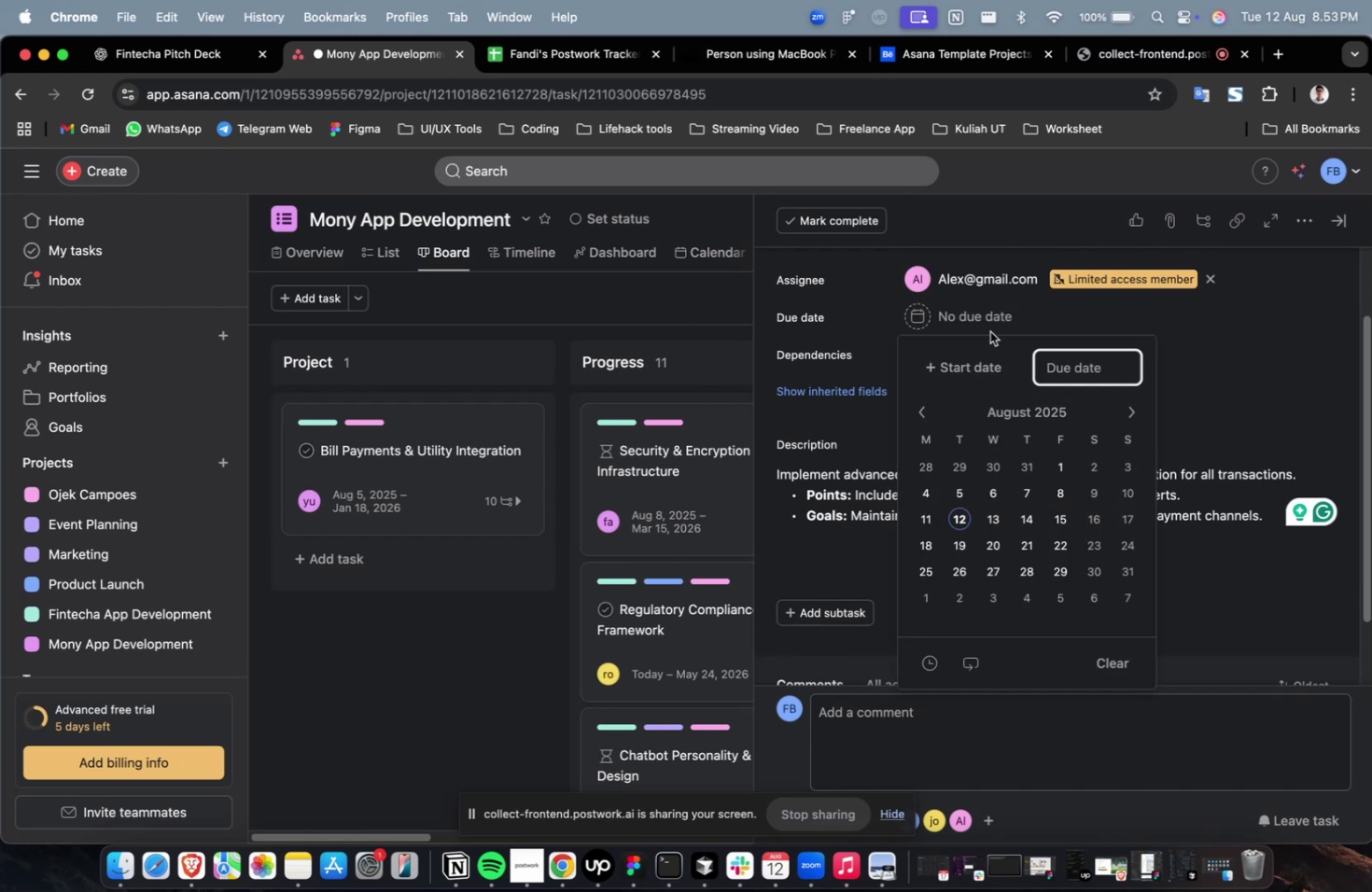 
left_click([959, 490])
 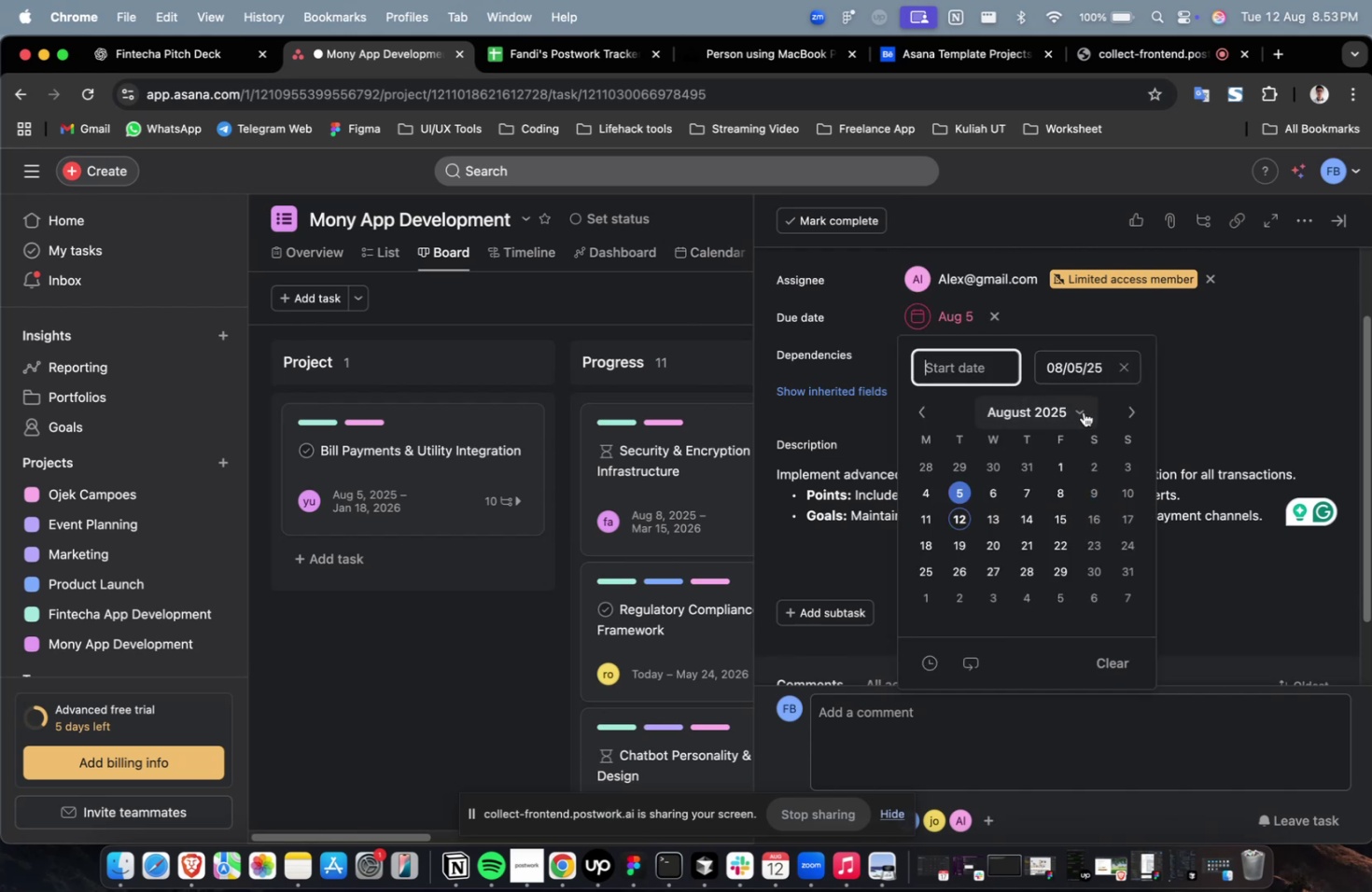 
double_click([1141, 420])
 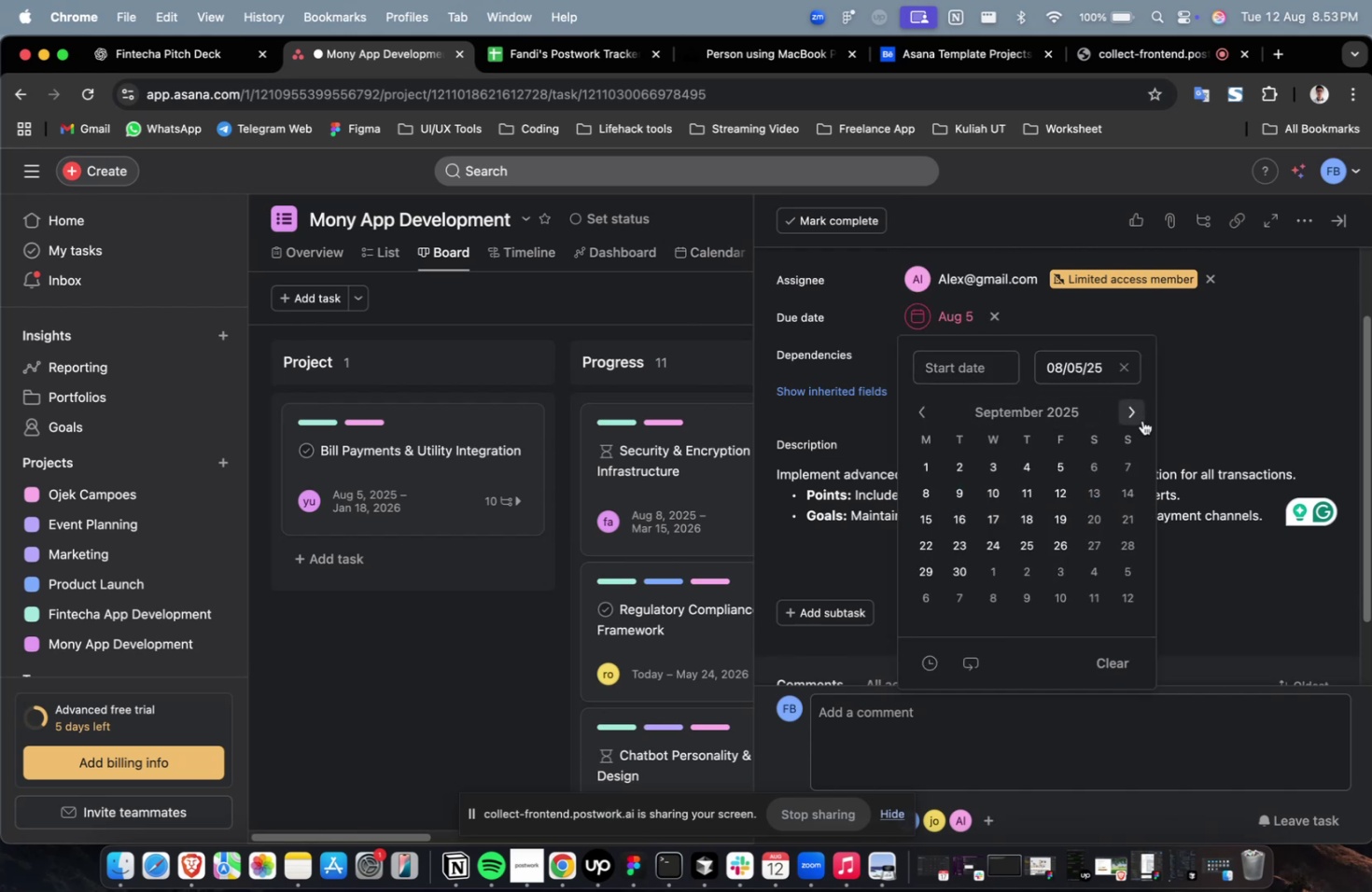 
triple_click([1141, 420])
 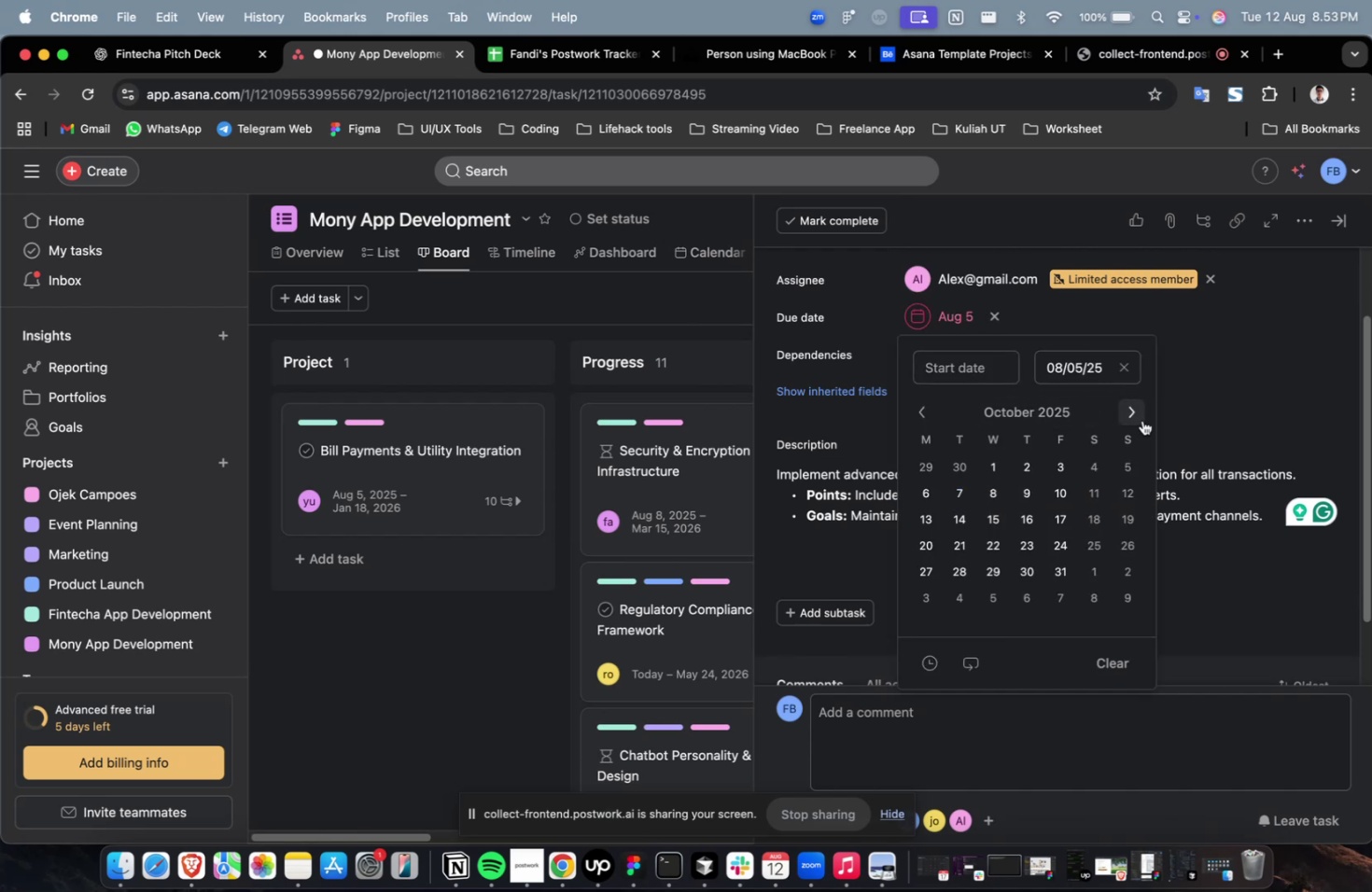 
triple_click([1141, 420])
 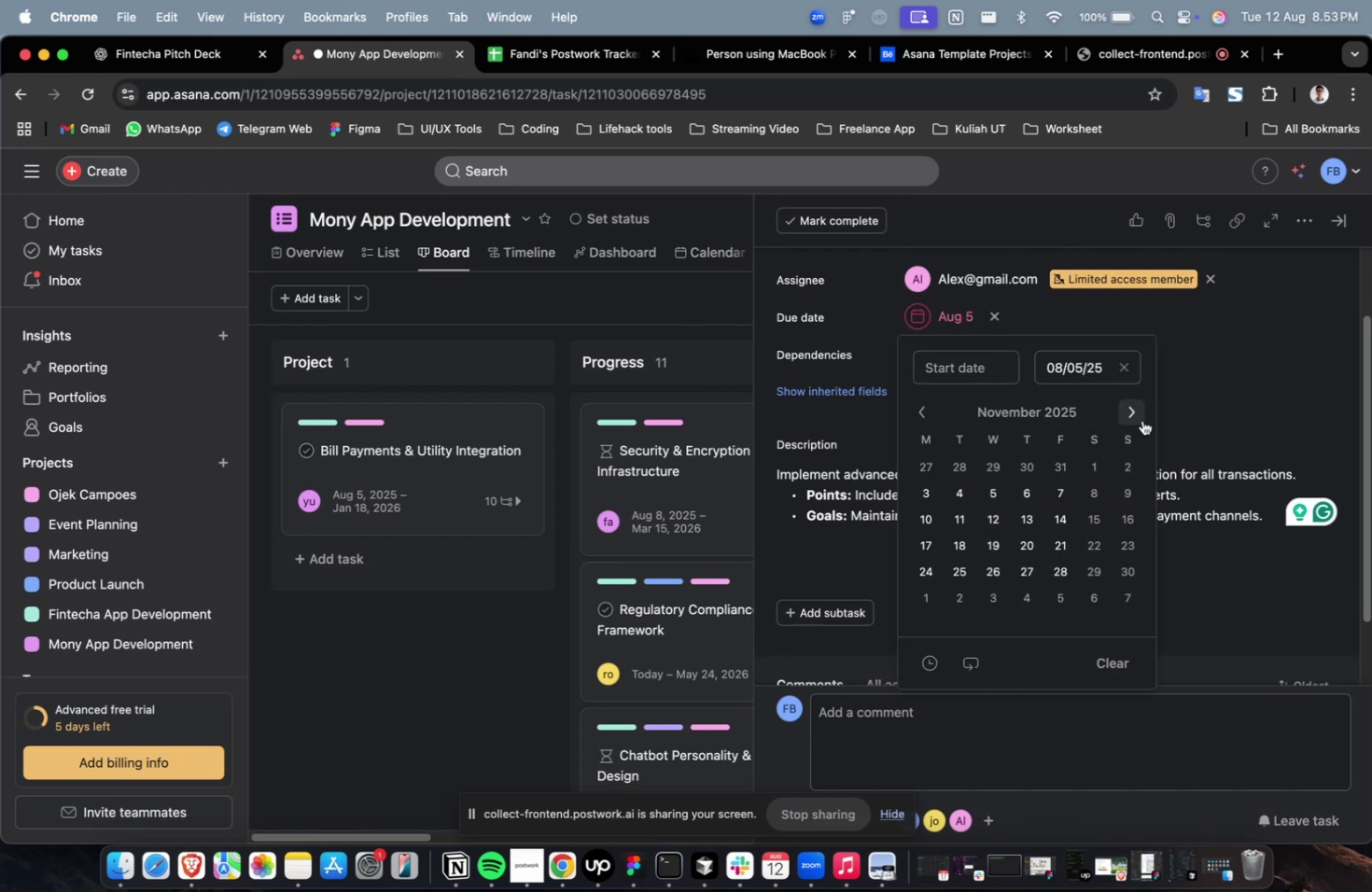 
triple_click([1141, 420])
 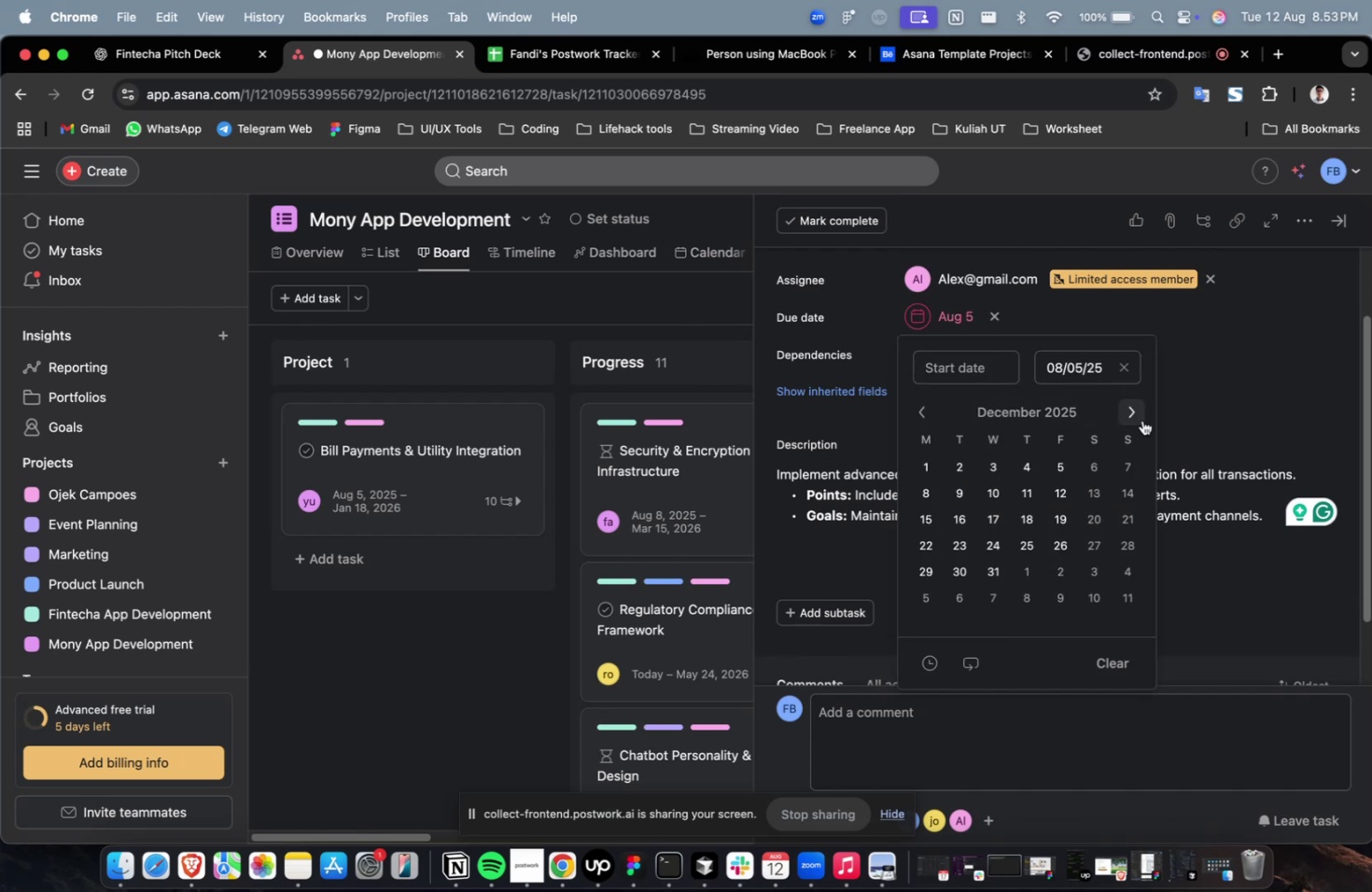 
triple_click([1141, 420])
 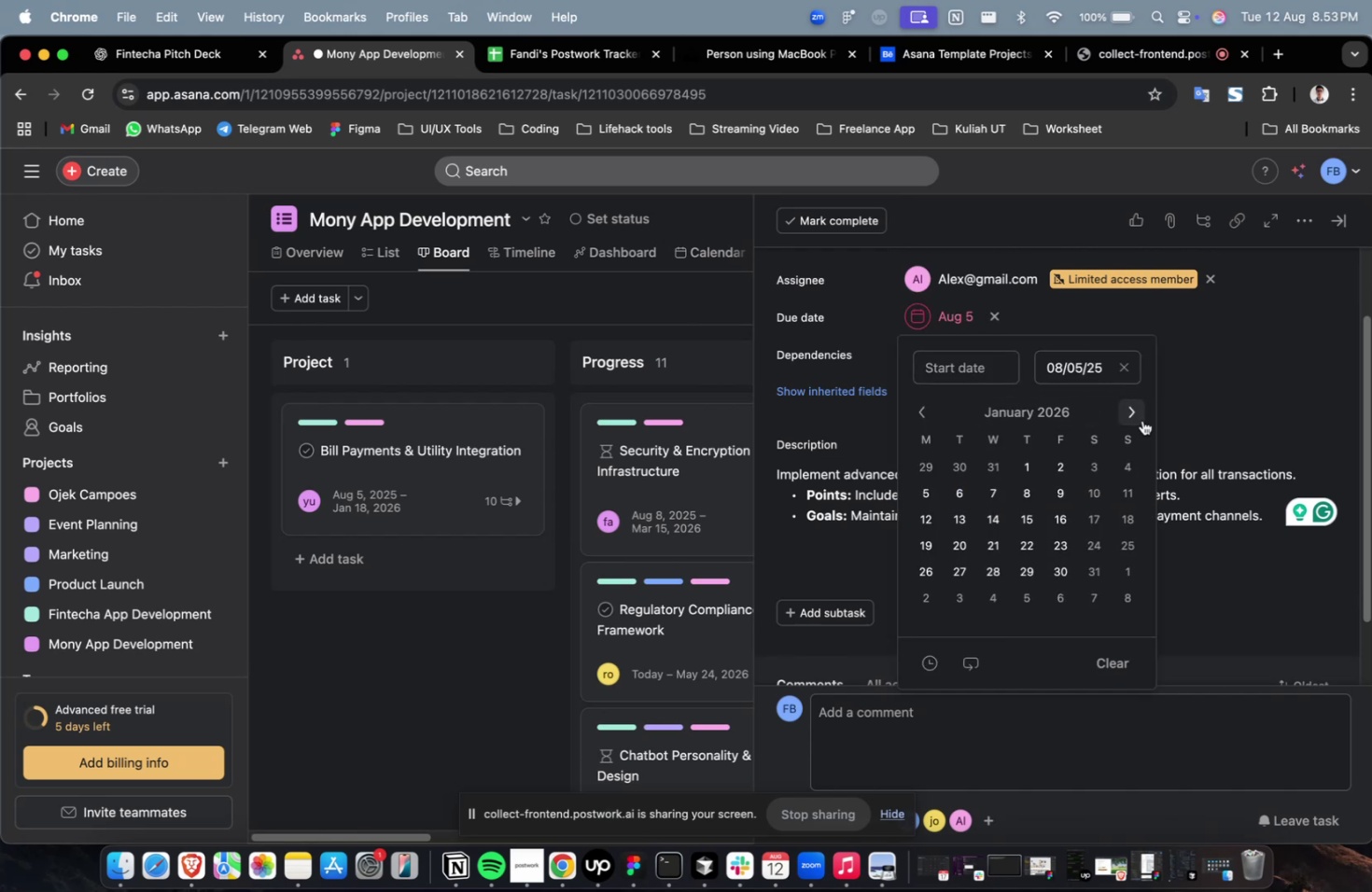 
triple_click([1141, 420])
 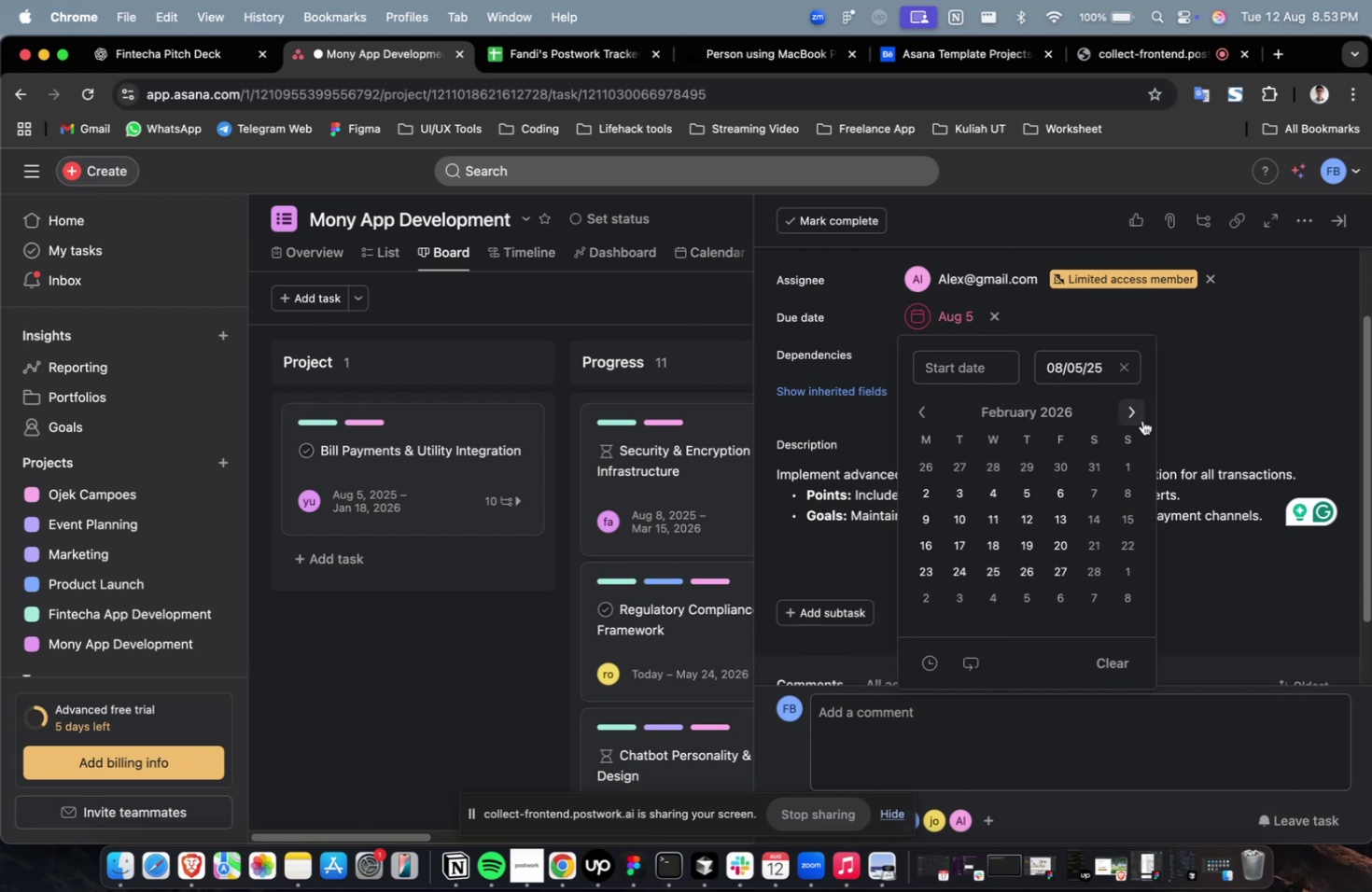 
triple_click([1141, 420])
 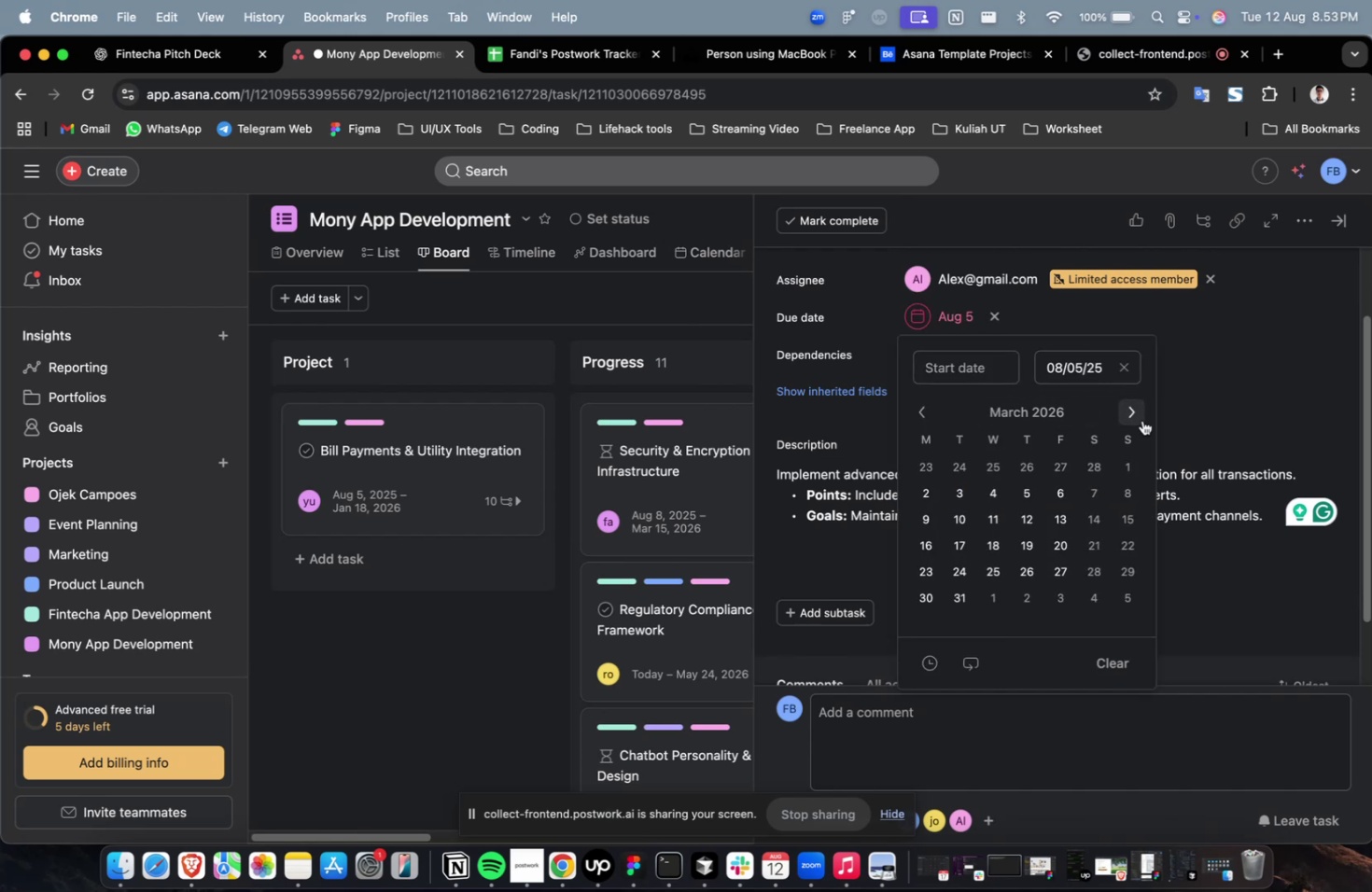 
triple_click([1141, 420])
 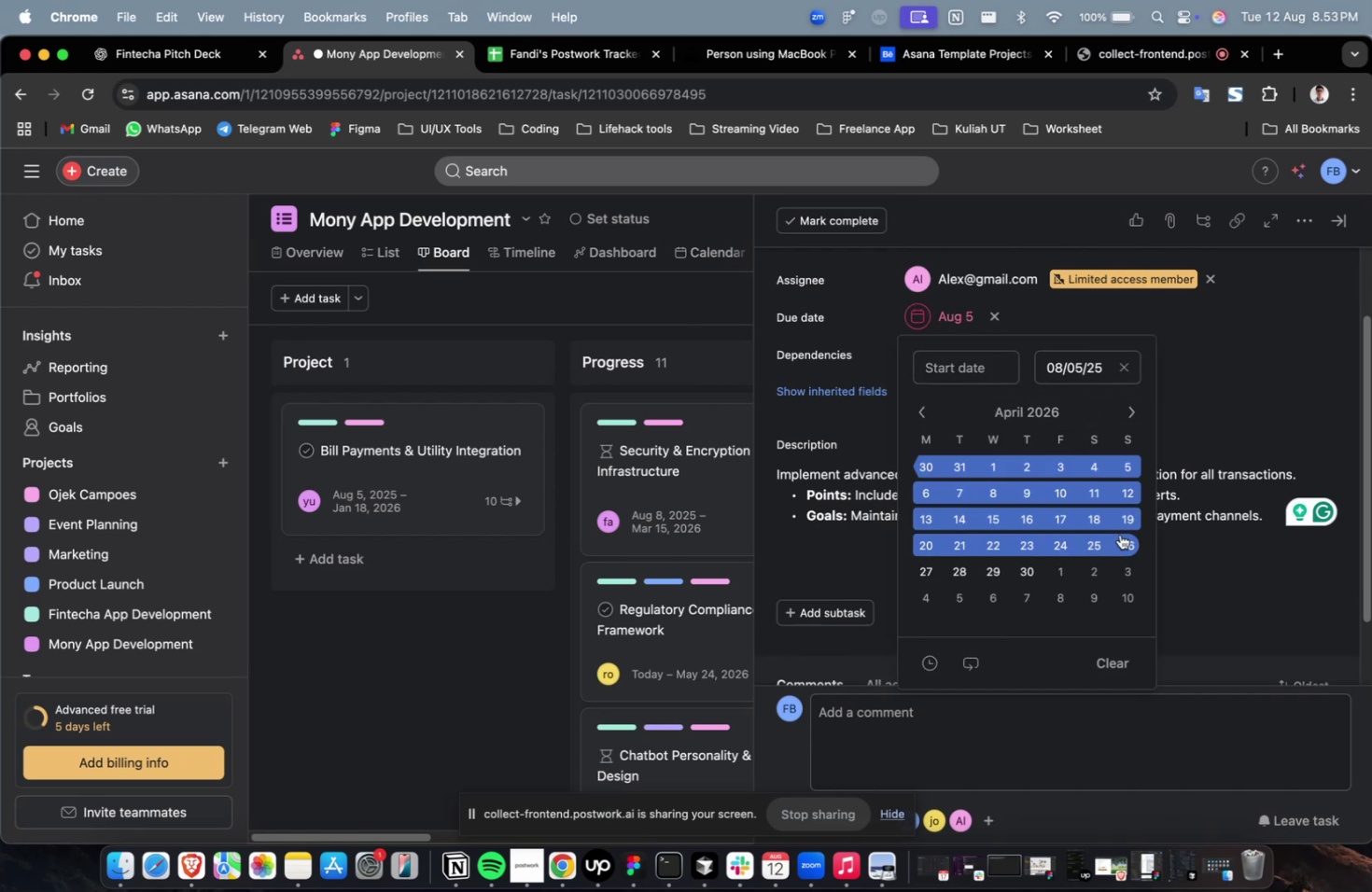 
left_click([1119, 534])
 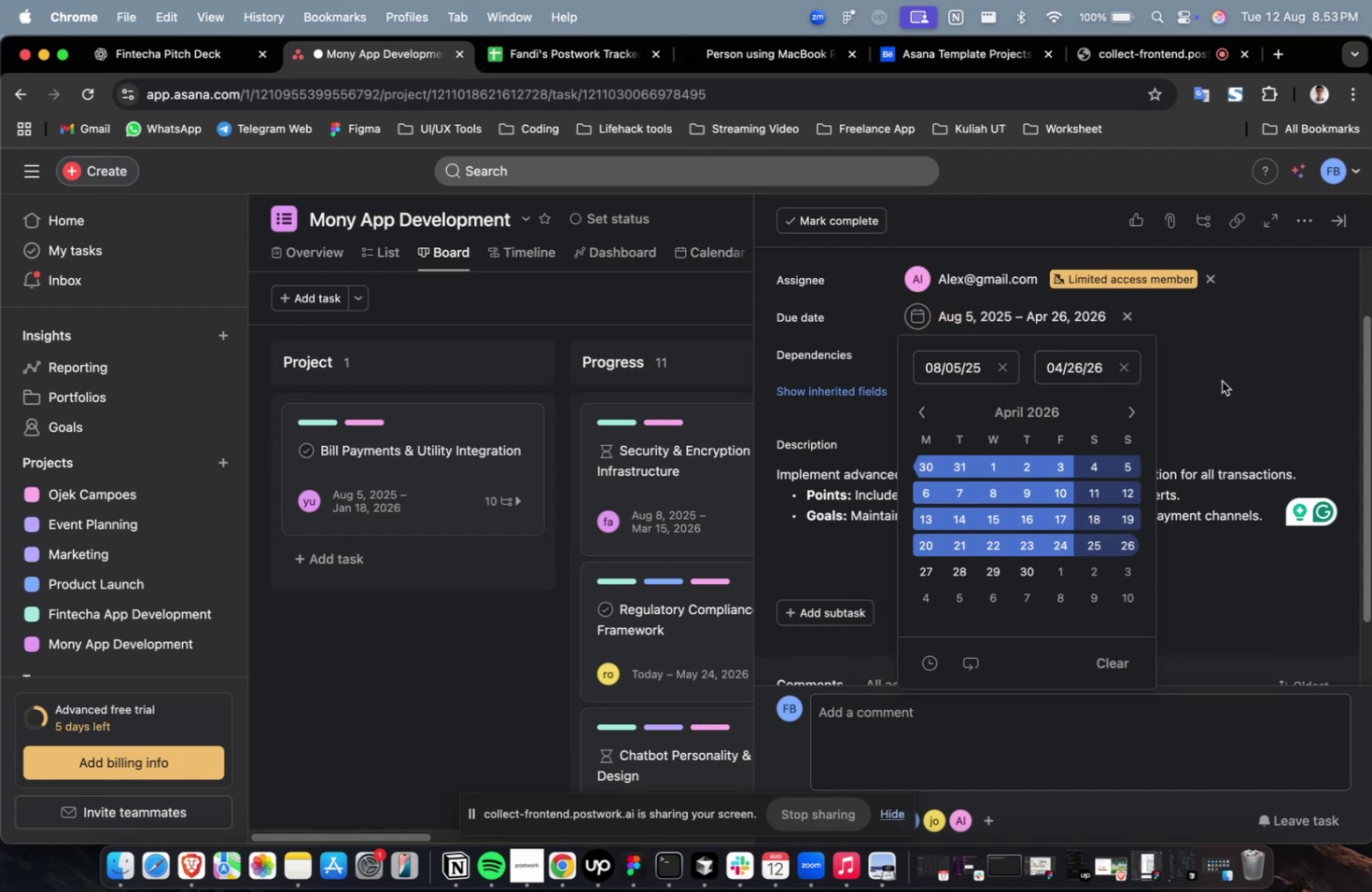 
double_click([1221, 381])
 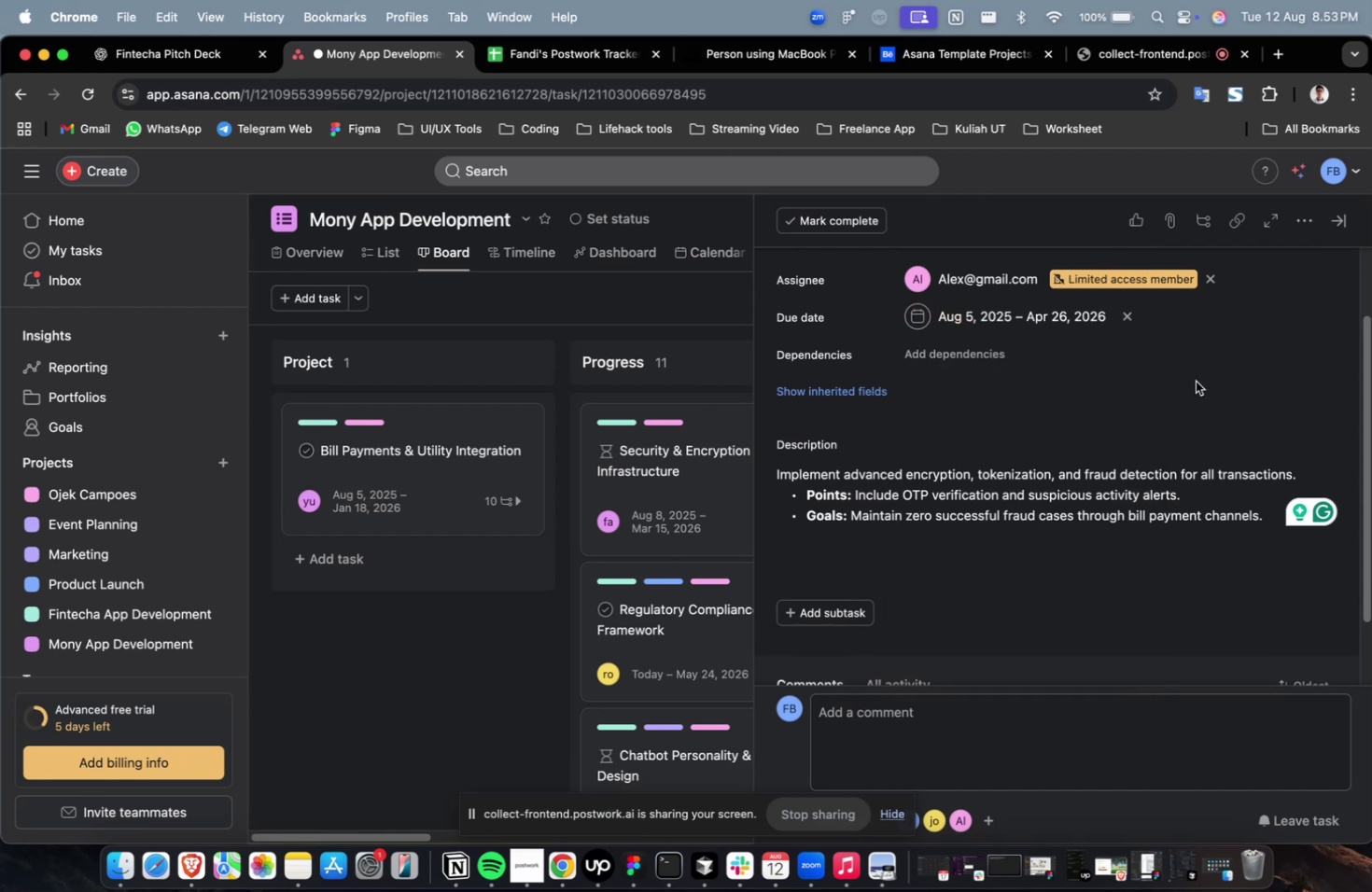 
left_click([981, 362])
 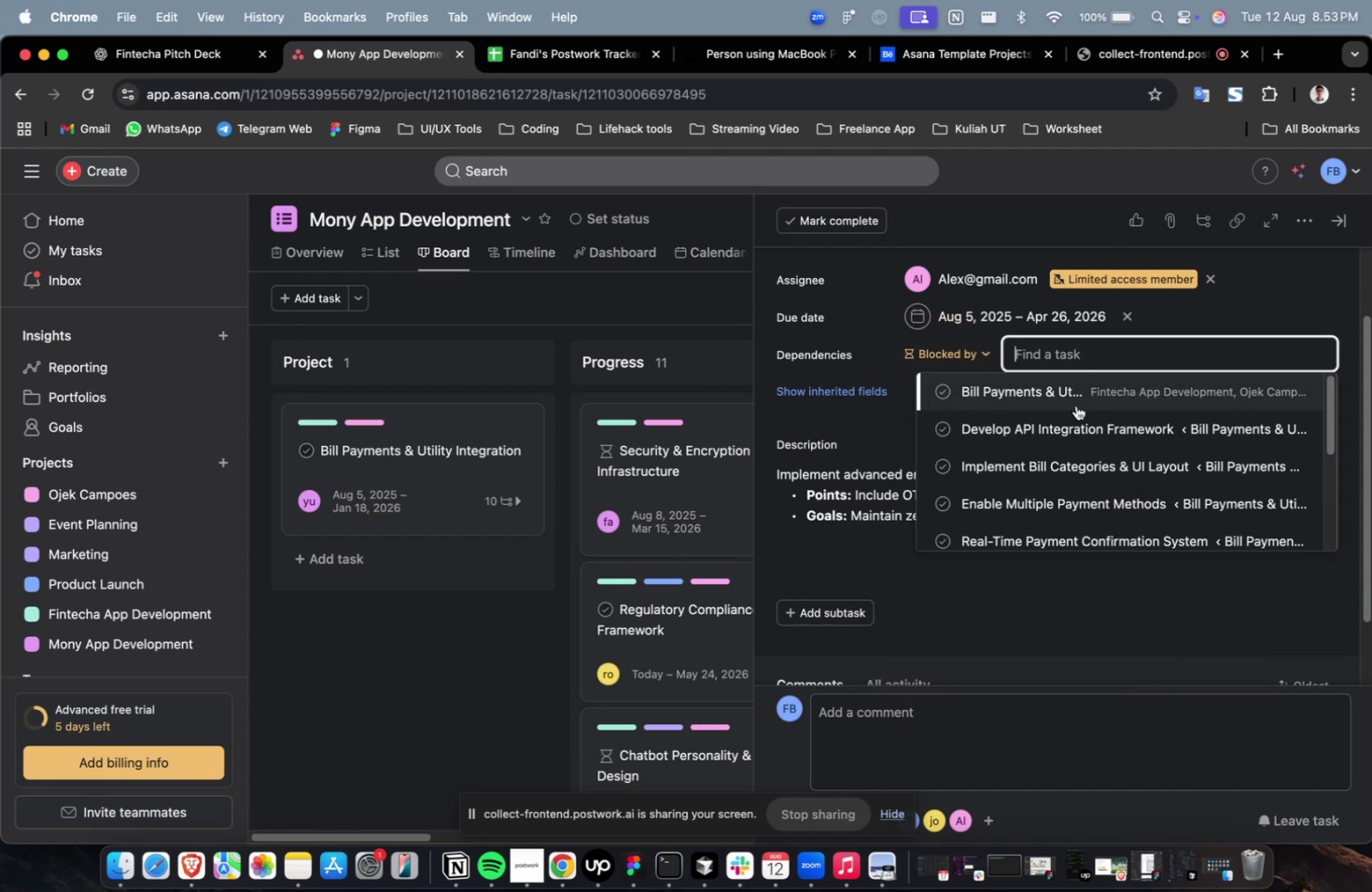 
left_click([1075, 405])
 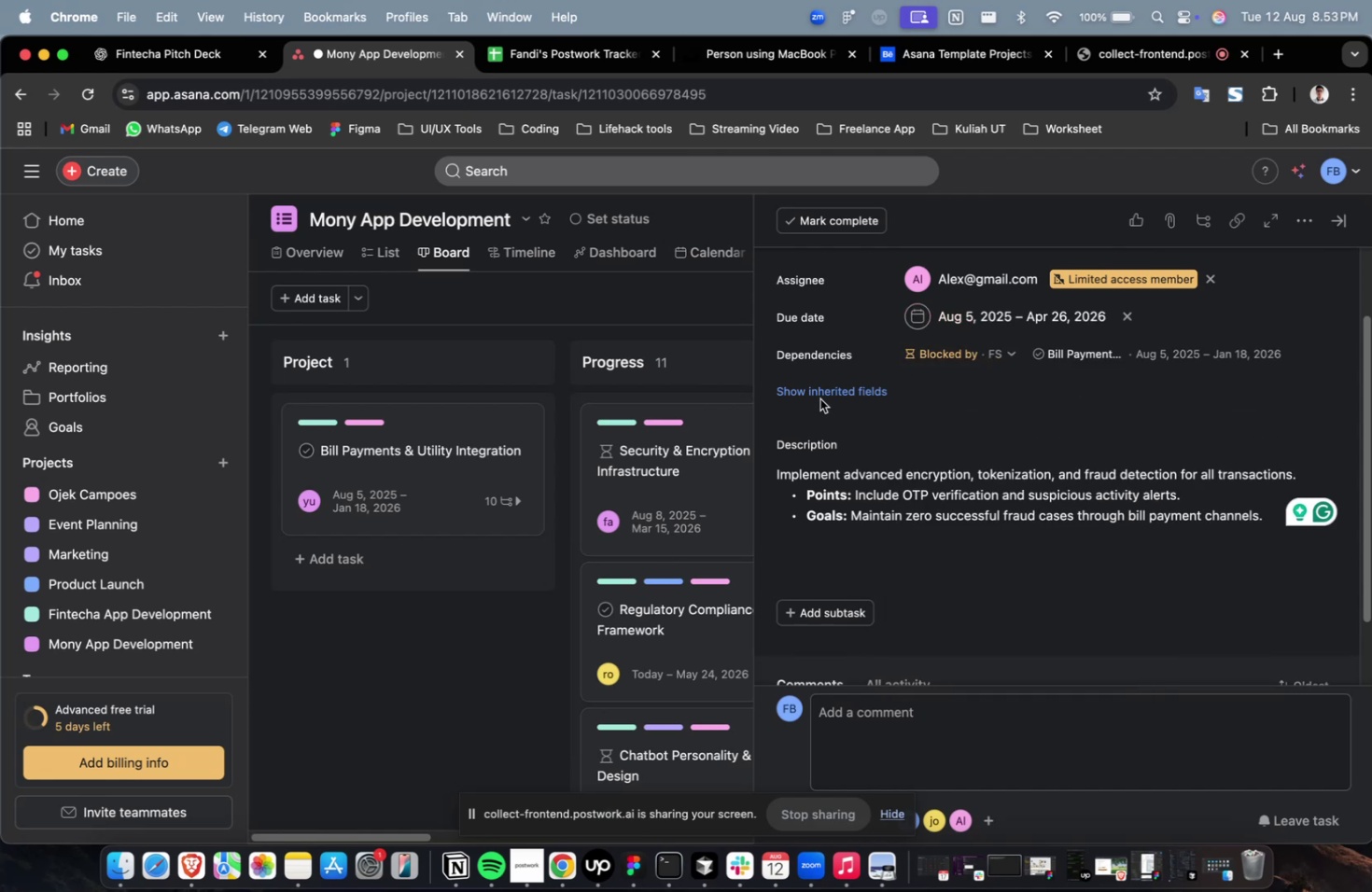 
double_click([837, 388])
 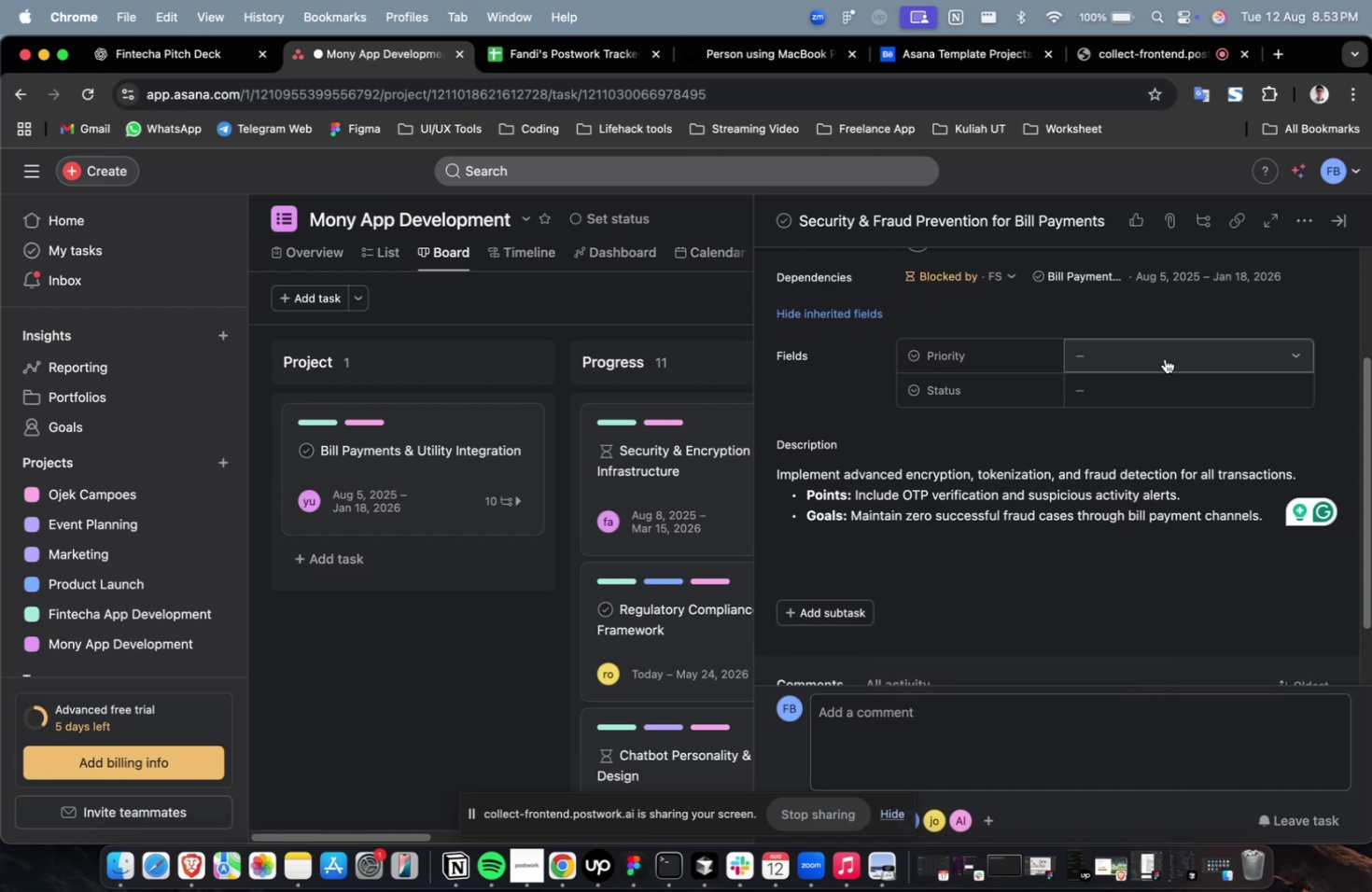 
left_click([1169, 355])
 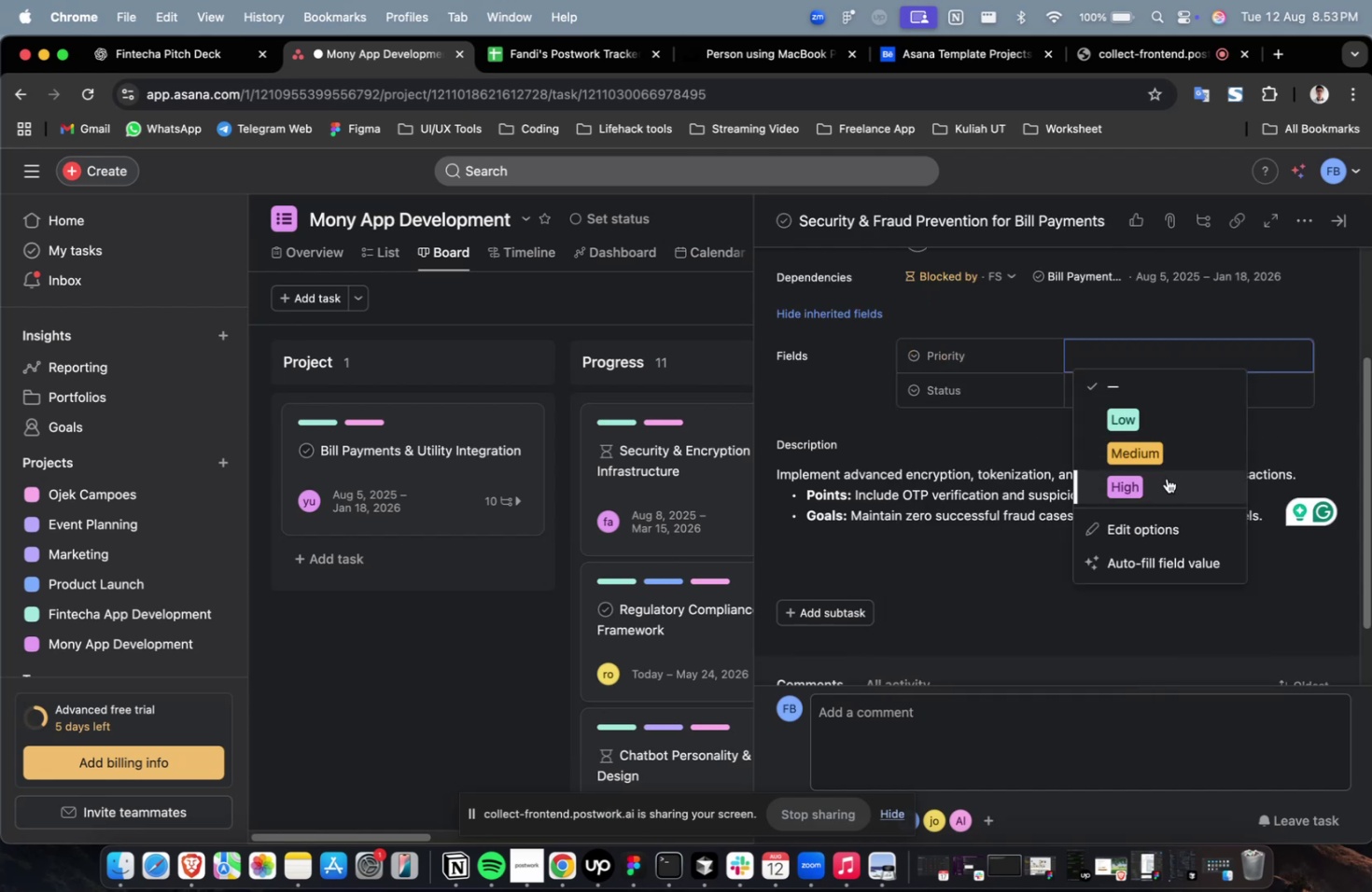 
left_click([1166, 478])
 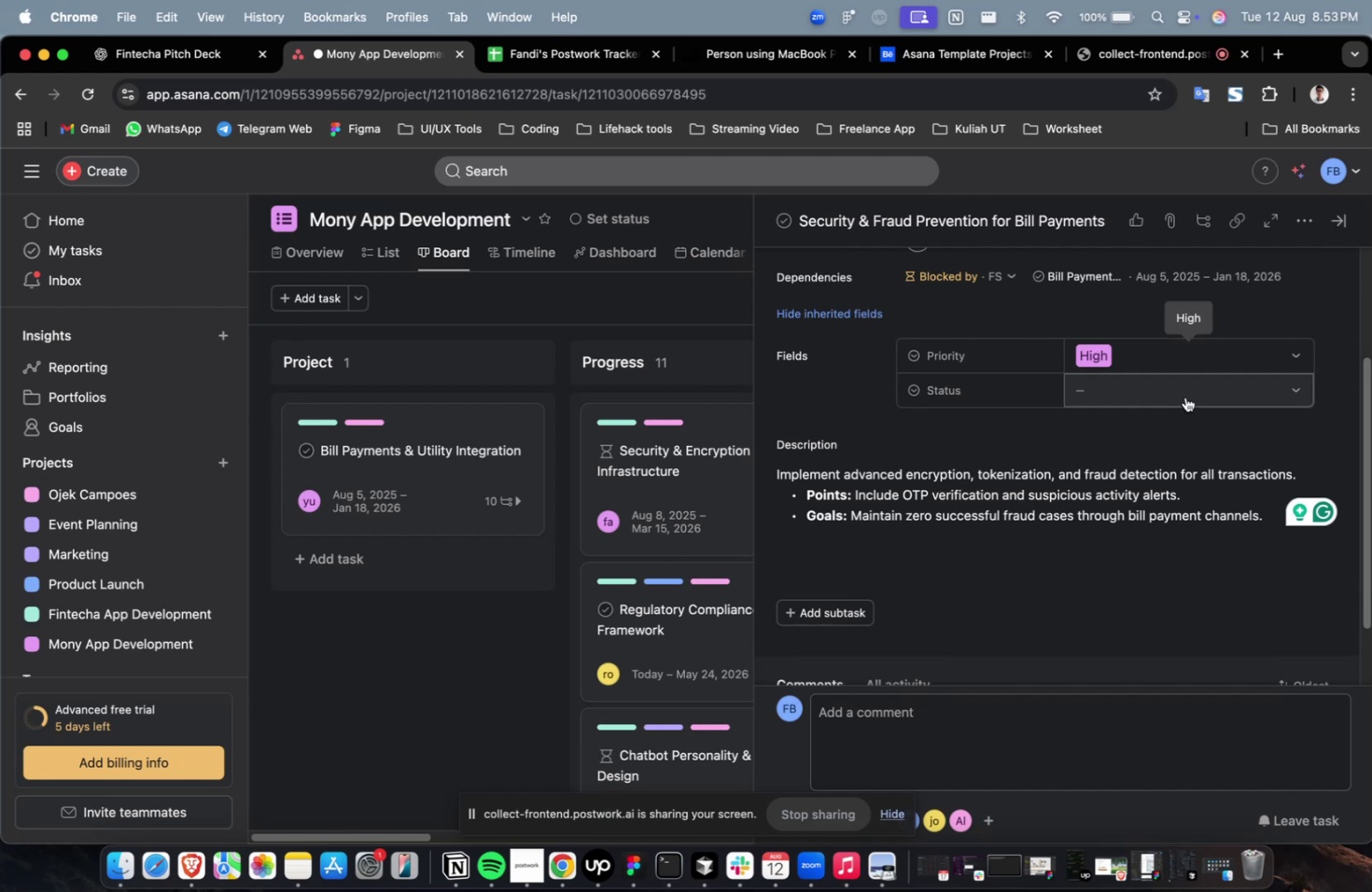 
double_click([1184, 397])
 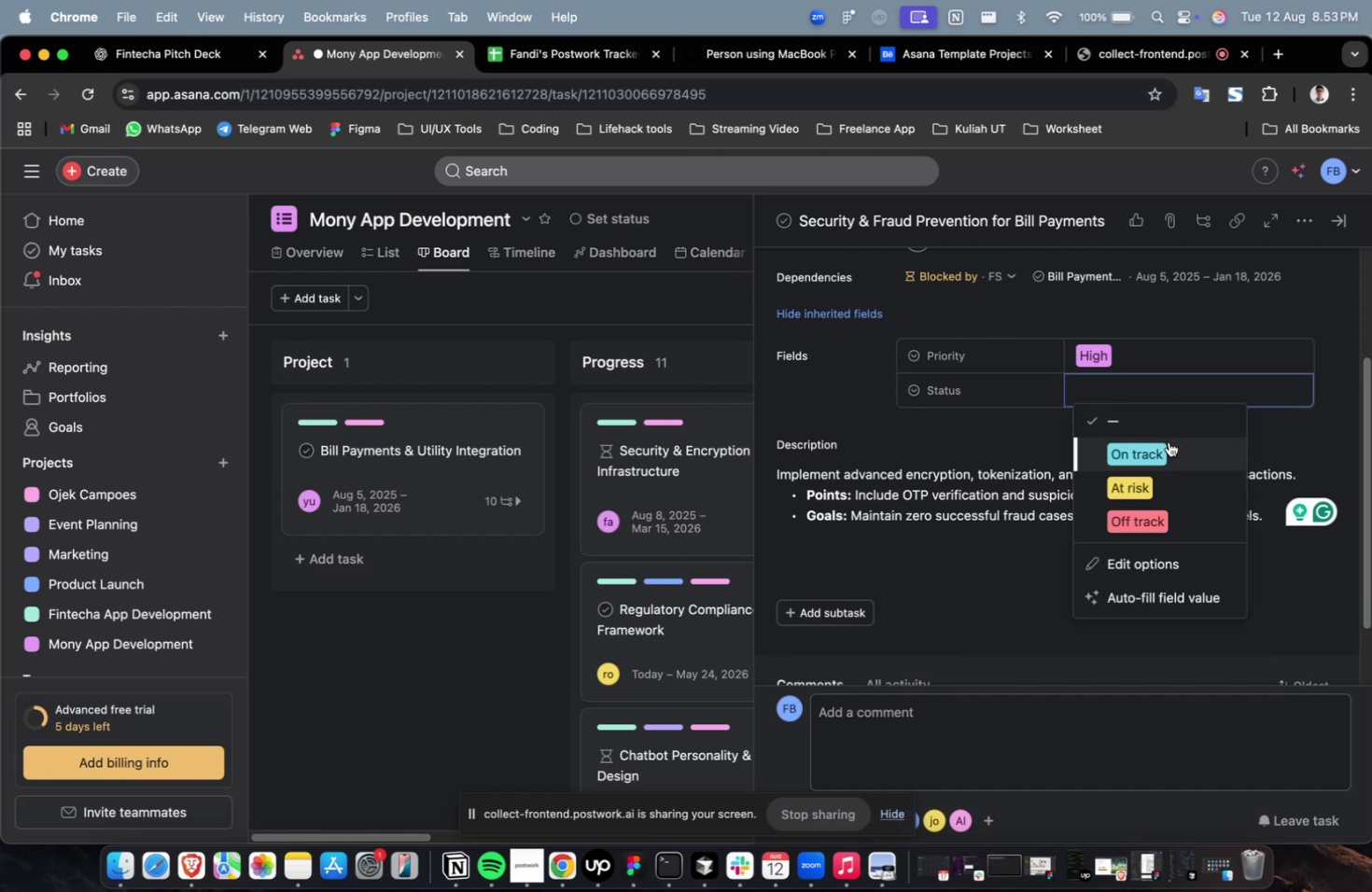 
triple_click([1168, 441])
 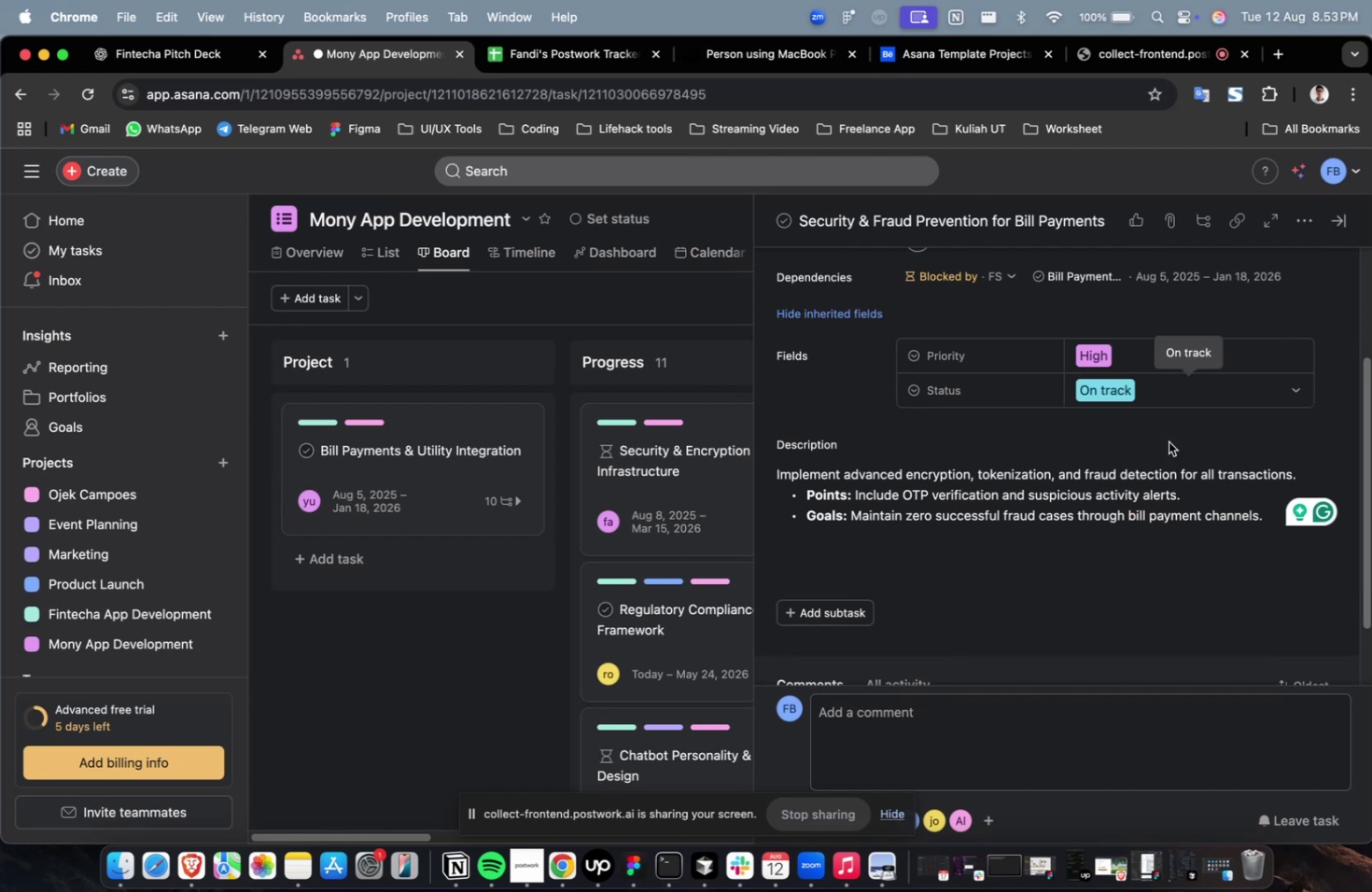 
scroll: coordinate [1169, 441], scroll_direction: down, amount: 40.0
 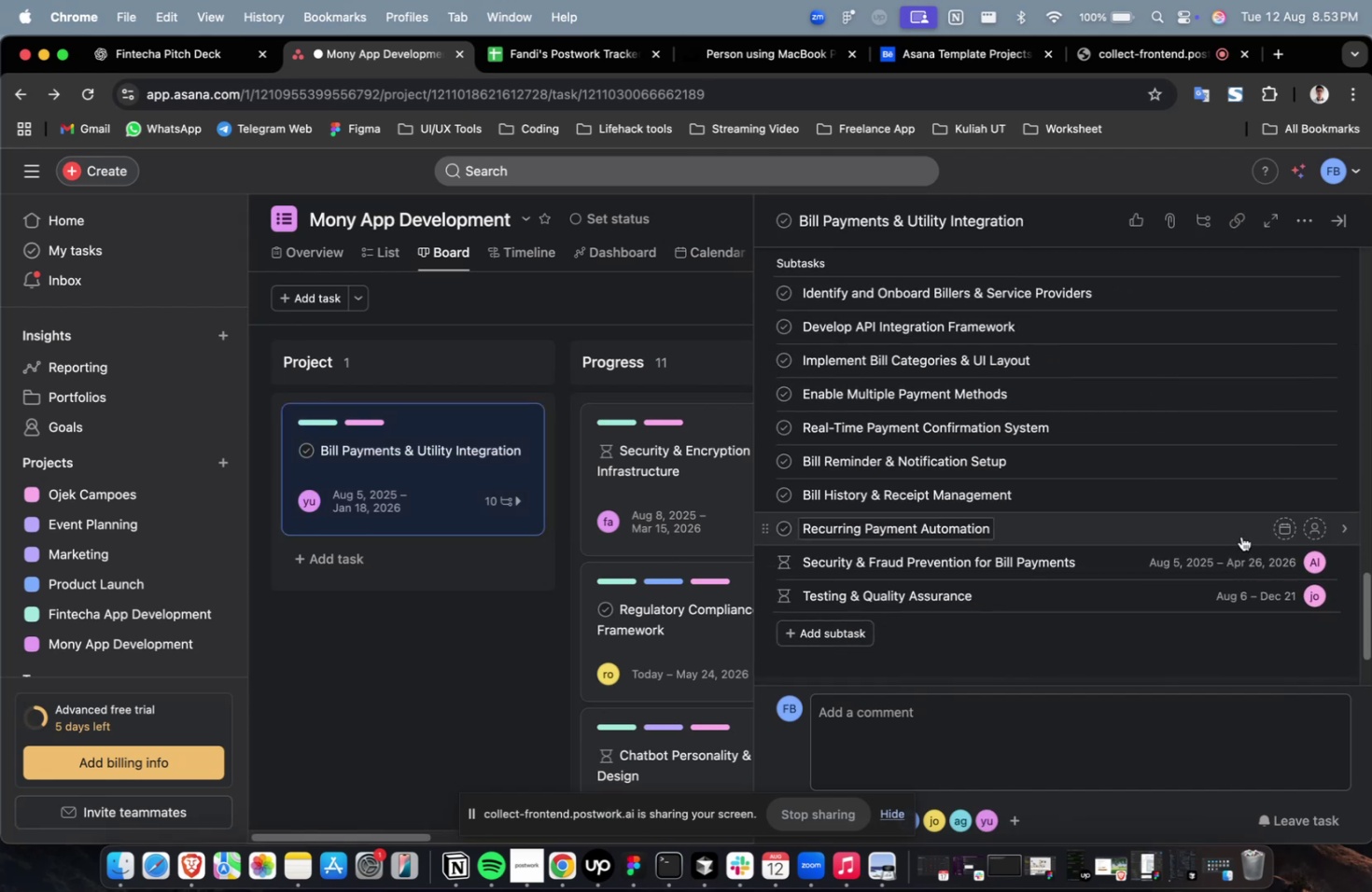 
left_click([1240, 536])
 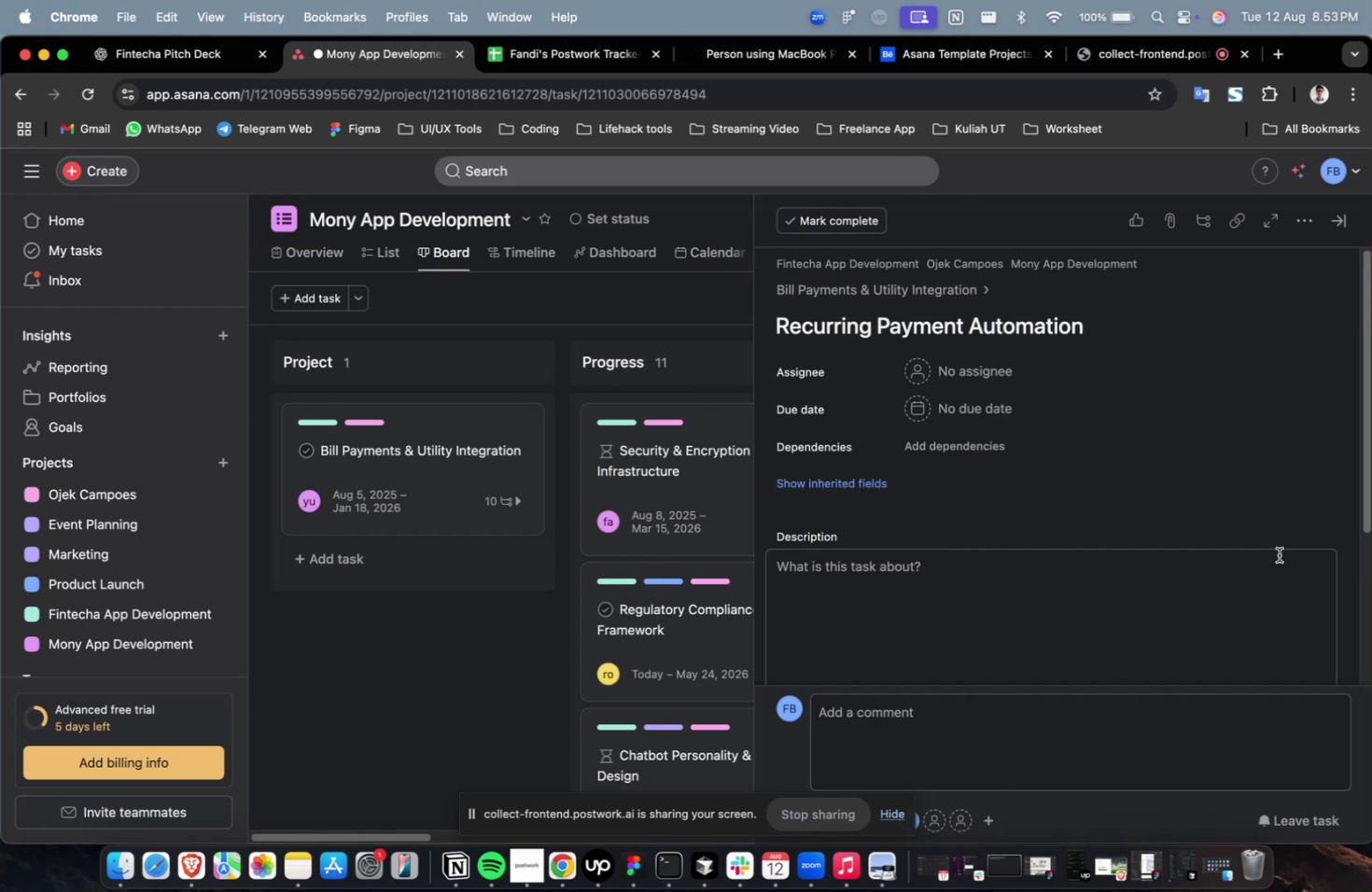 
wait(5.18)
 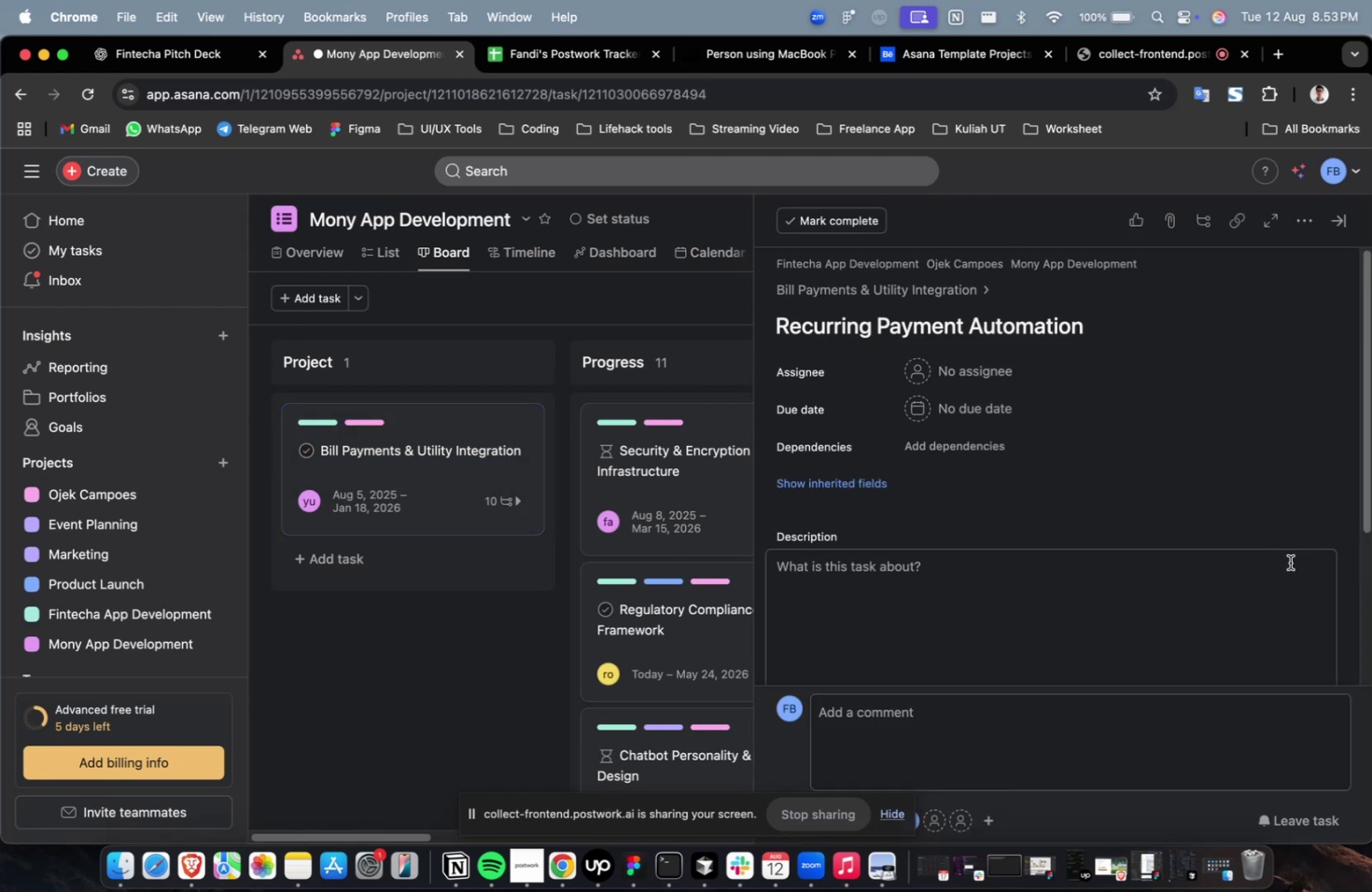 
scroll: coordinate [1278, 554], scroll_direction: down, amount: 2.0
 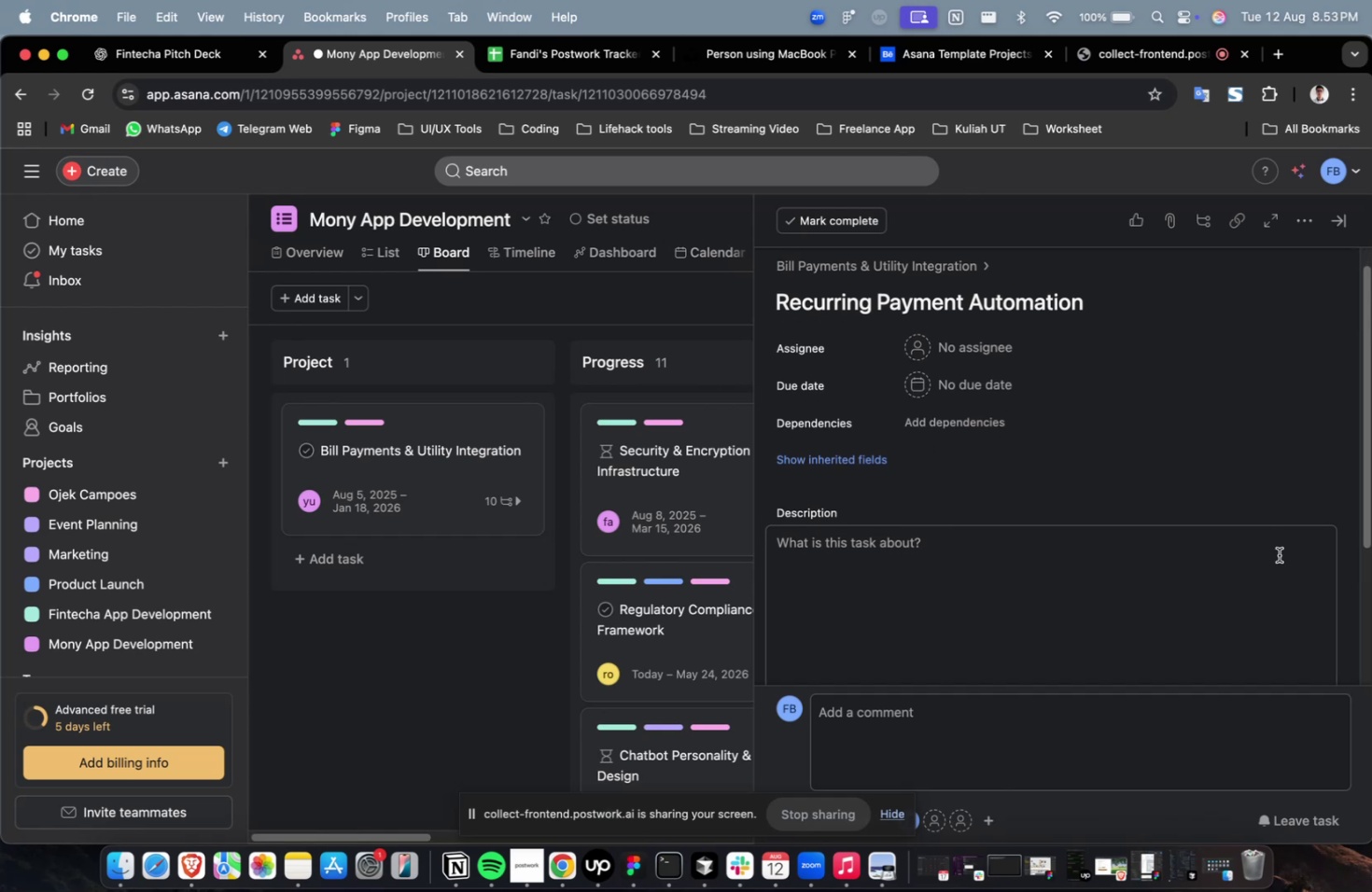 
scroll: coordinate [1278, 554], scroll_direction: up, amount: 1.0
 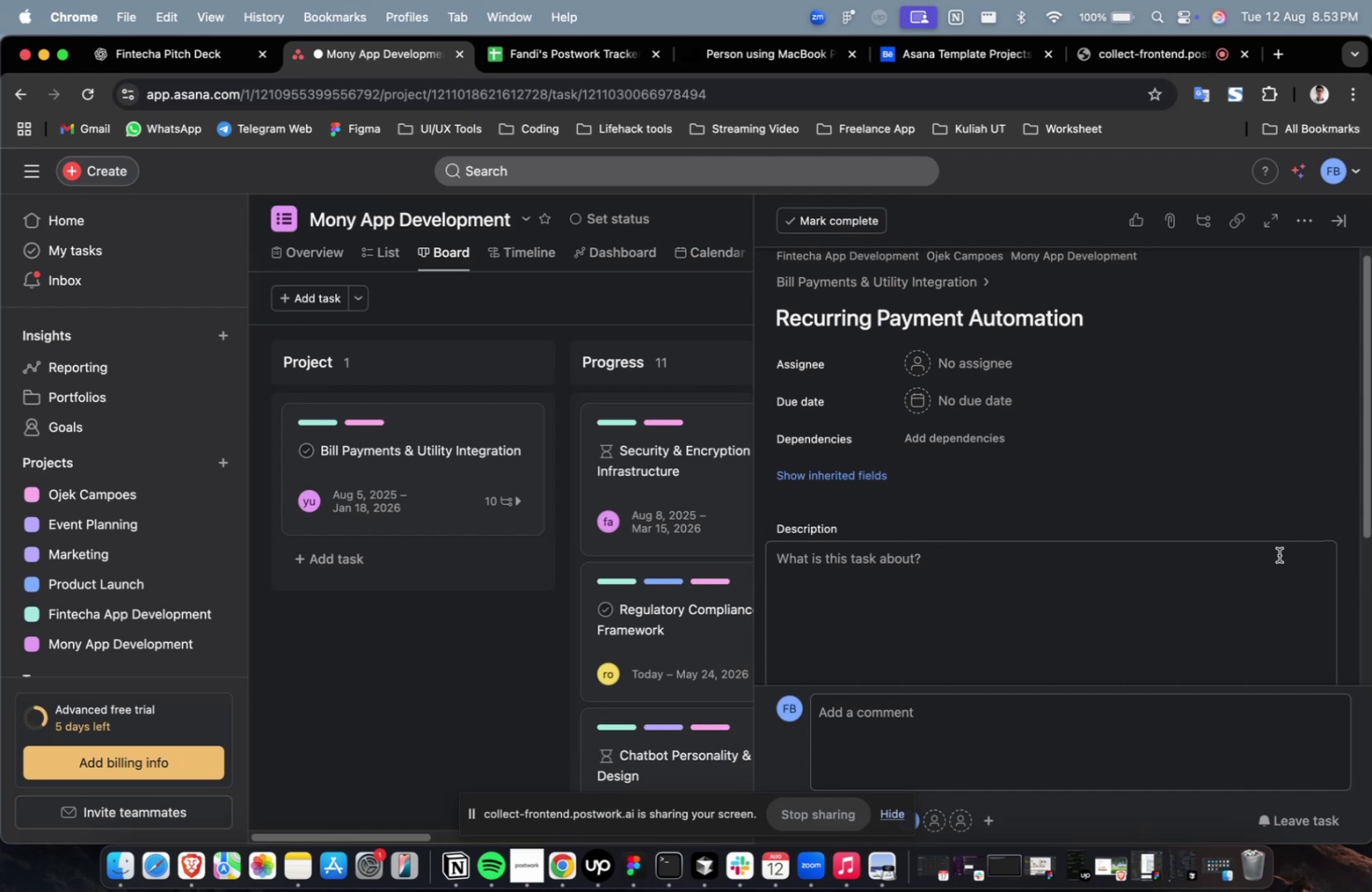 
scroll: coordinate [1278, 554], scroll_direction: down, amount: 4.0
 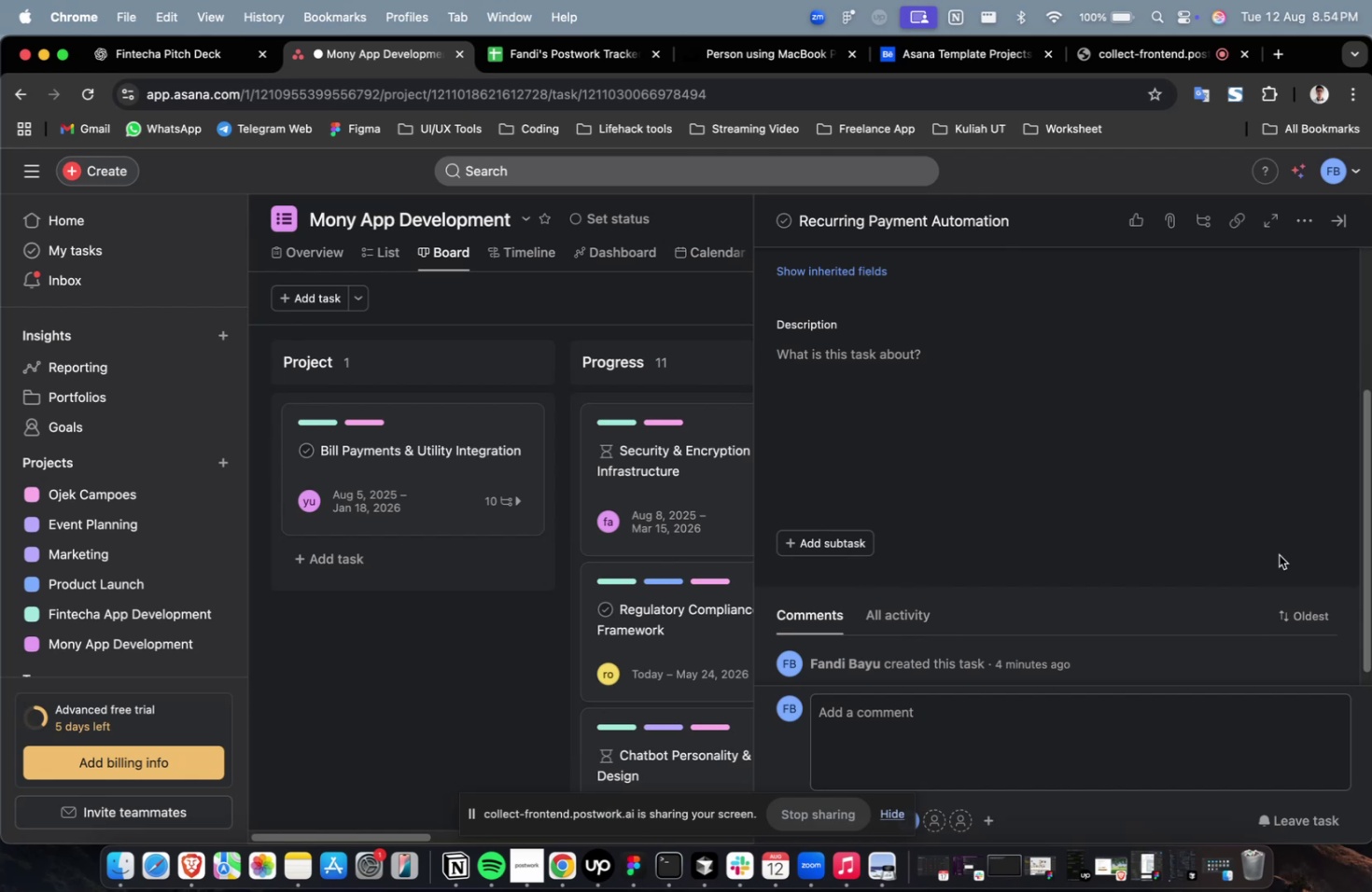 
wait(12.95)
 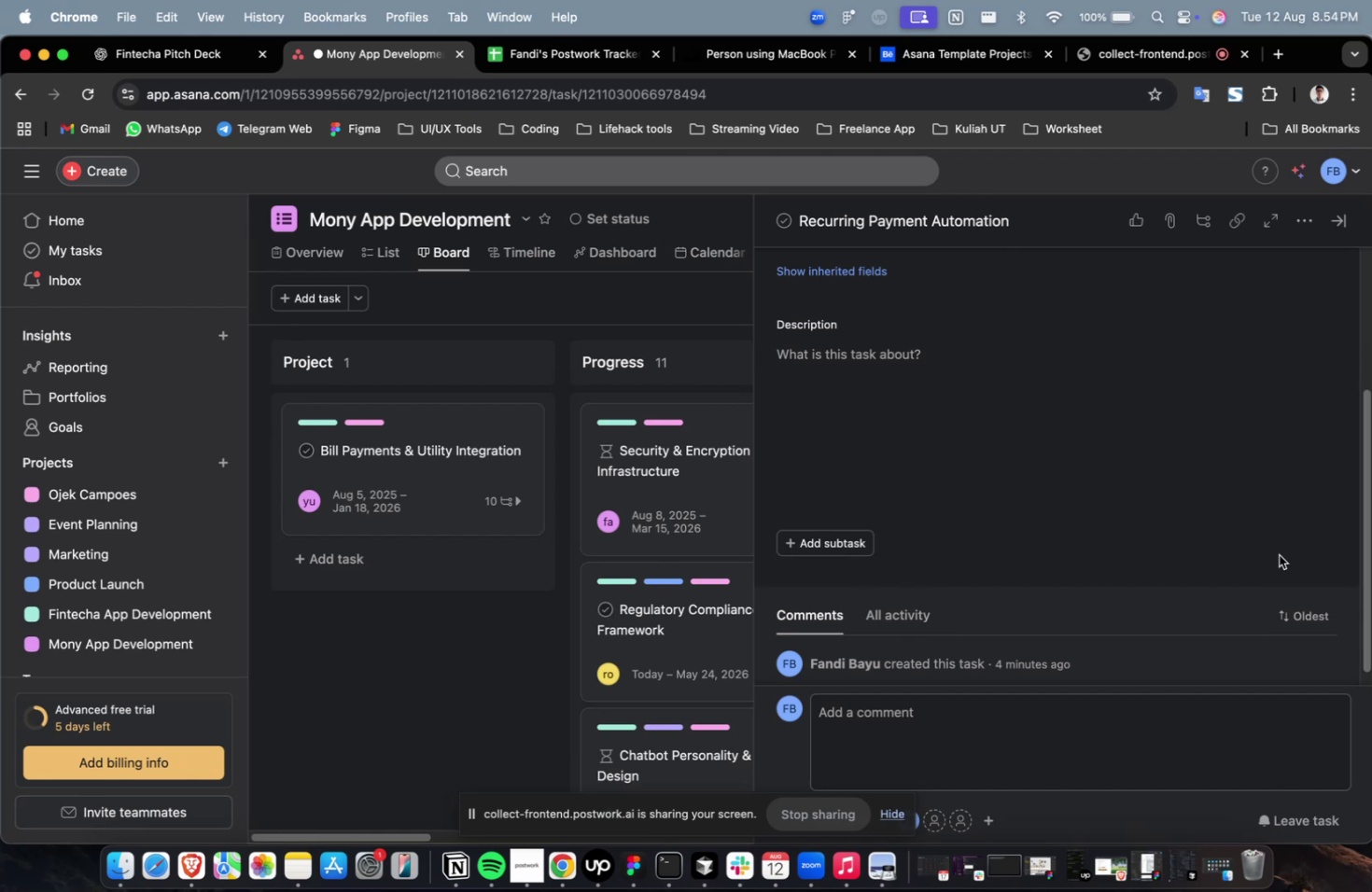 
scroll: coordinate [1029, 478], scroll_direction: up, amount: 10.0
 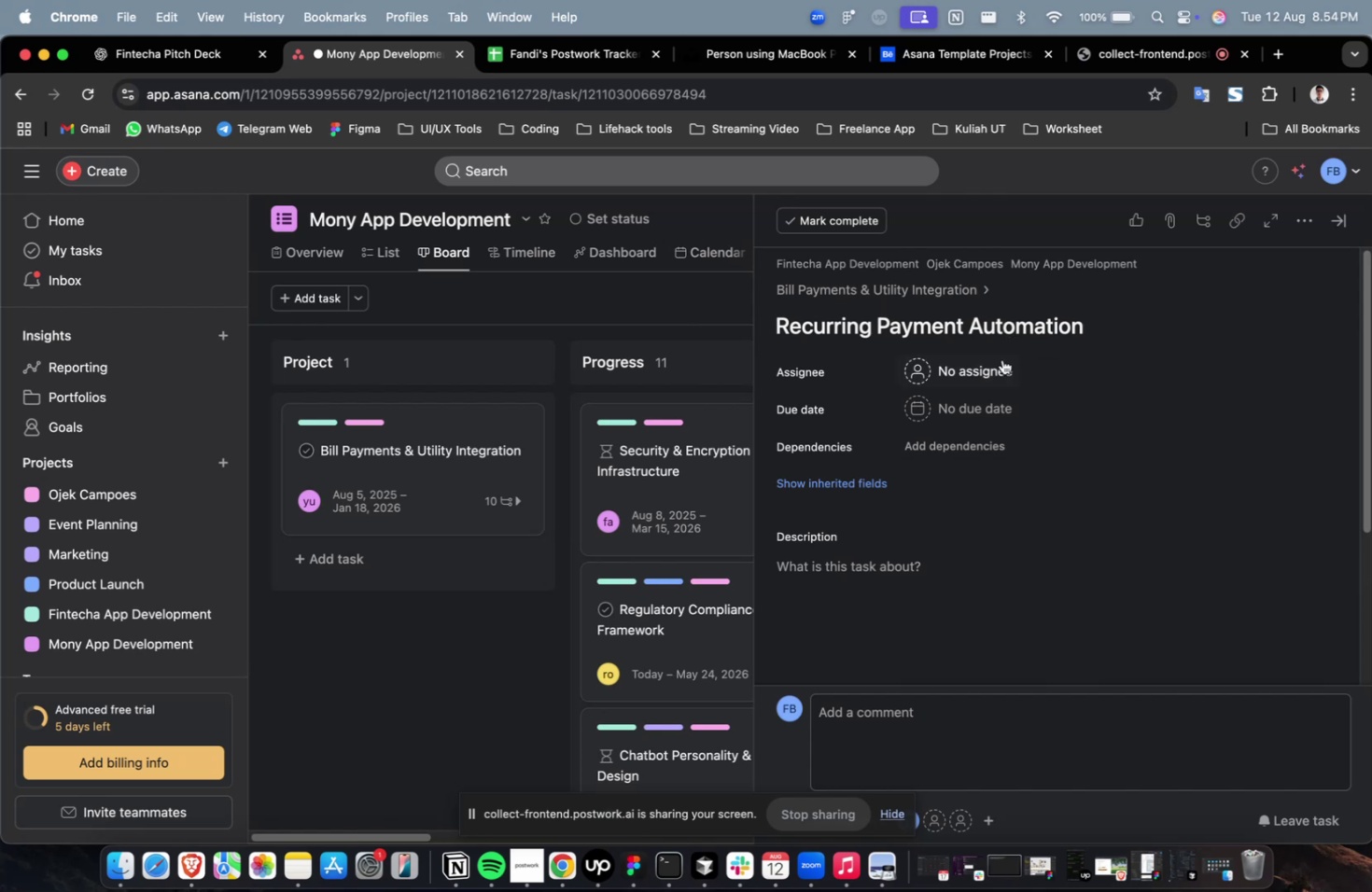 
left_click([987, 369])
 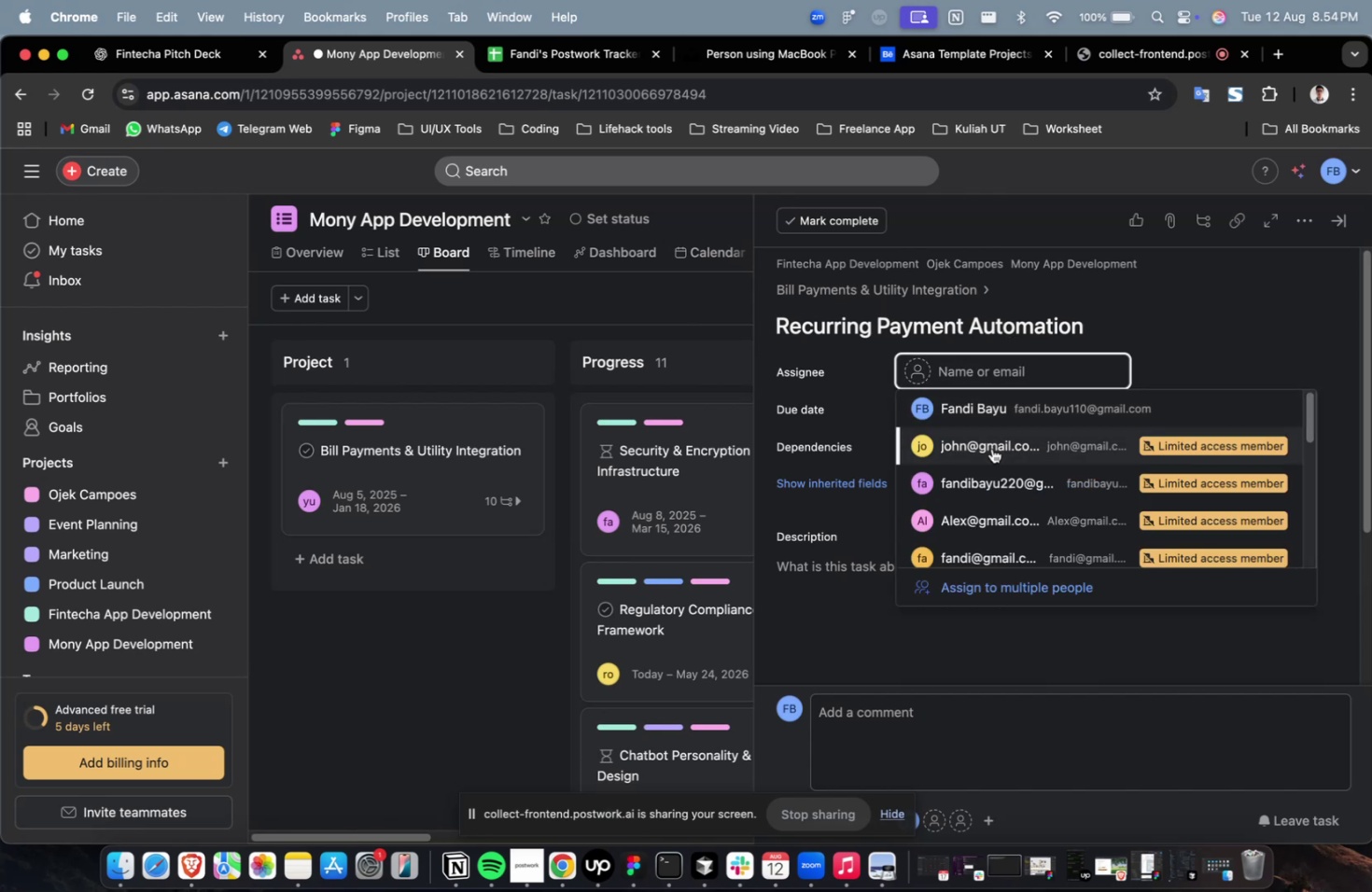 
left_click([988, 452])
 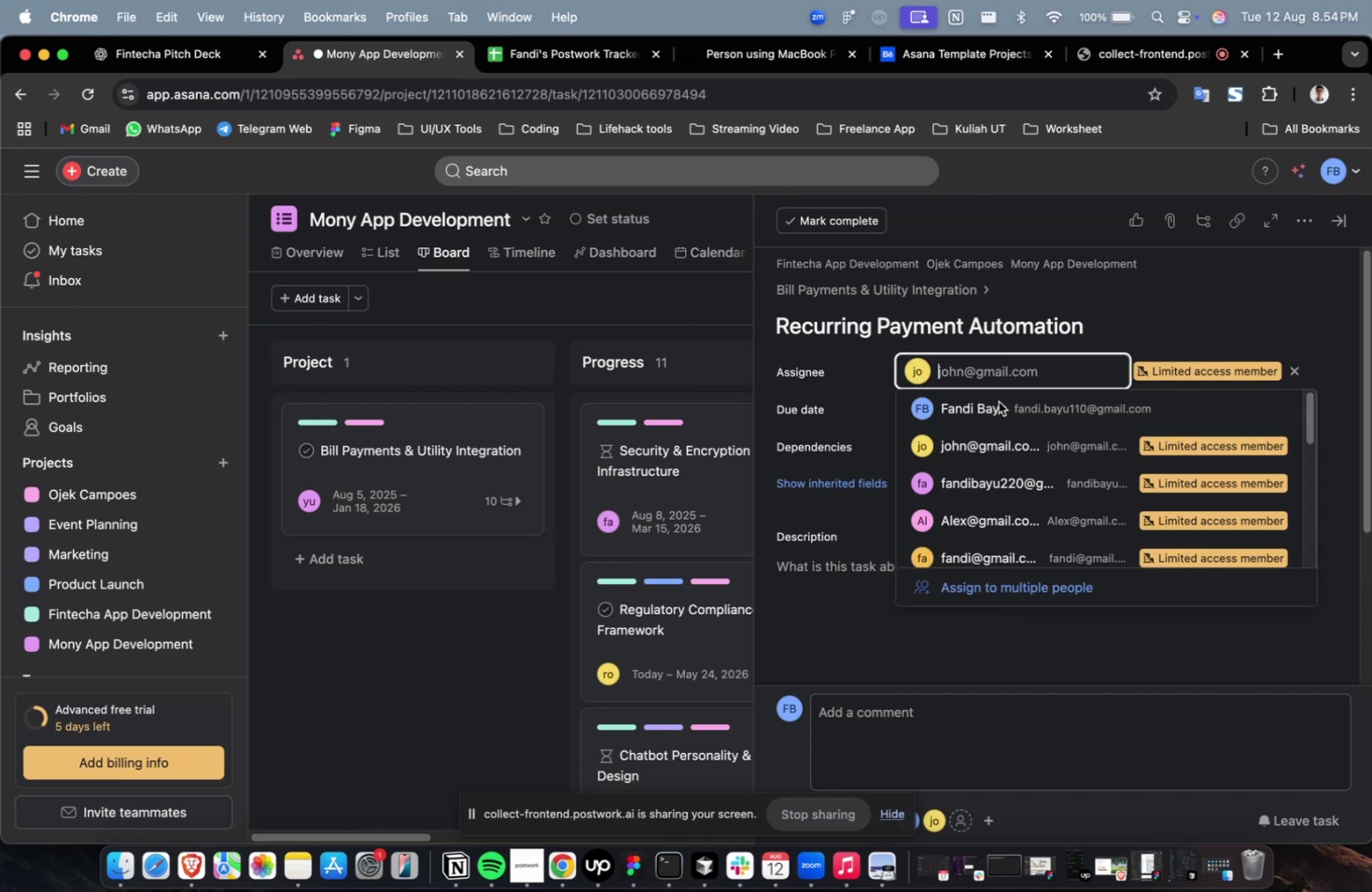 
scroll: coordinate [1008, 483], scroll_direction: down, amount: 8.0
 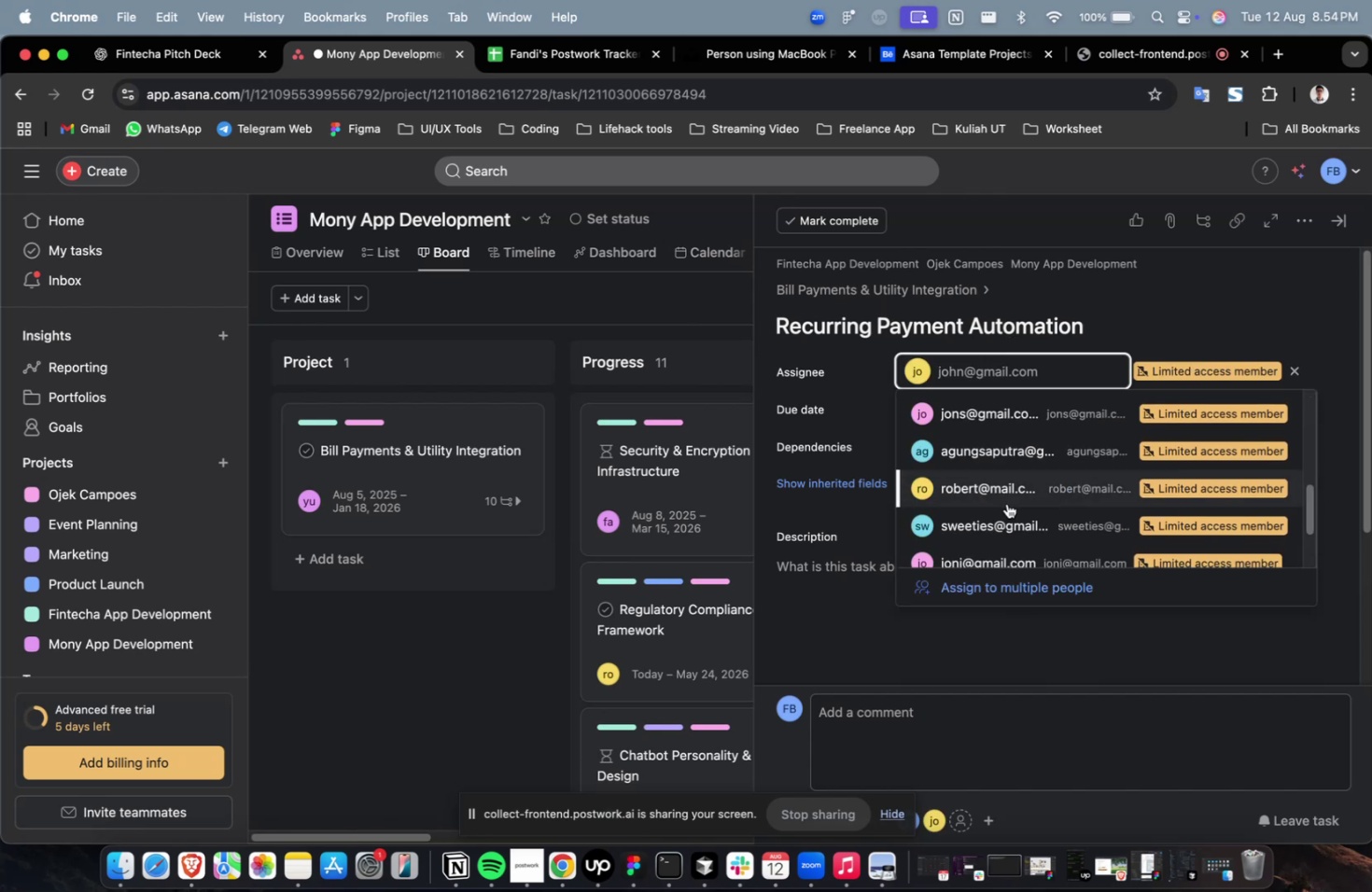 
left_click([1006, 503])
 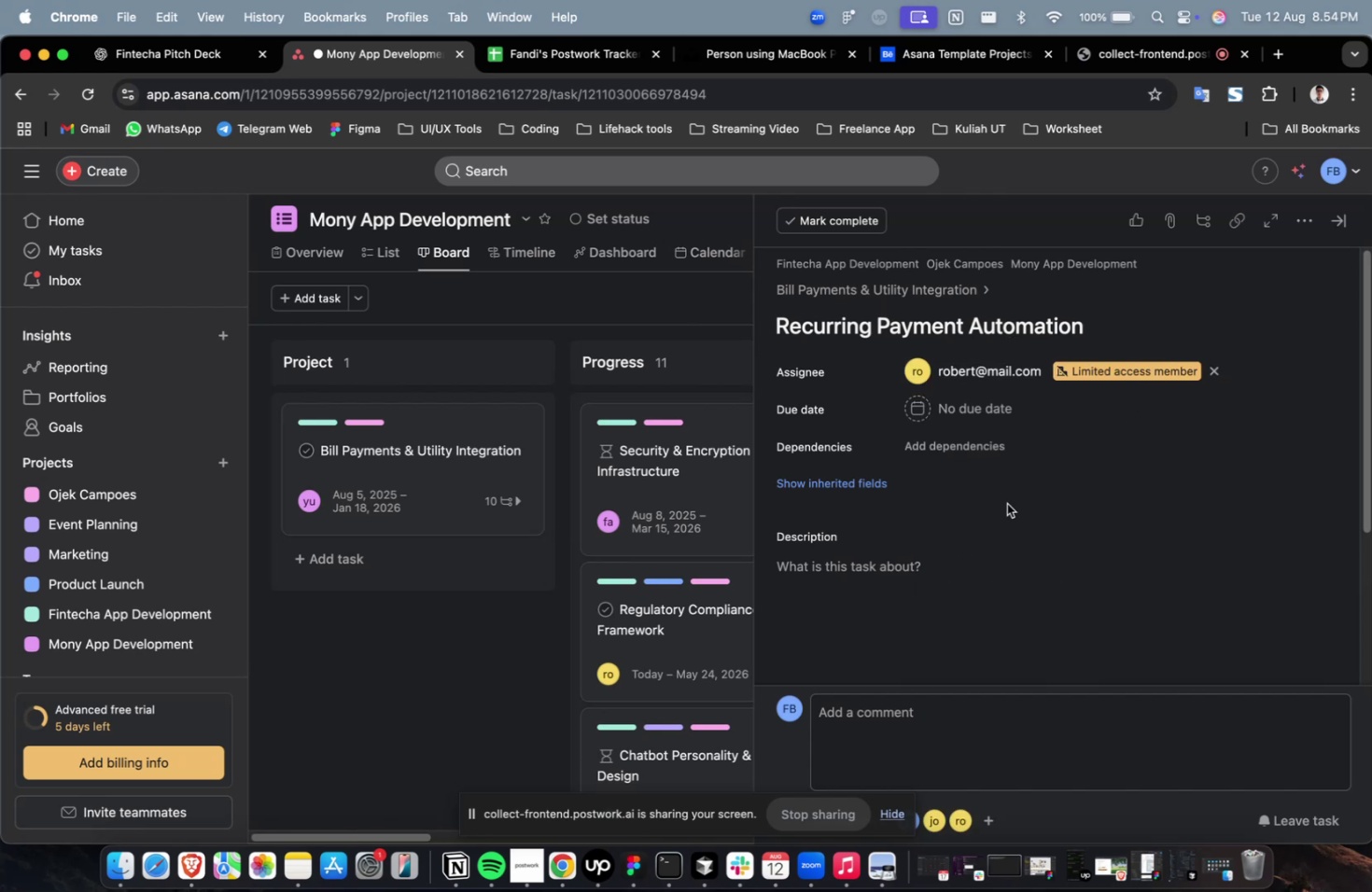 
left_click([990, 463])
 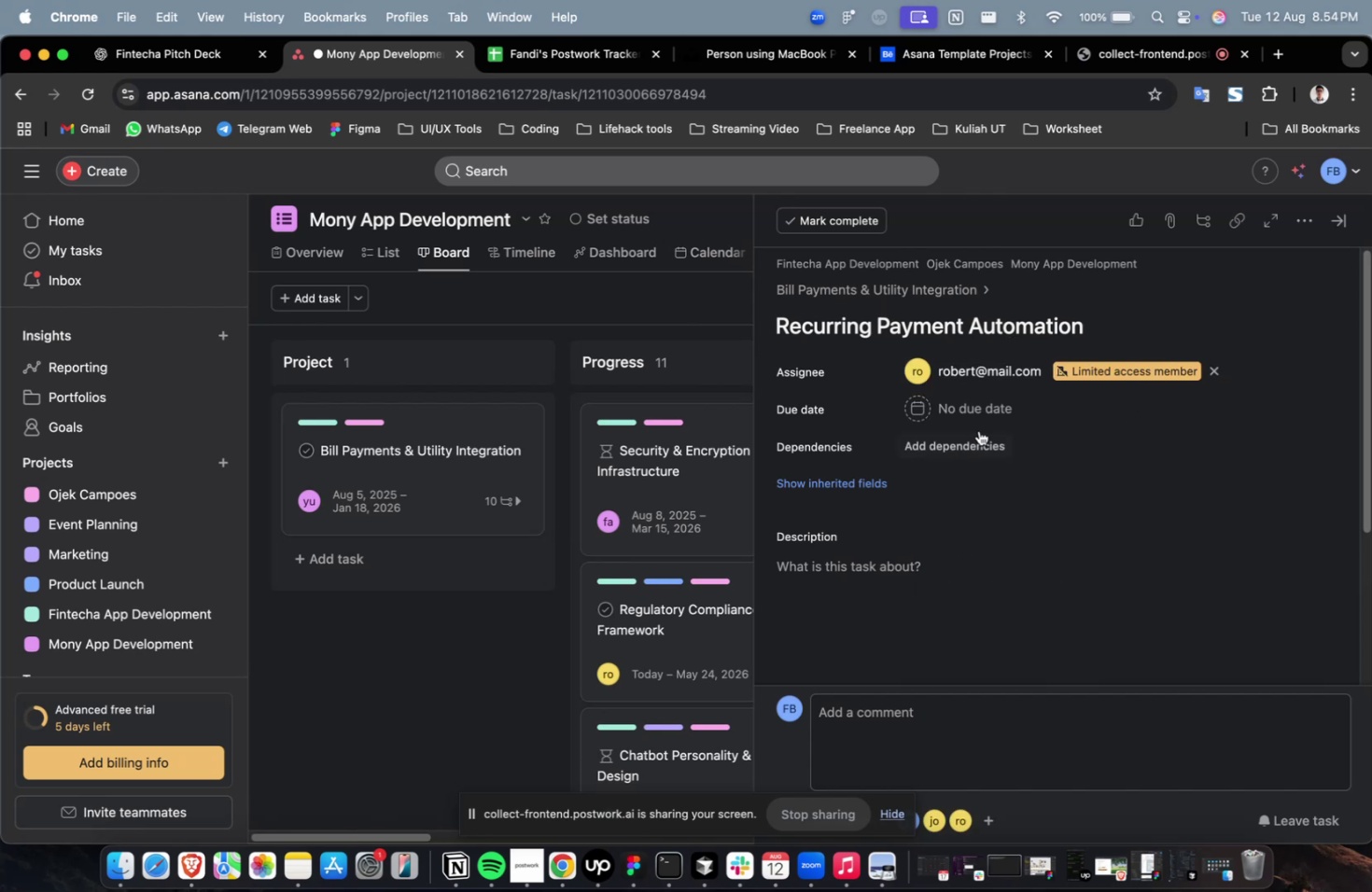 
left_click([961, 396])
 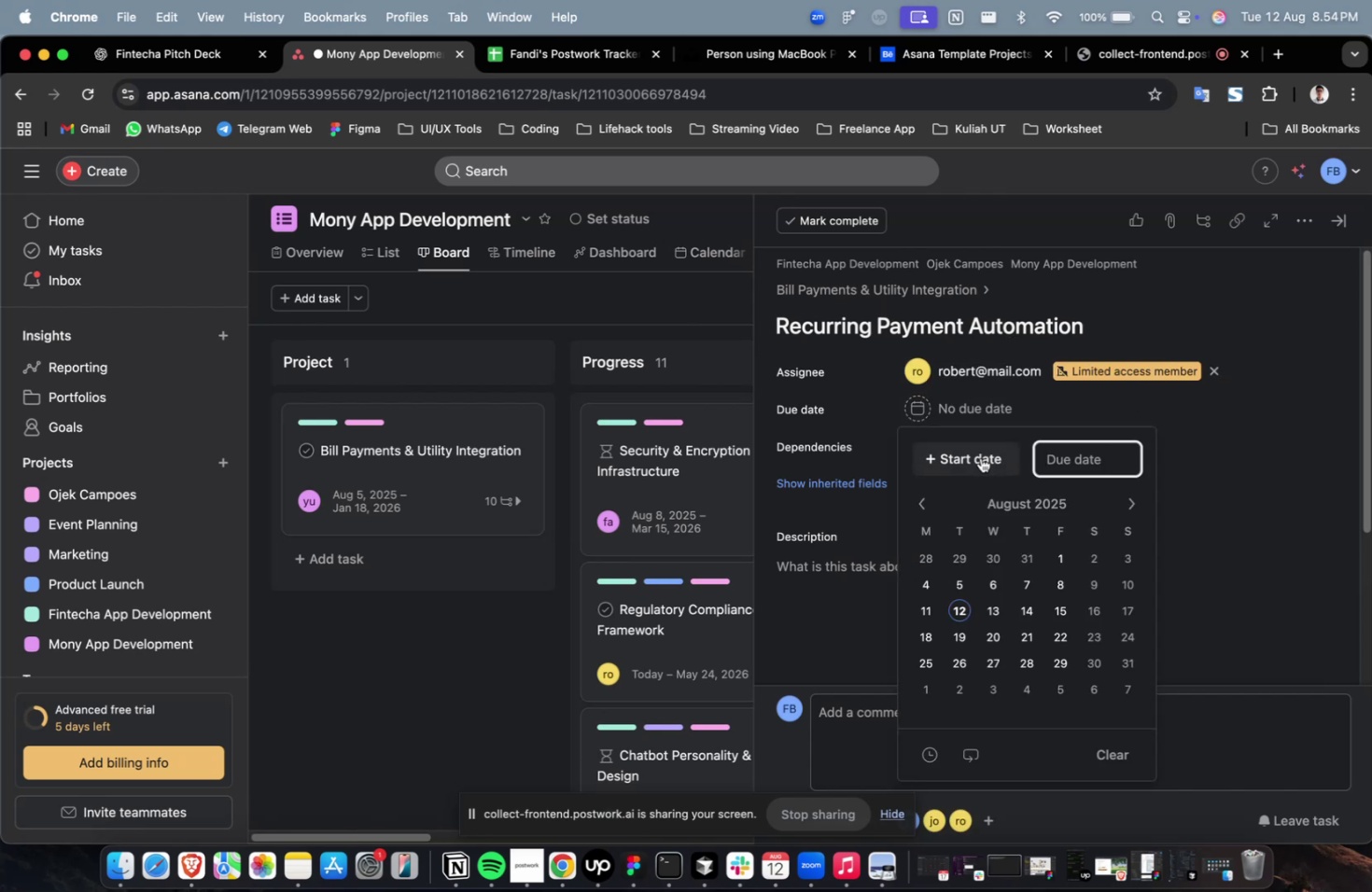 
double_click([980, 457])
 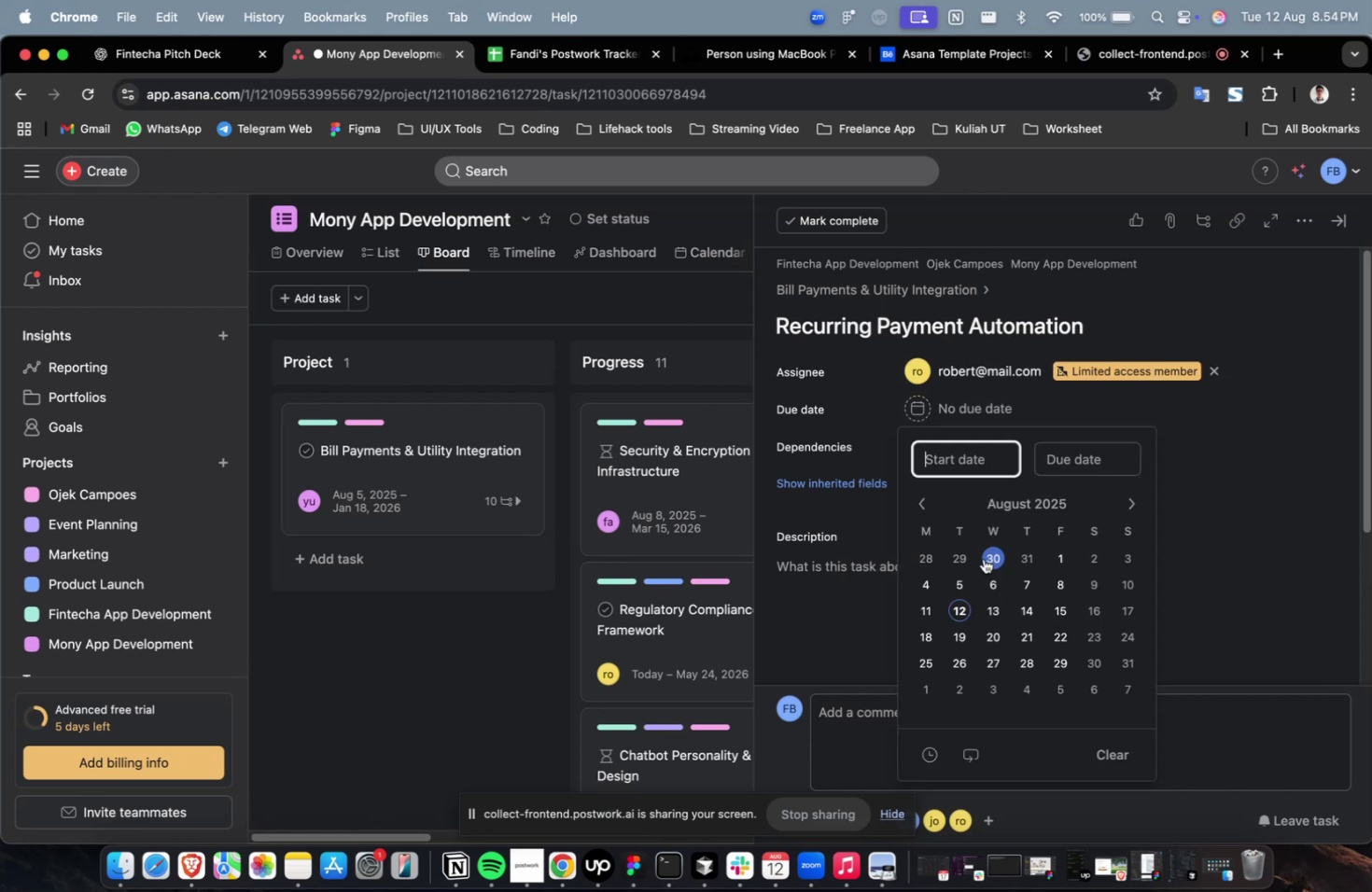 
triple_click([983, 558])
 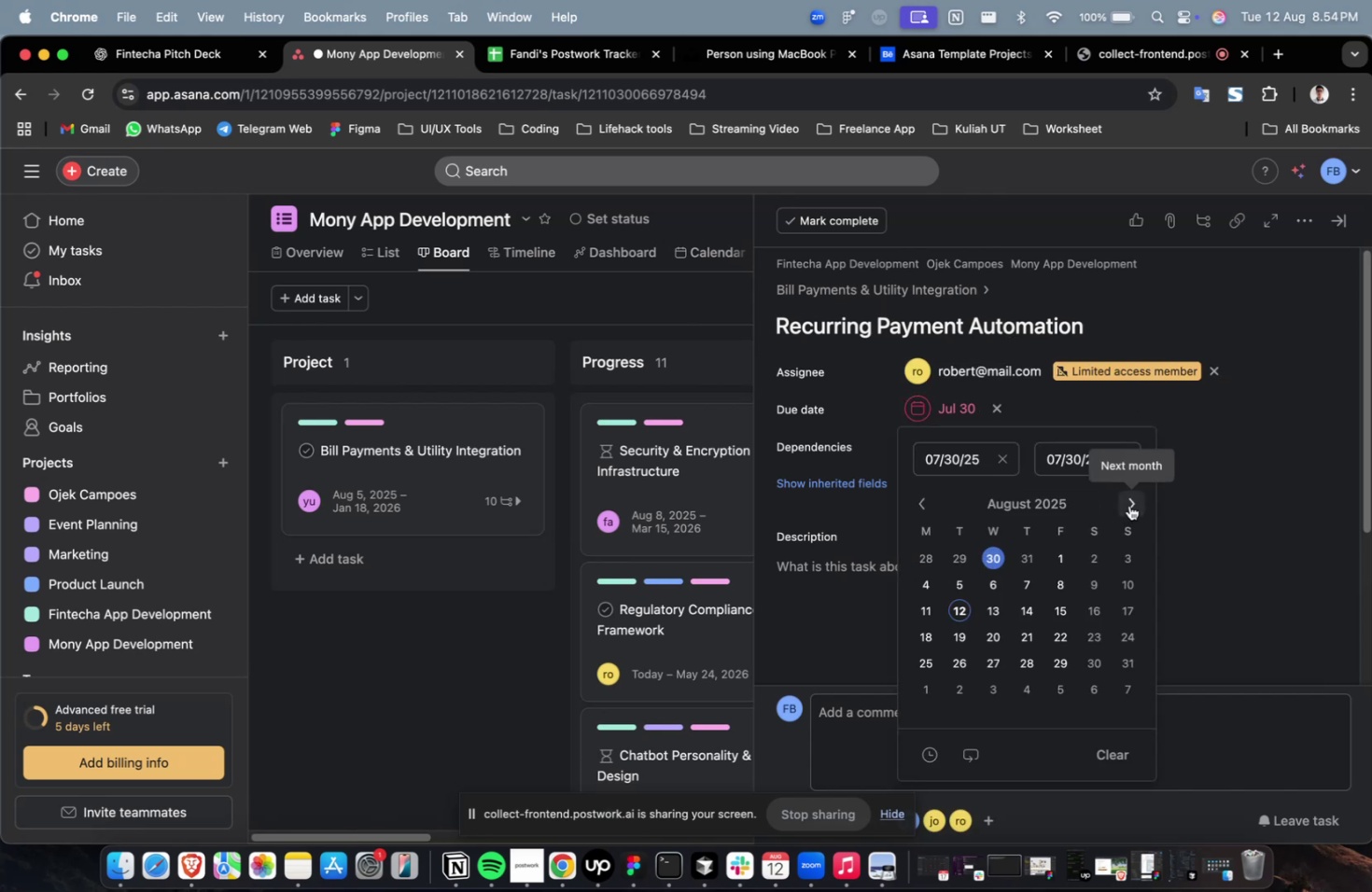 
double_click([1128, 505])
 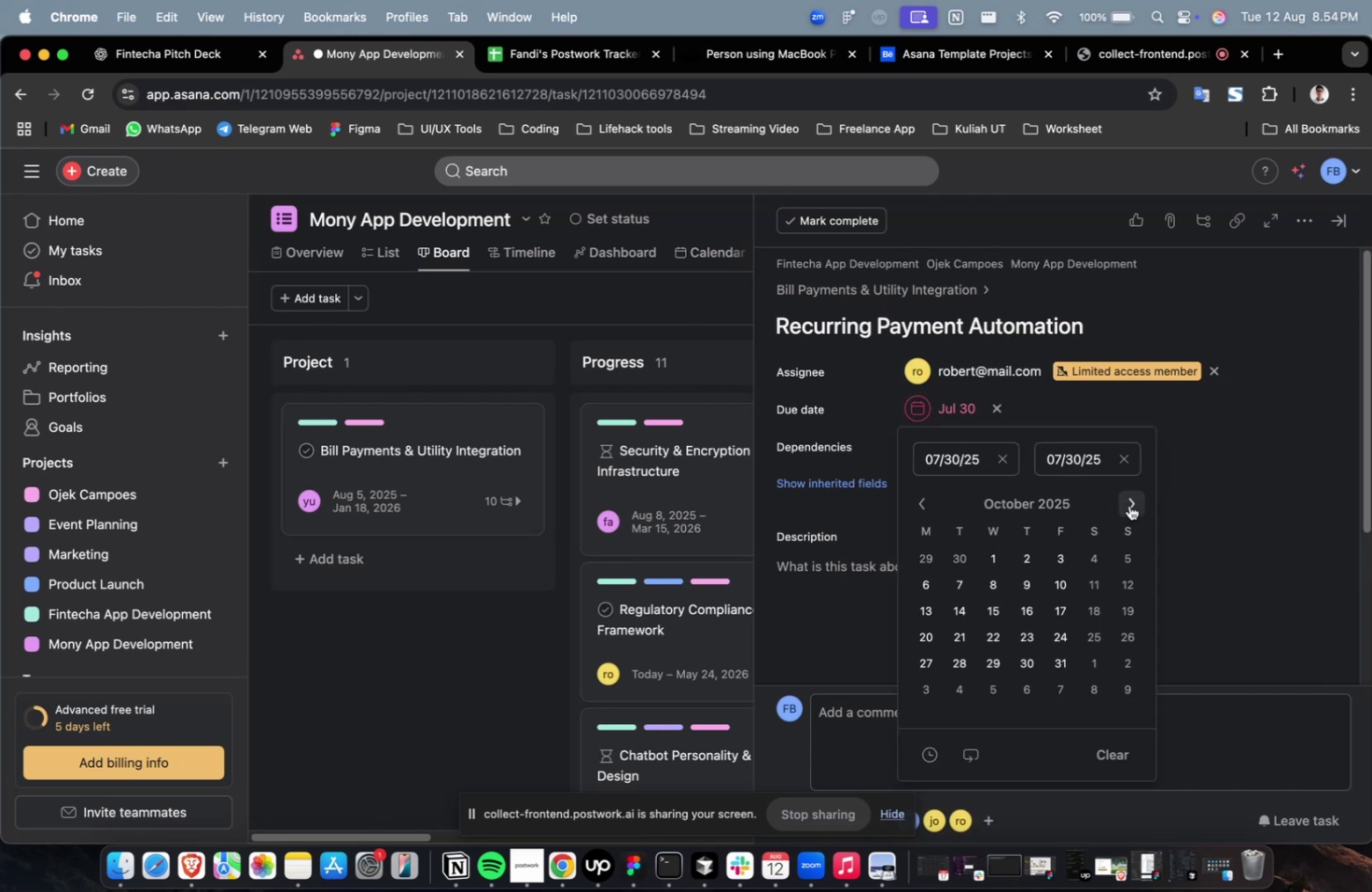 
triple_click([1128, 505])
 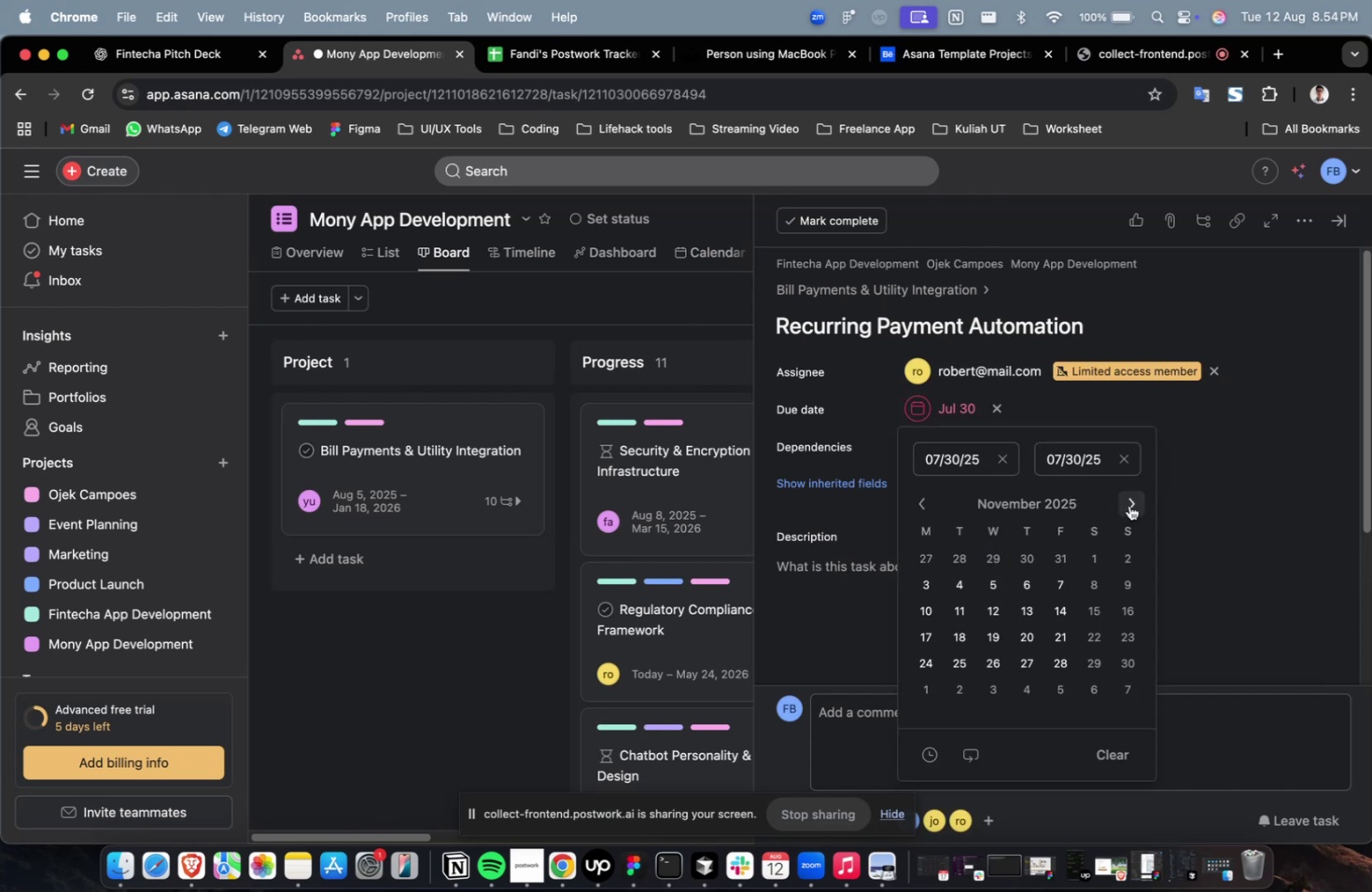 
triple_click([1128, 505])
 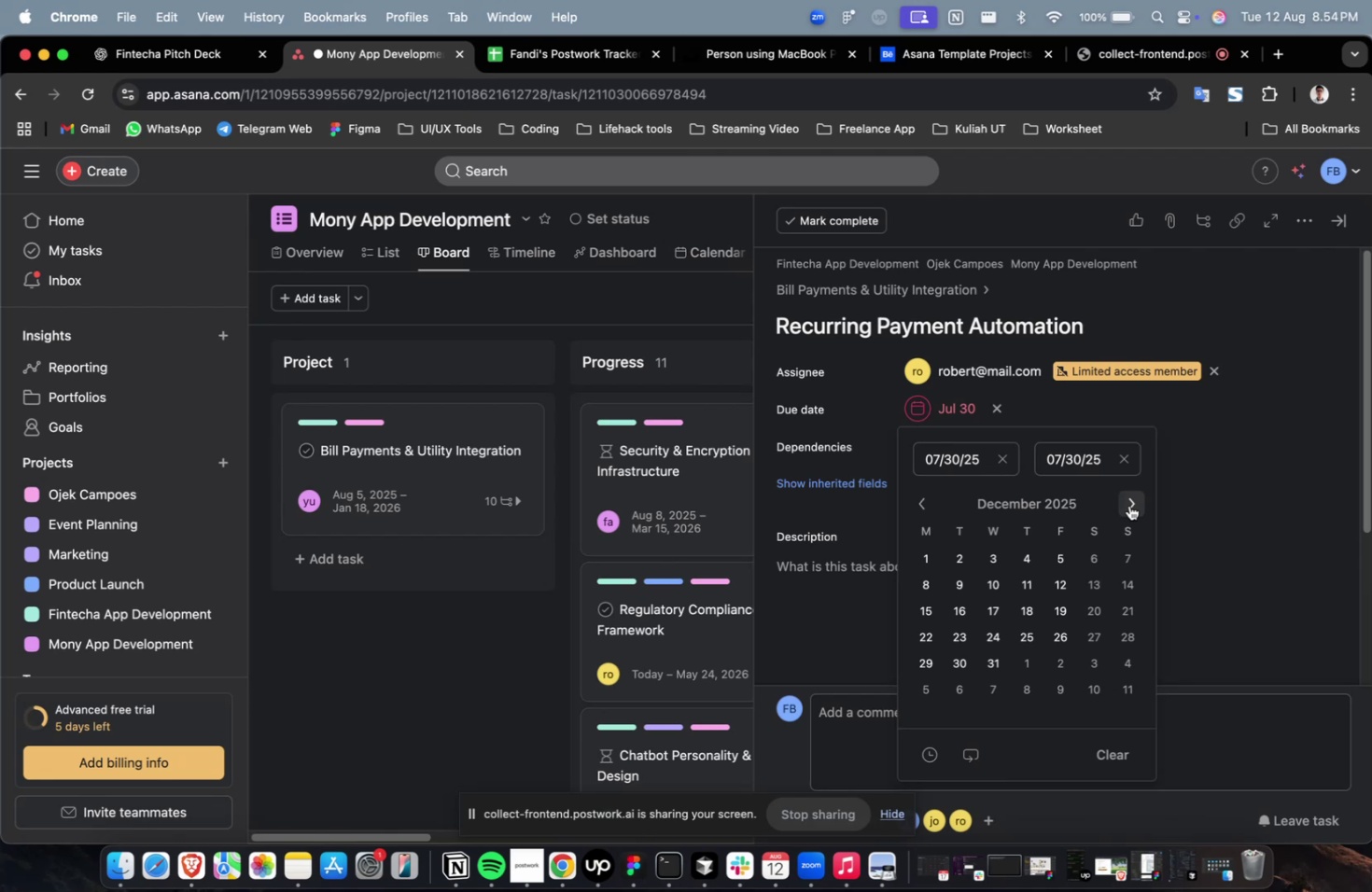 
triple_click([1128, 505])
 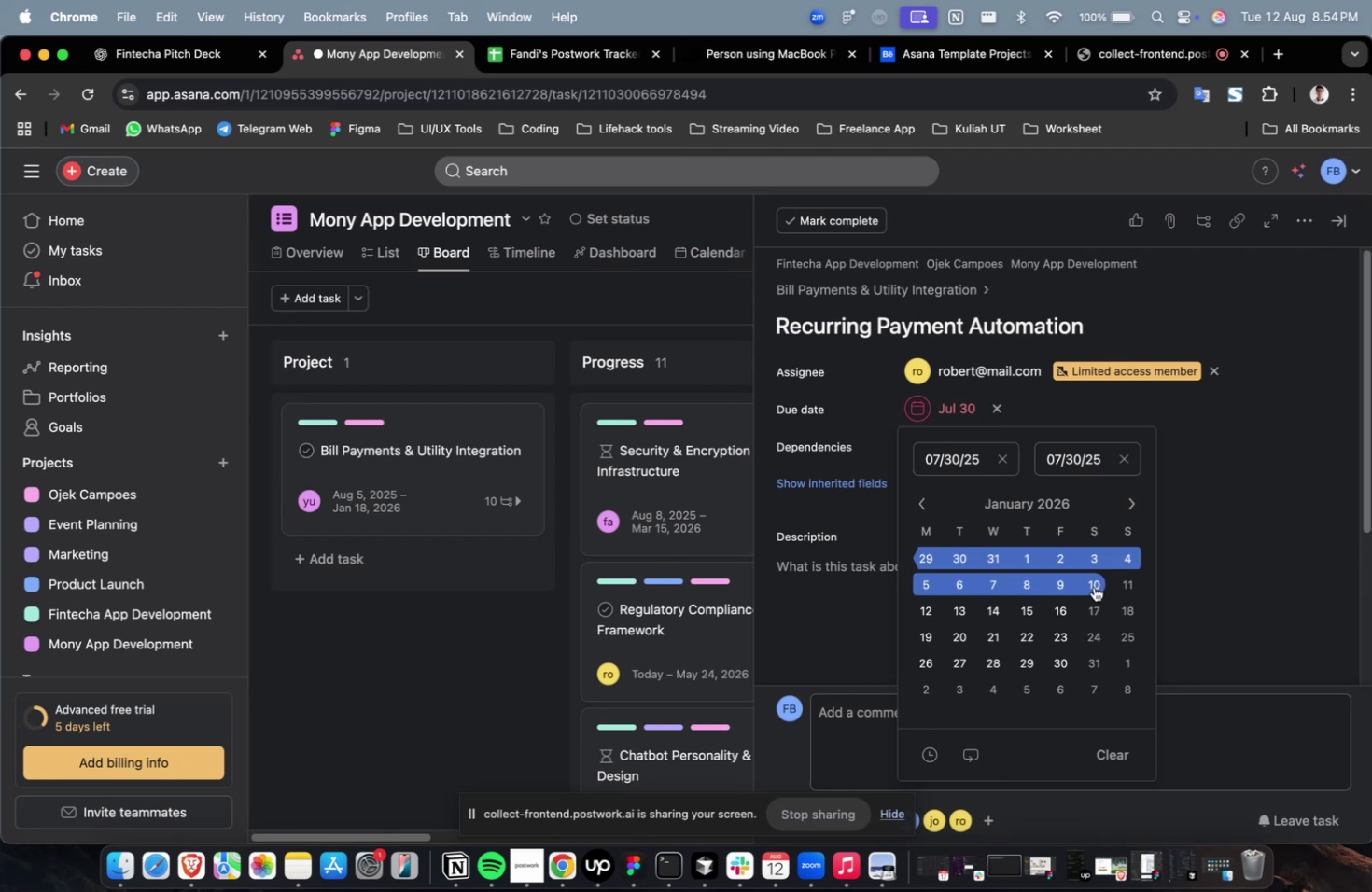 
triple_click([1093, 586])
 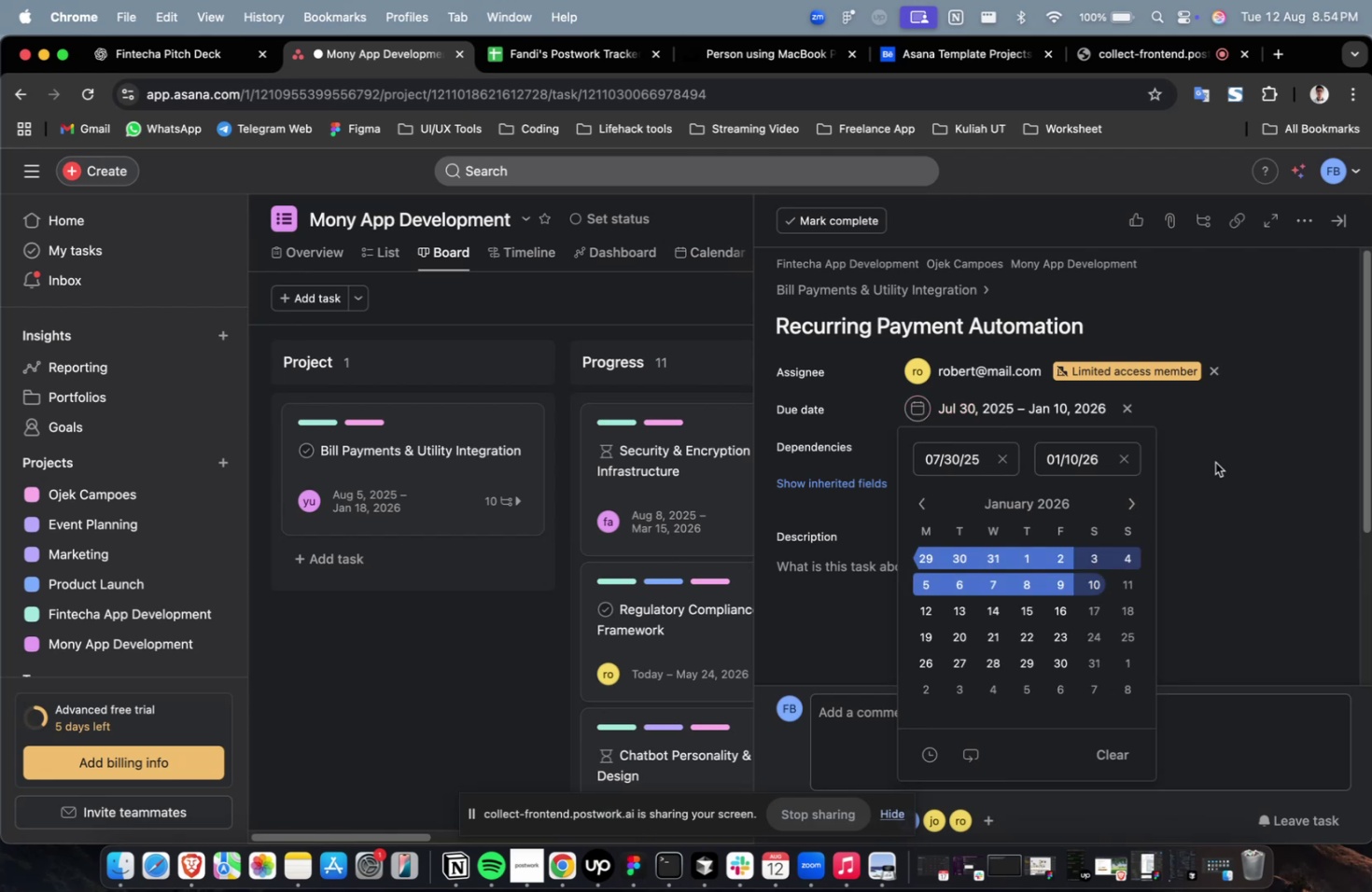 
triple_click([1214, 462])
 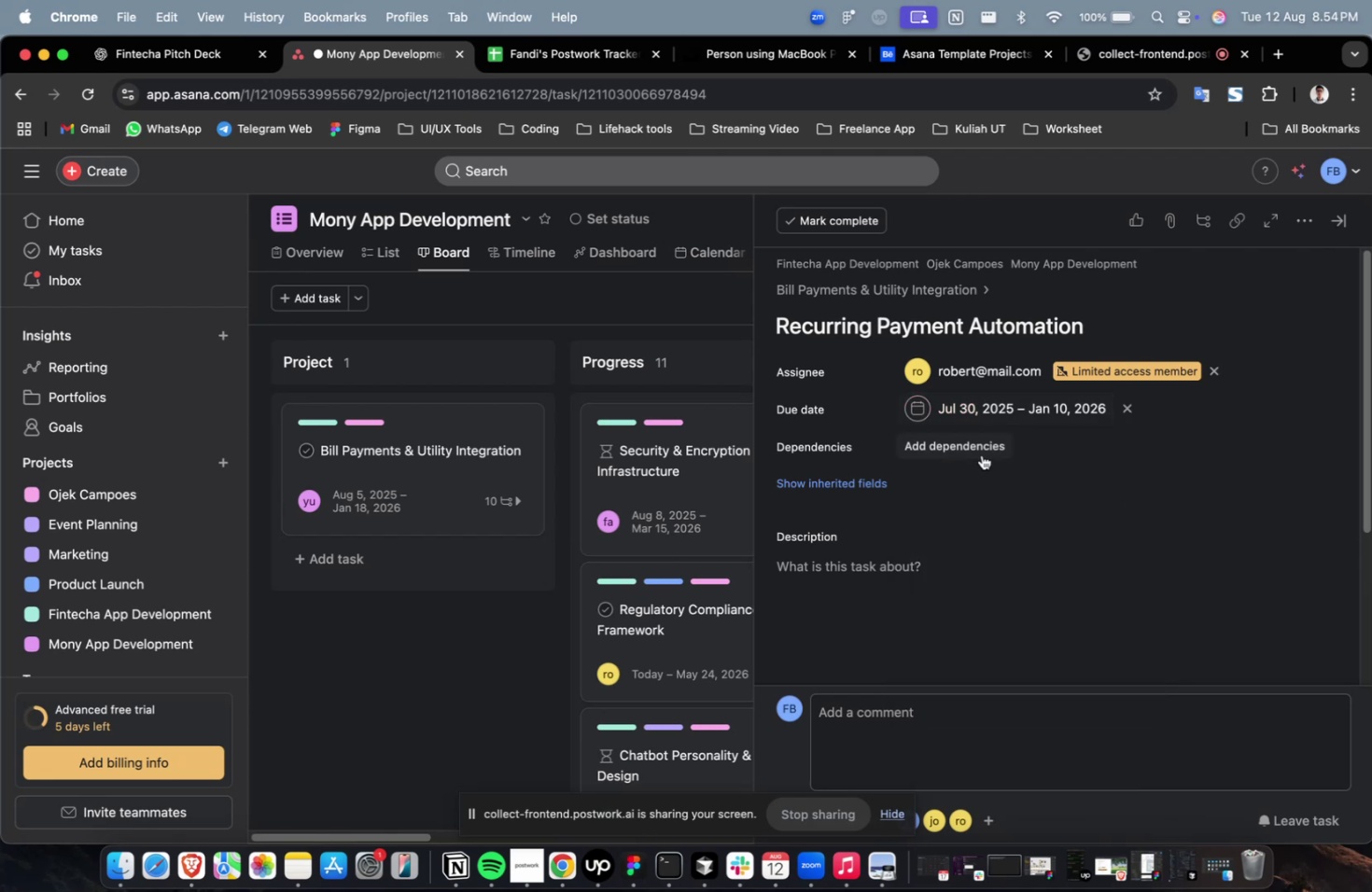 
triple_click([981, 455])
 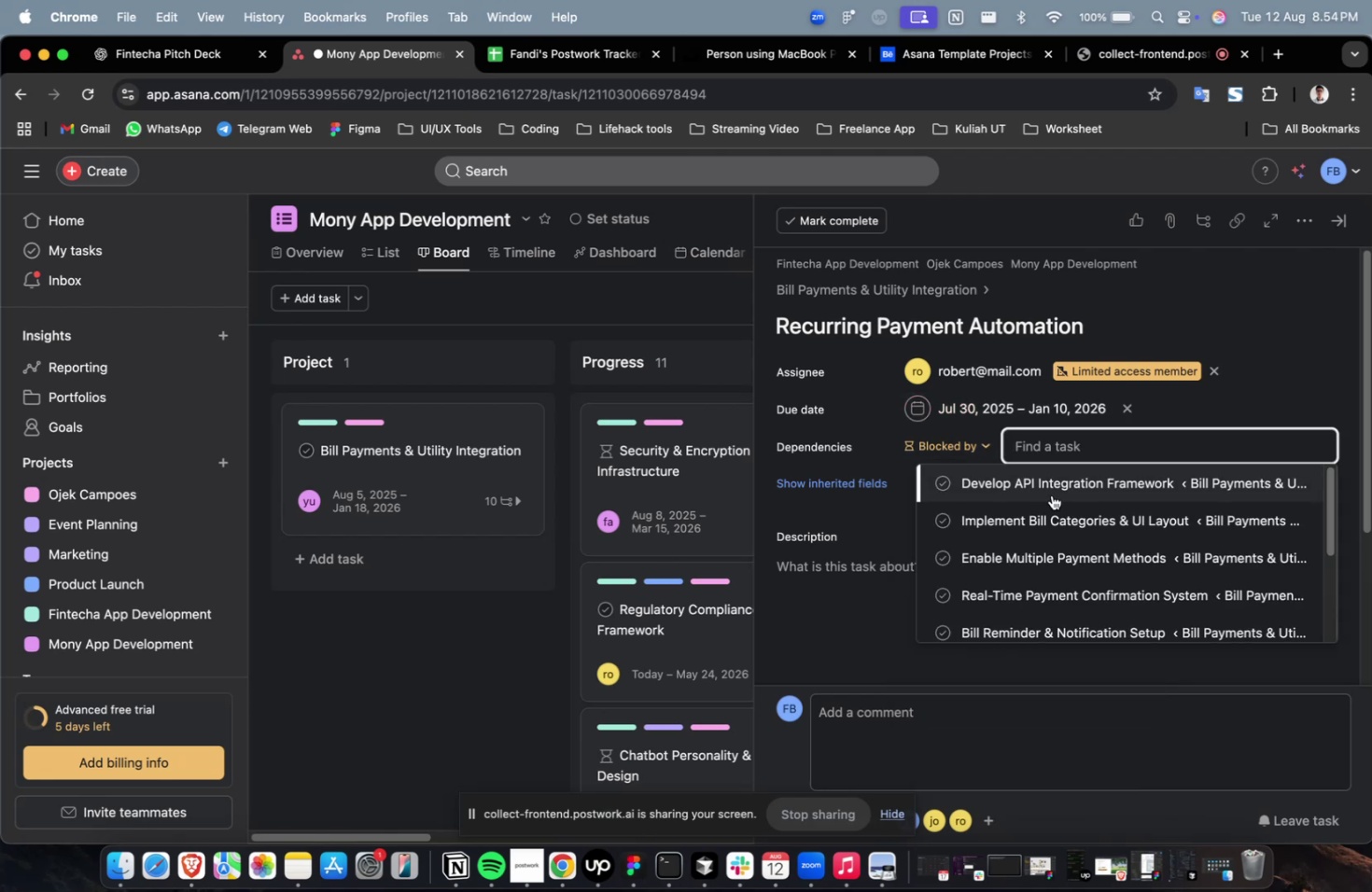 
triple_click([1051, 495])
 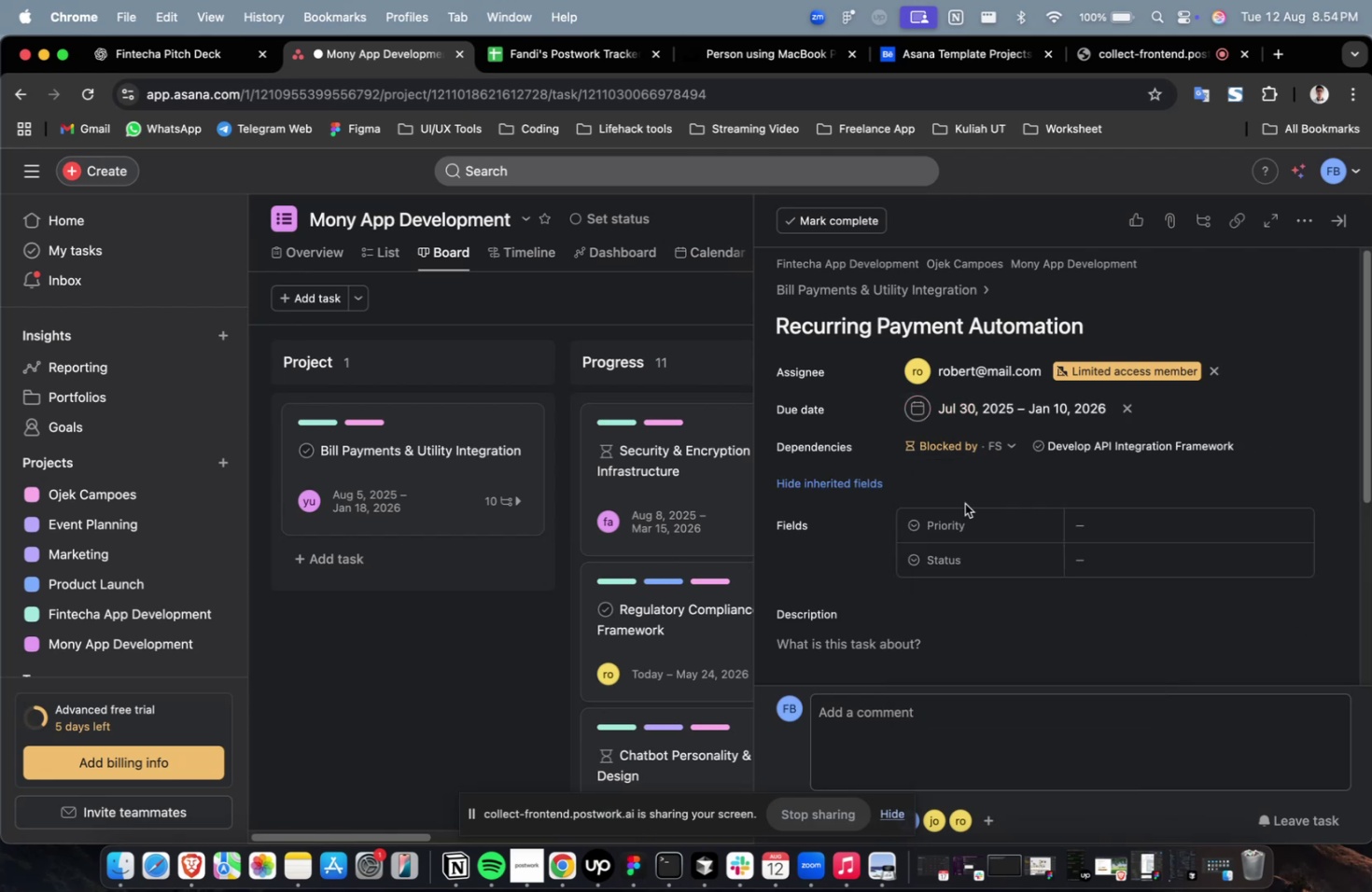 
left_click([1119, 532])
 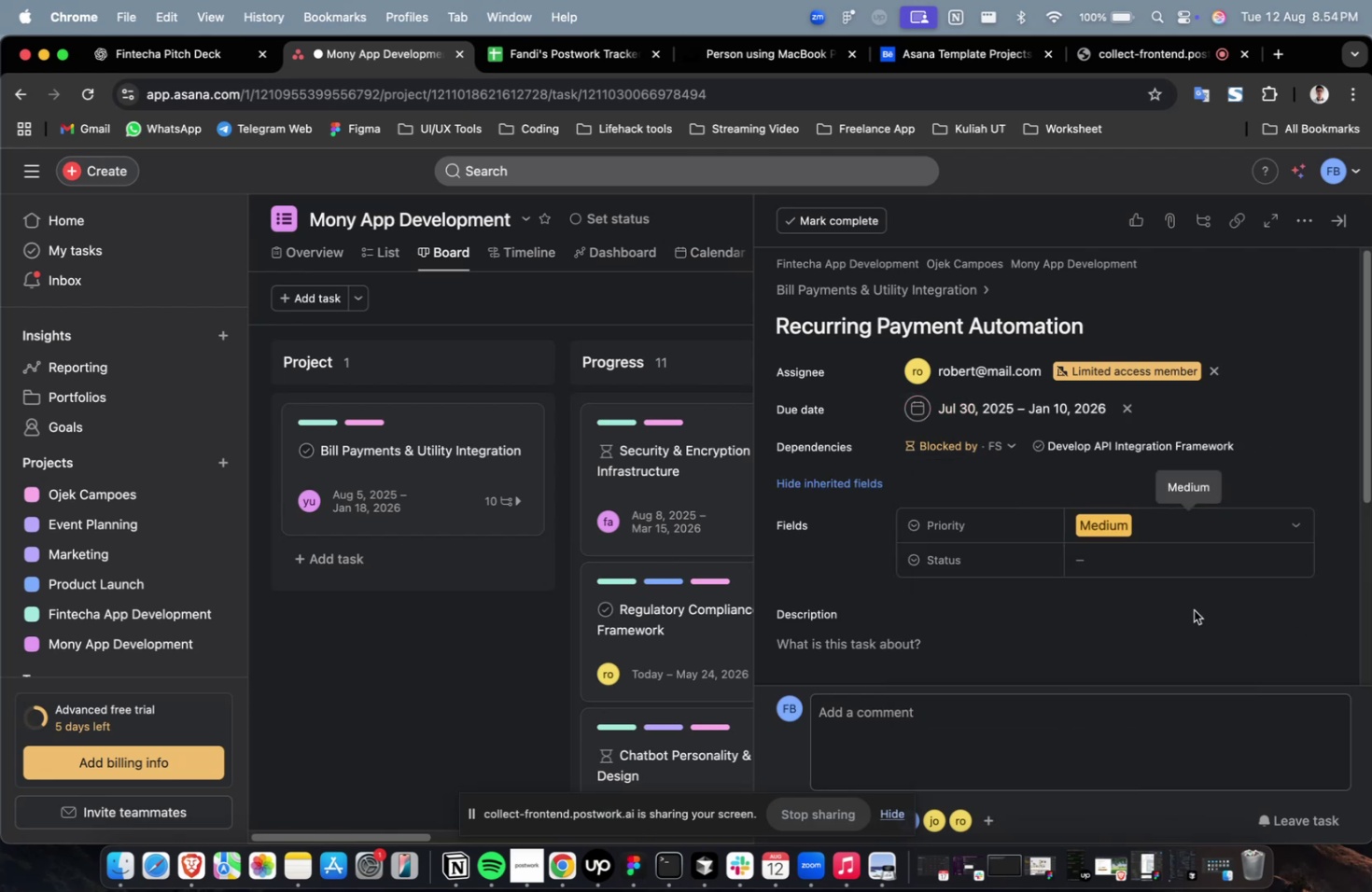 
double_click([1185, 583])
 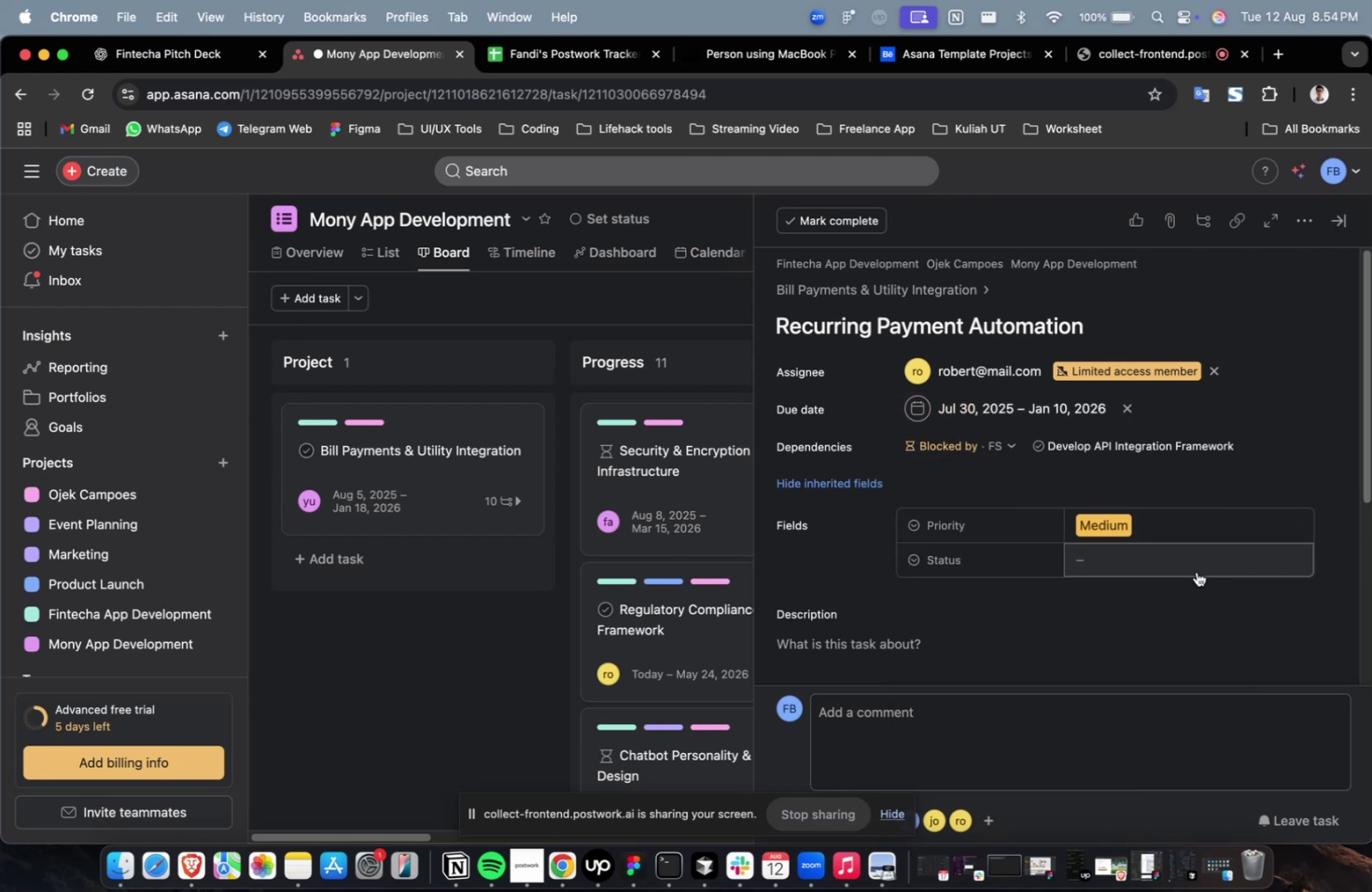 
triple_click([1196, 571])
 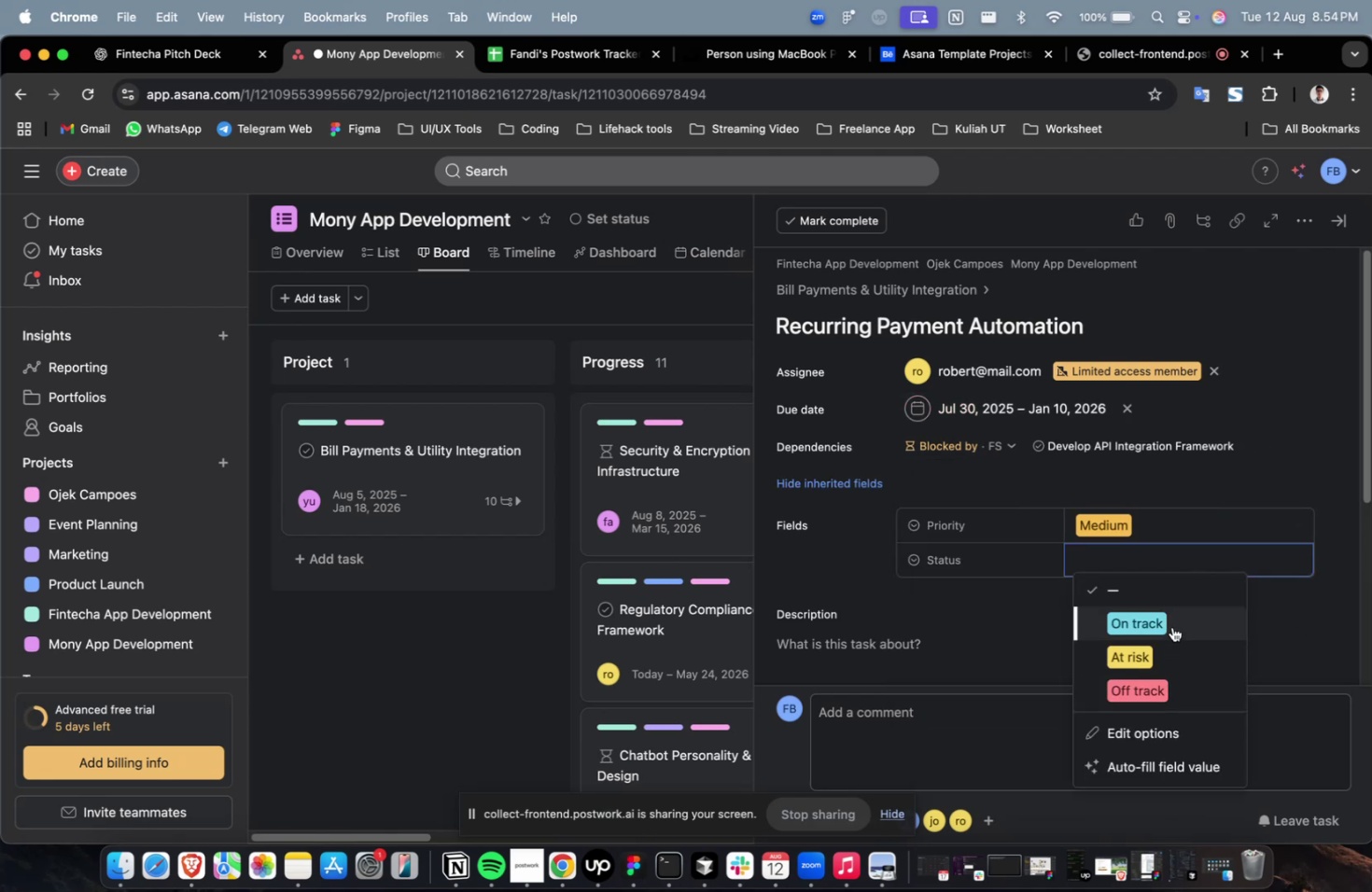 
left_click([1169, 624])
 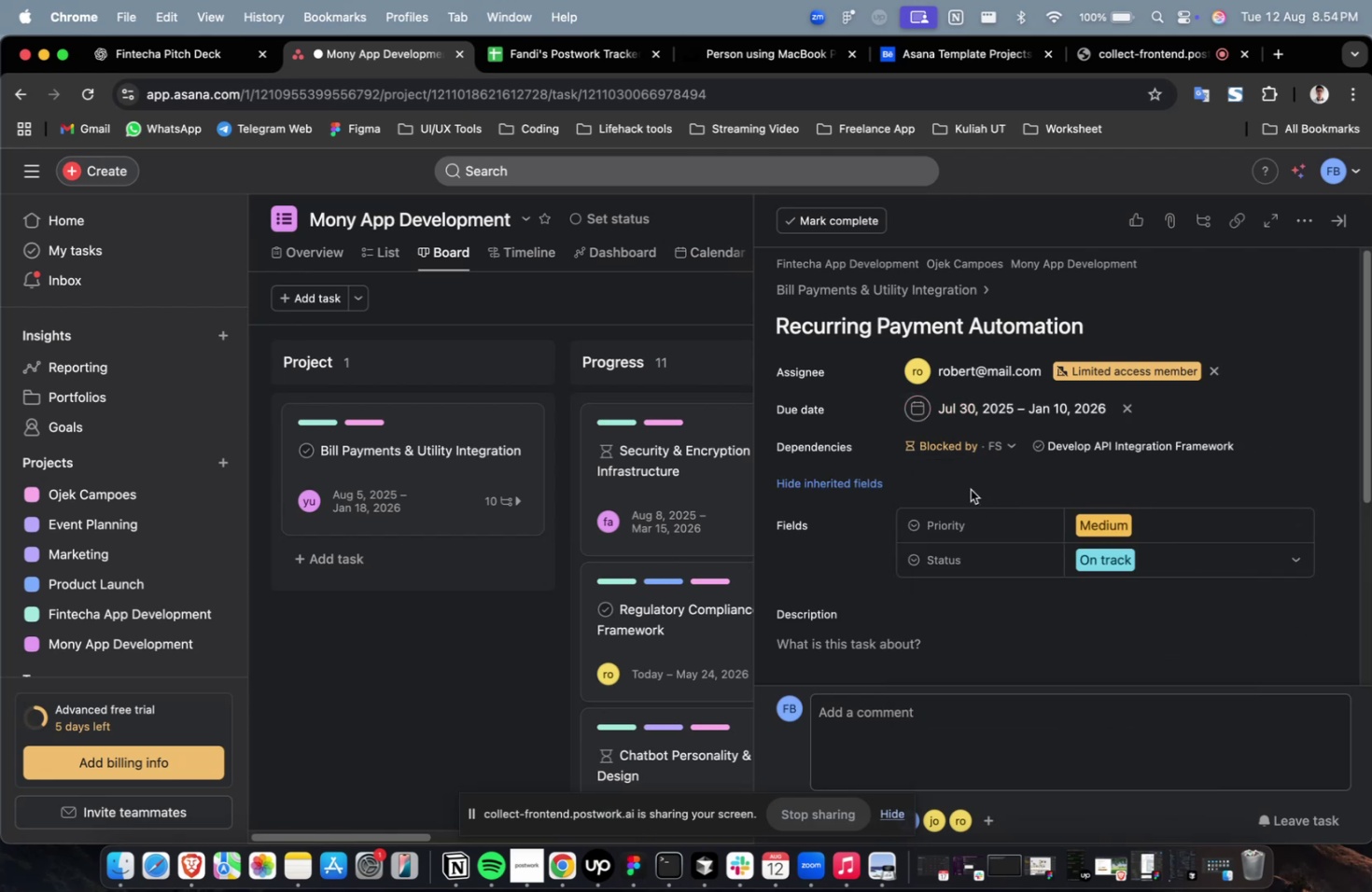 
scroll: coordinate [969, 489], scroll_direction: down, amount: 3.0
 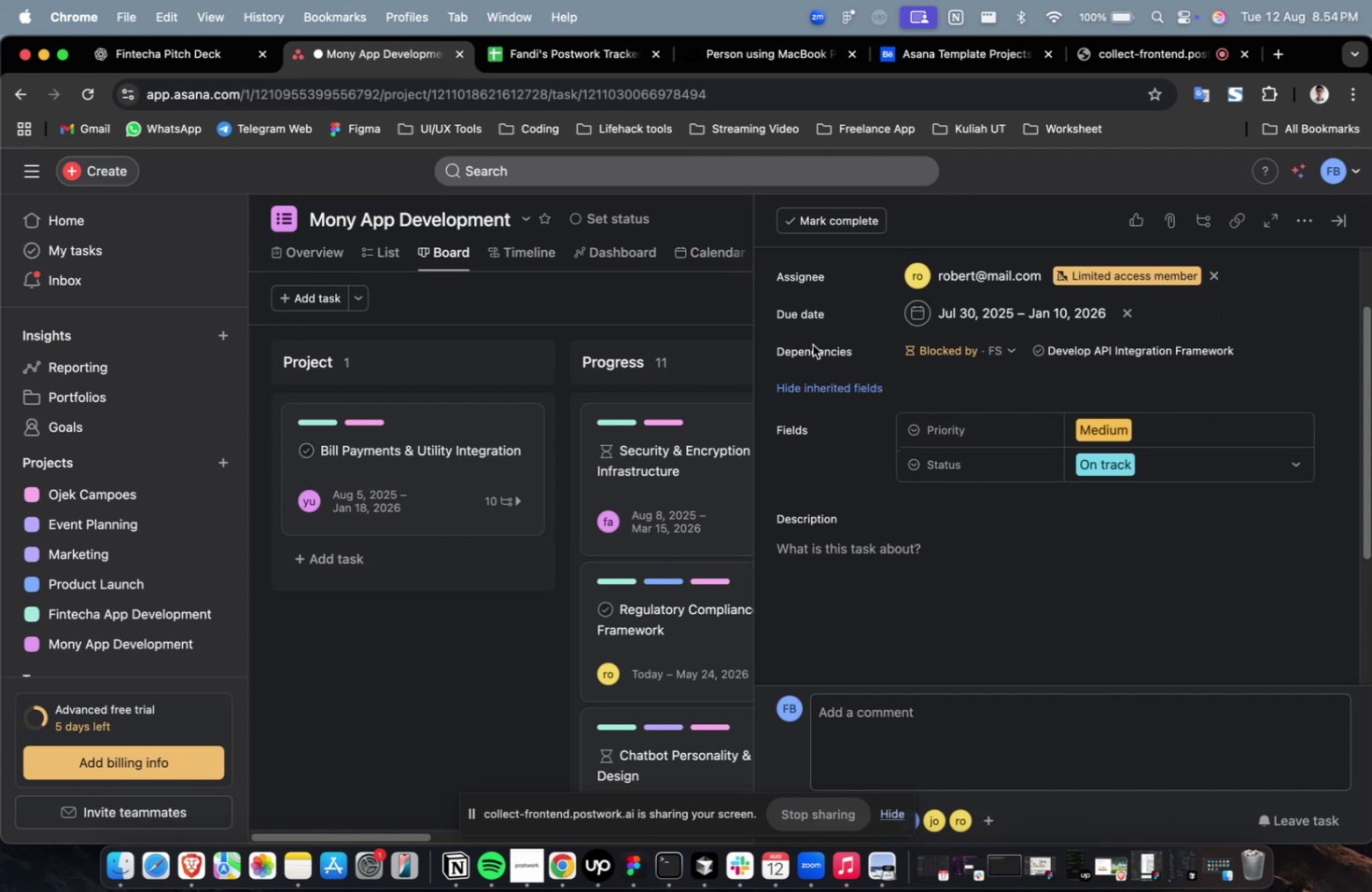 
scroll: coordinate [881, 482], scroll_direction: up, amount: 18.0
 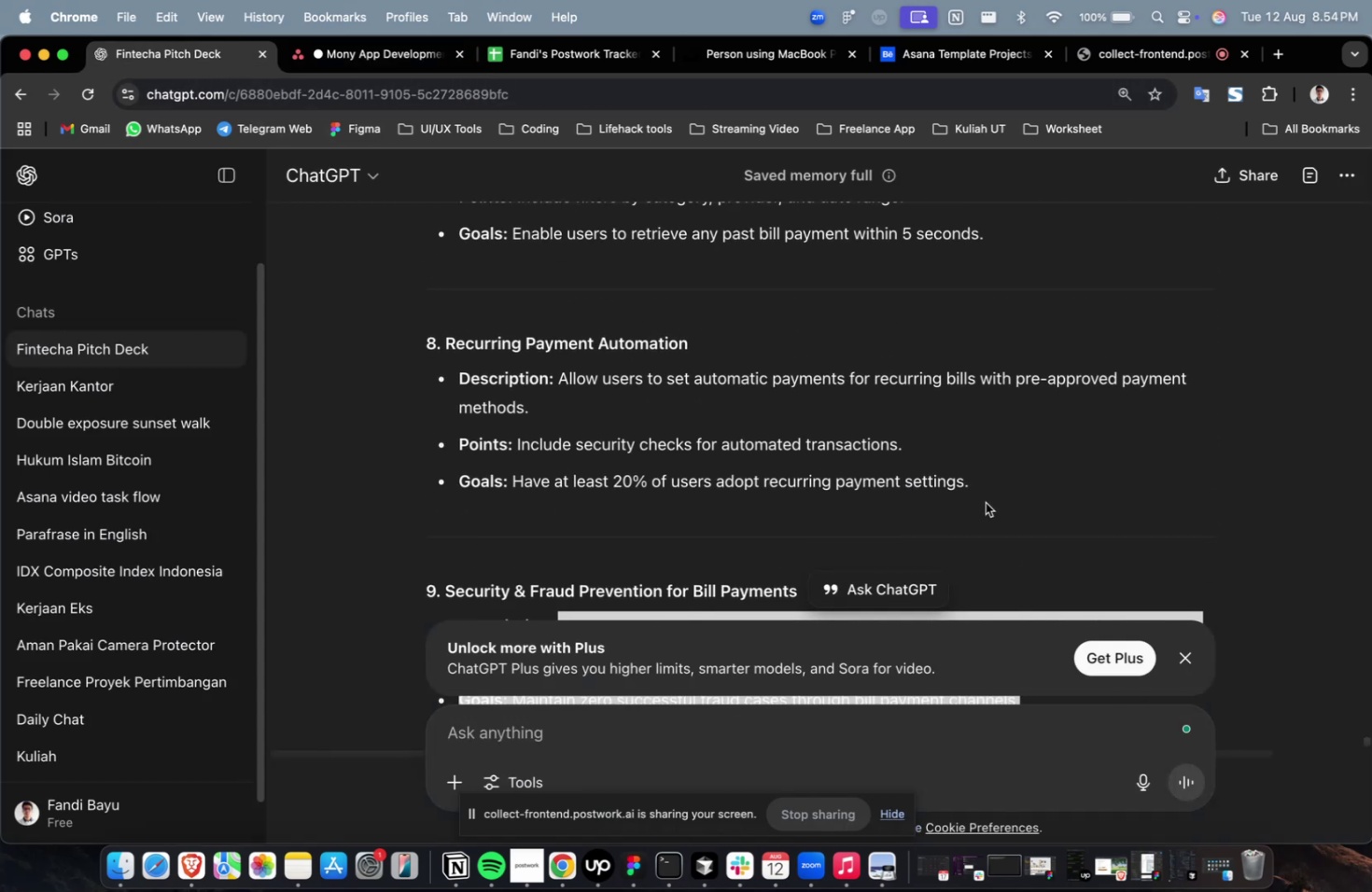 
left_click_drag(start_coordinate=[995, 503], to_coordinate=[558, 383])
 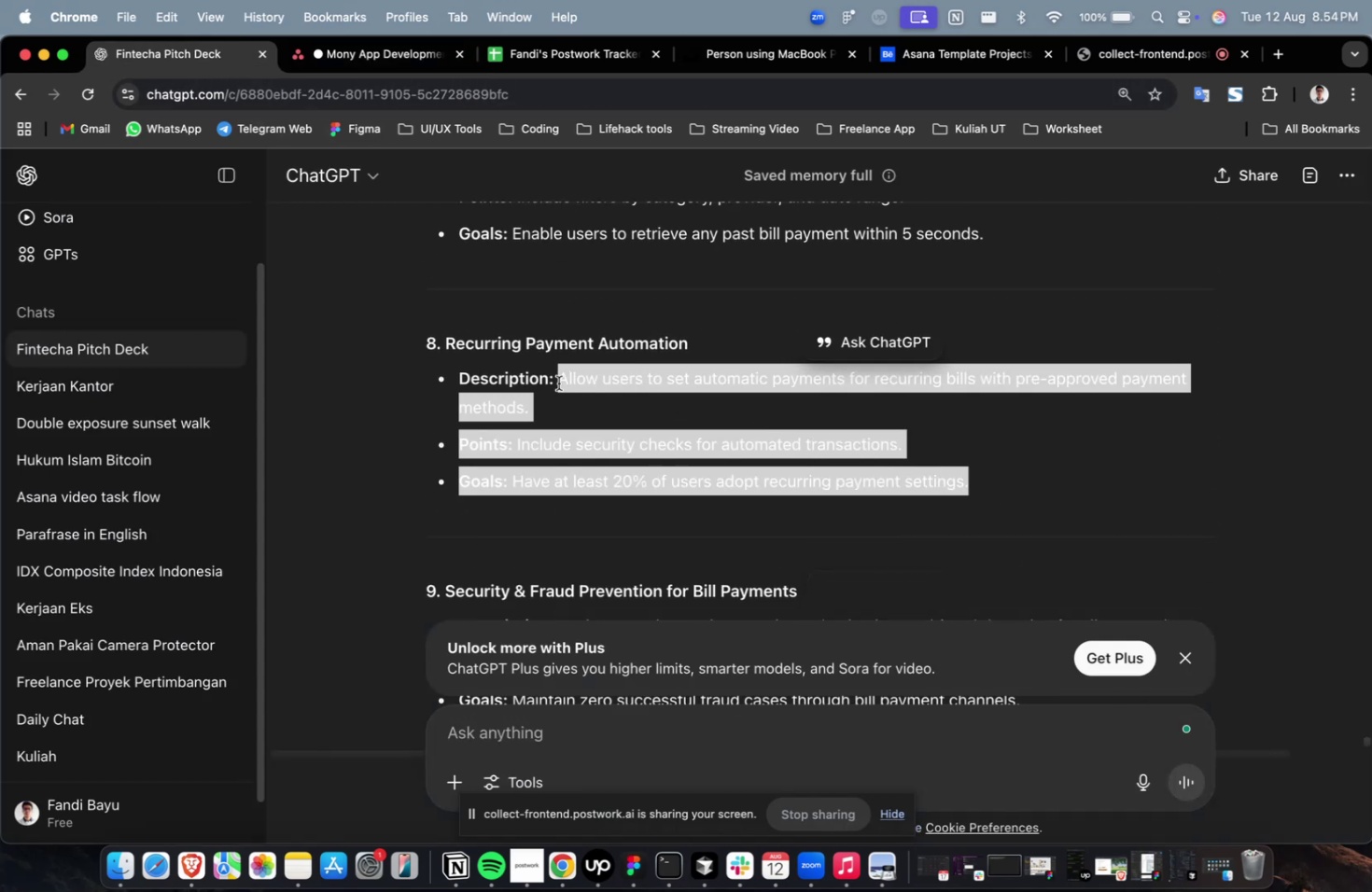 
key(Meta+C)
 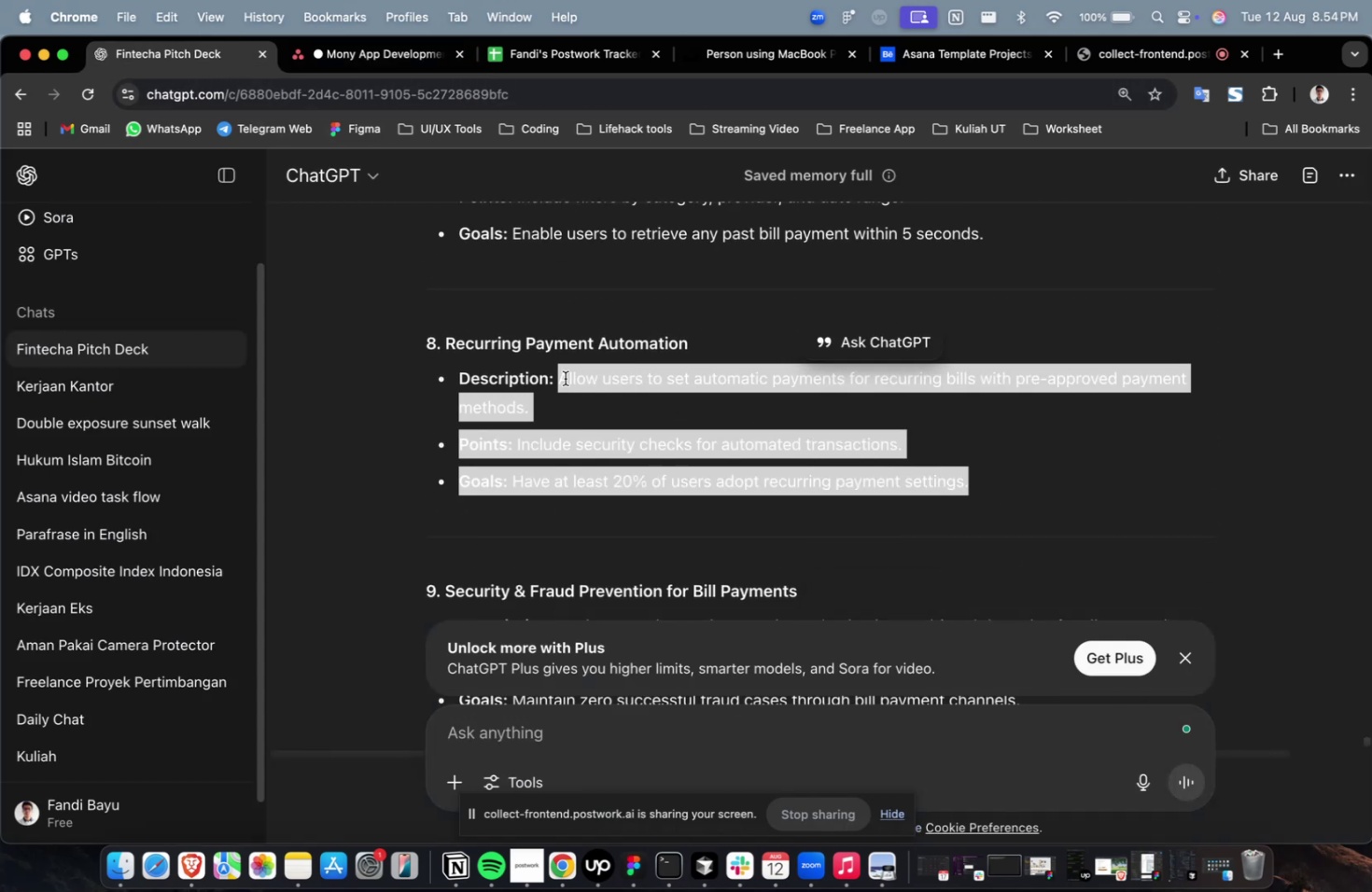 
key(Meta+C)
 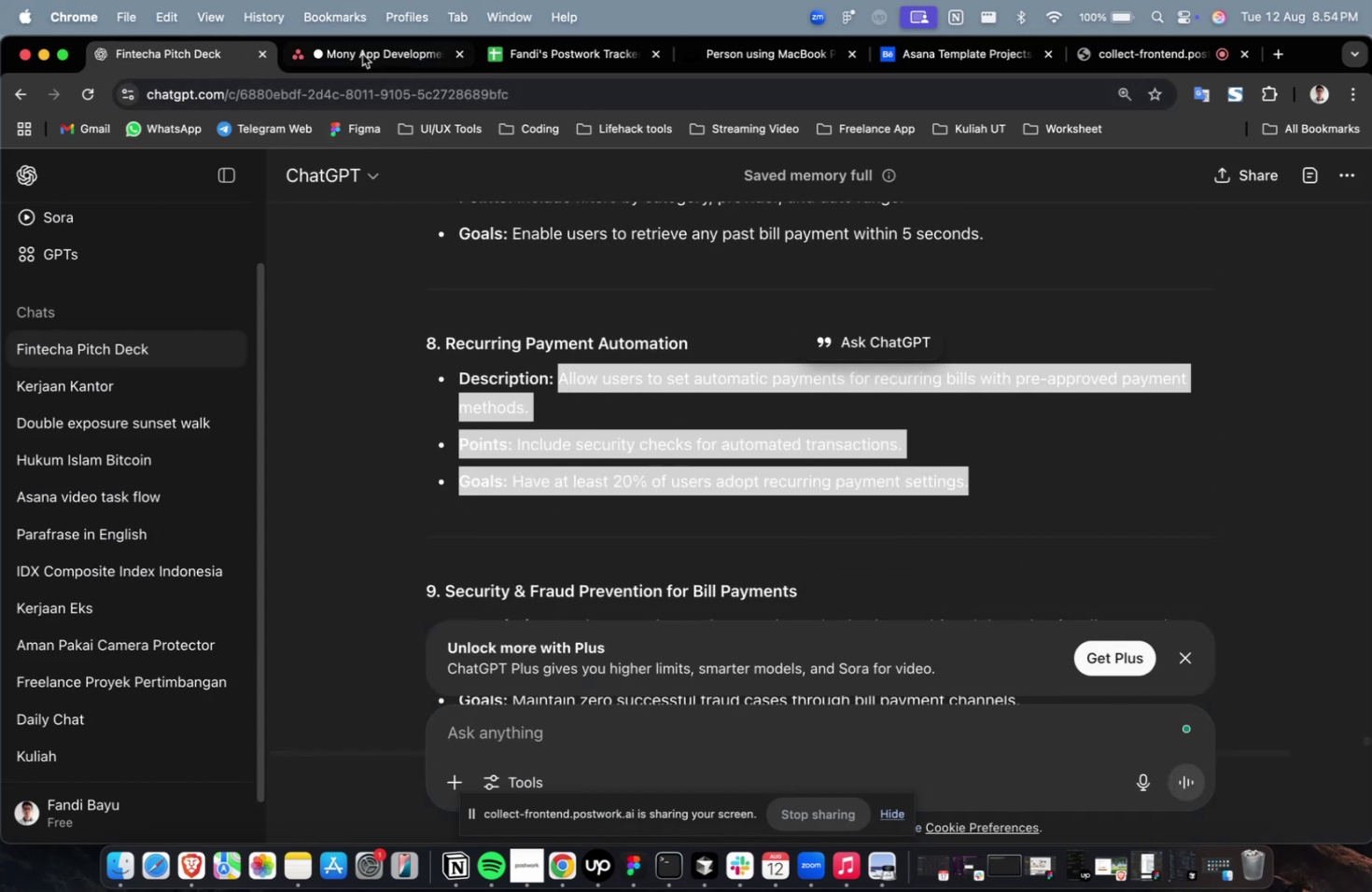 
left_click([362, 54])
 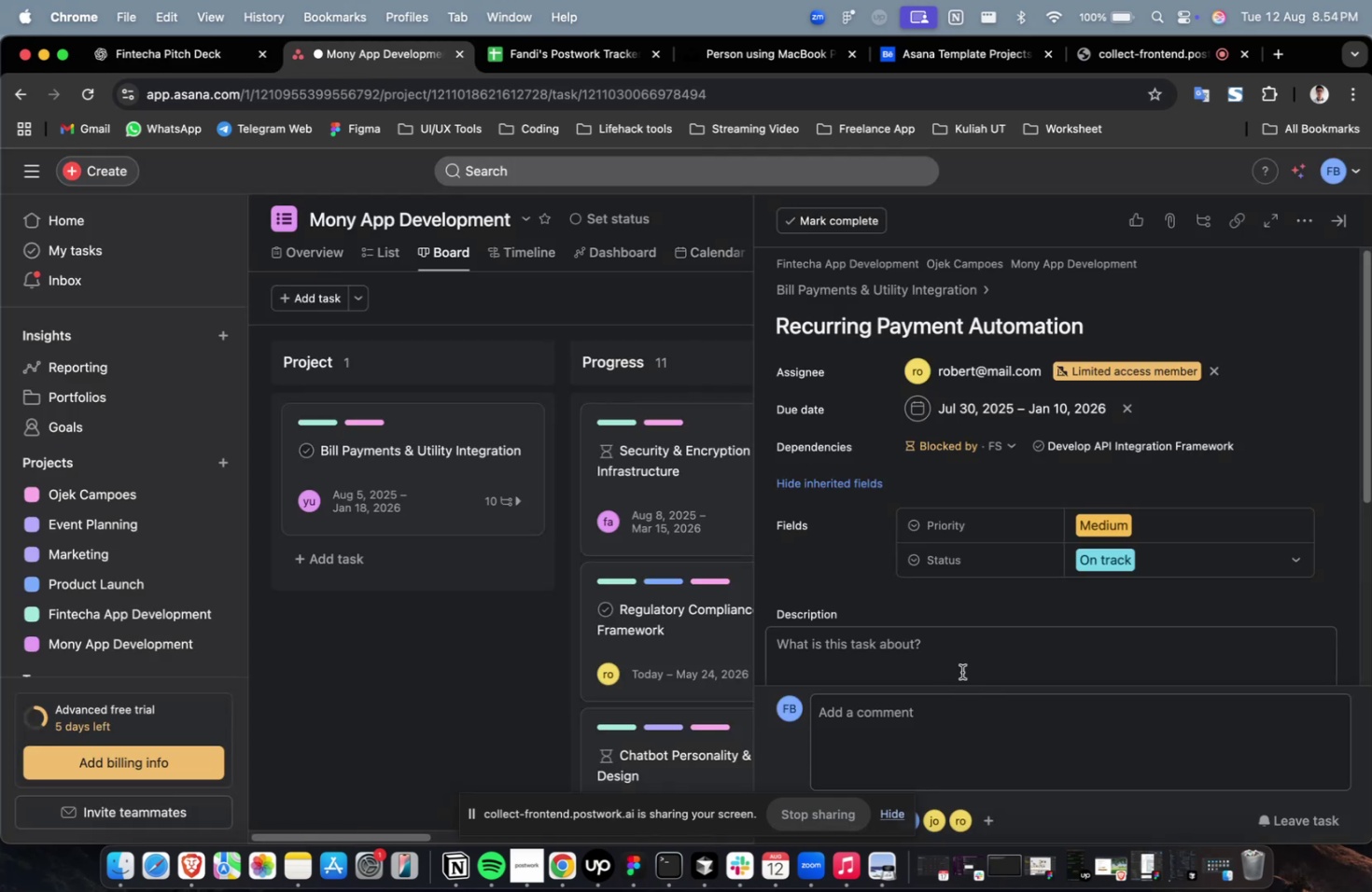 
left_click([959, 657])
 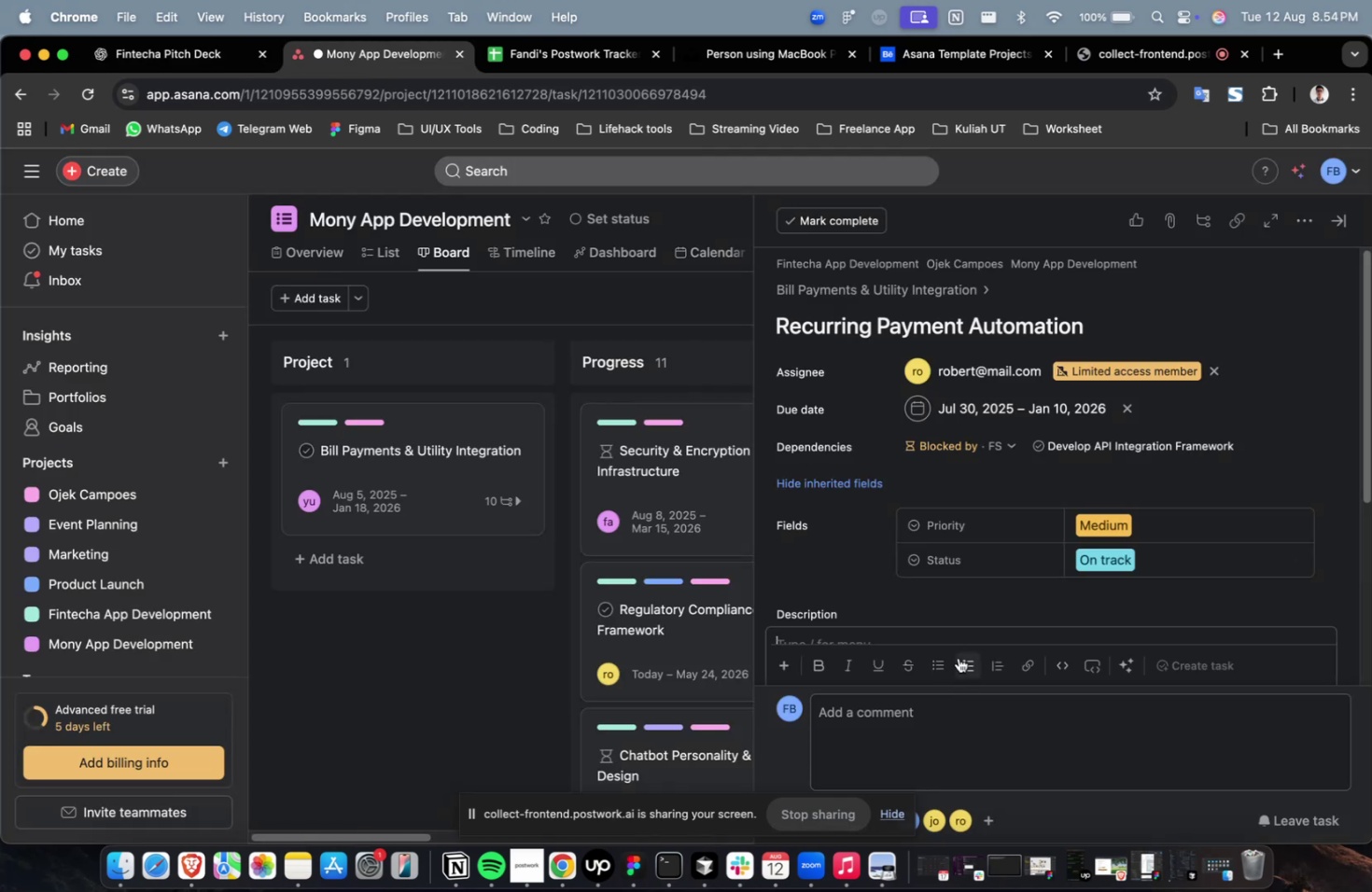 
key(Meta+Space)
 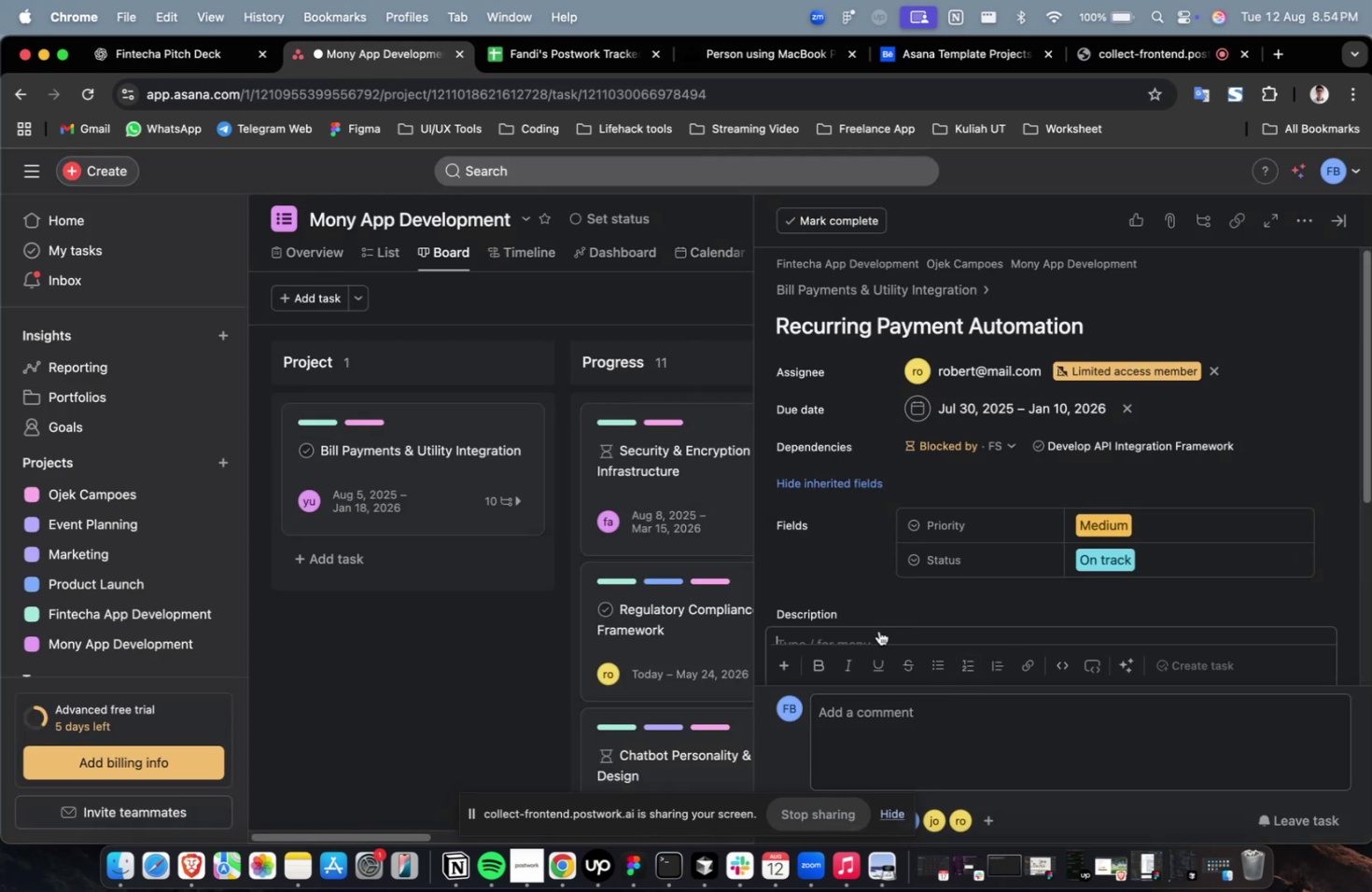 
key(Meta+V)
 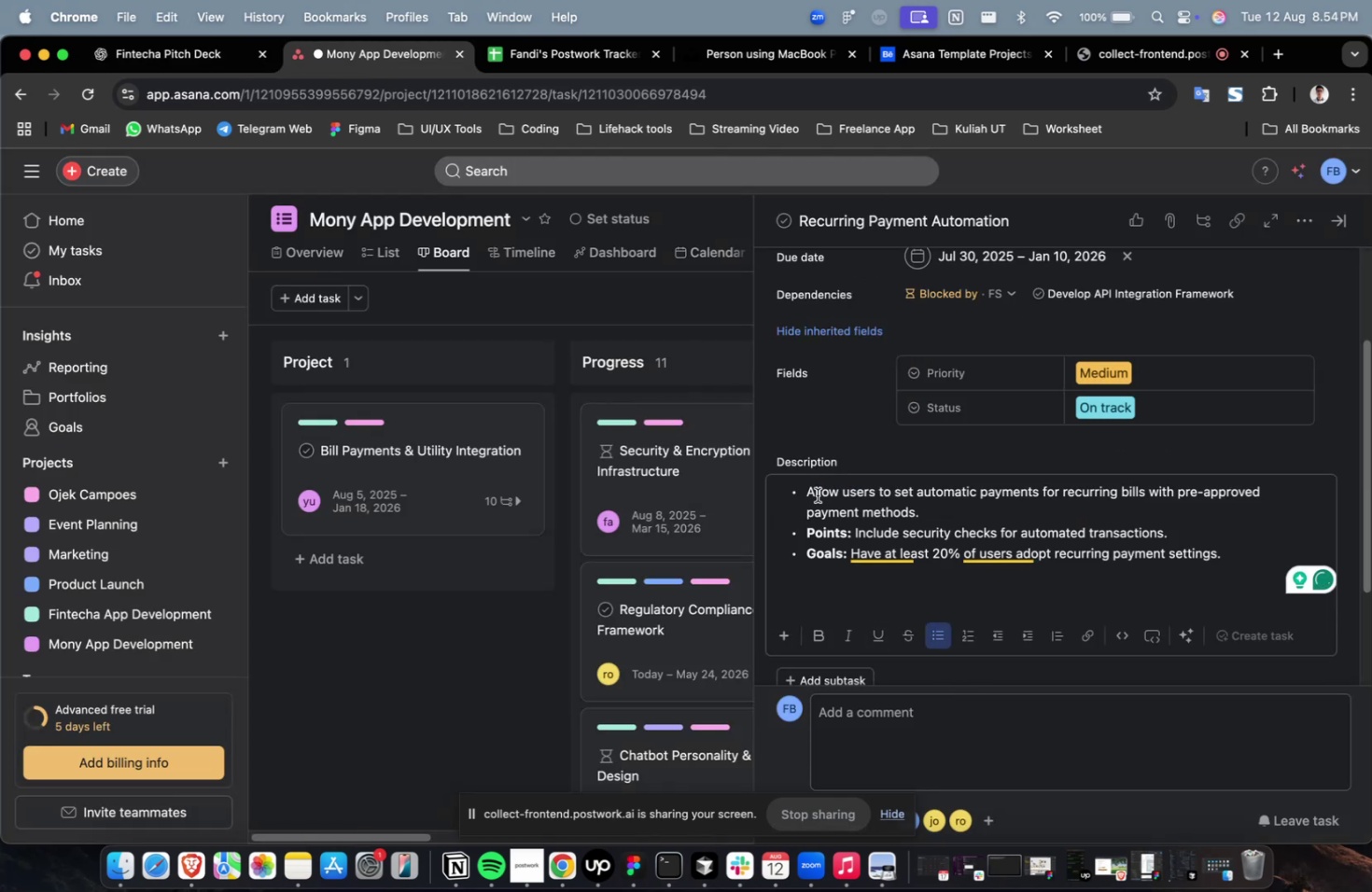 
left_click([808, 492])
 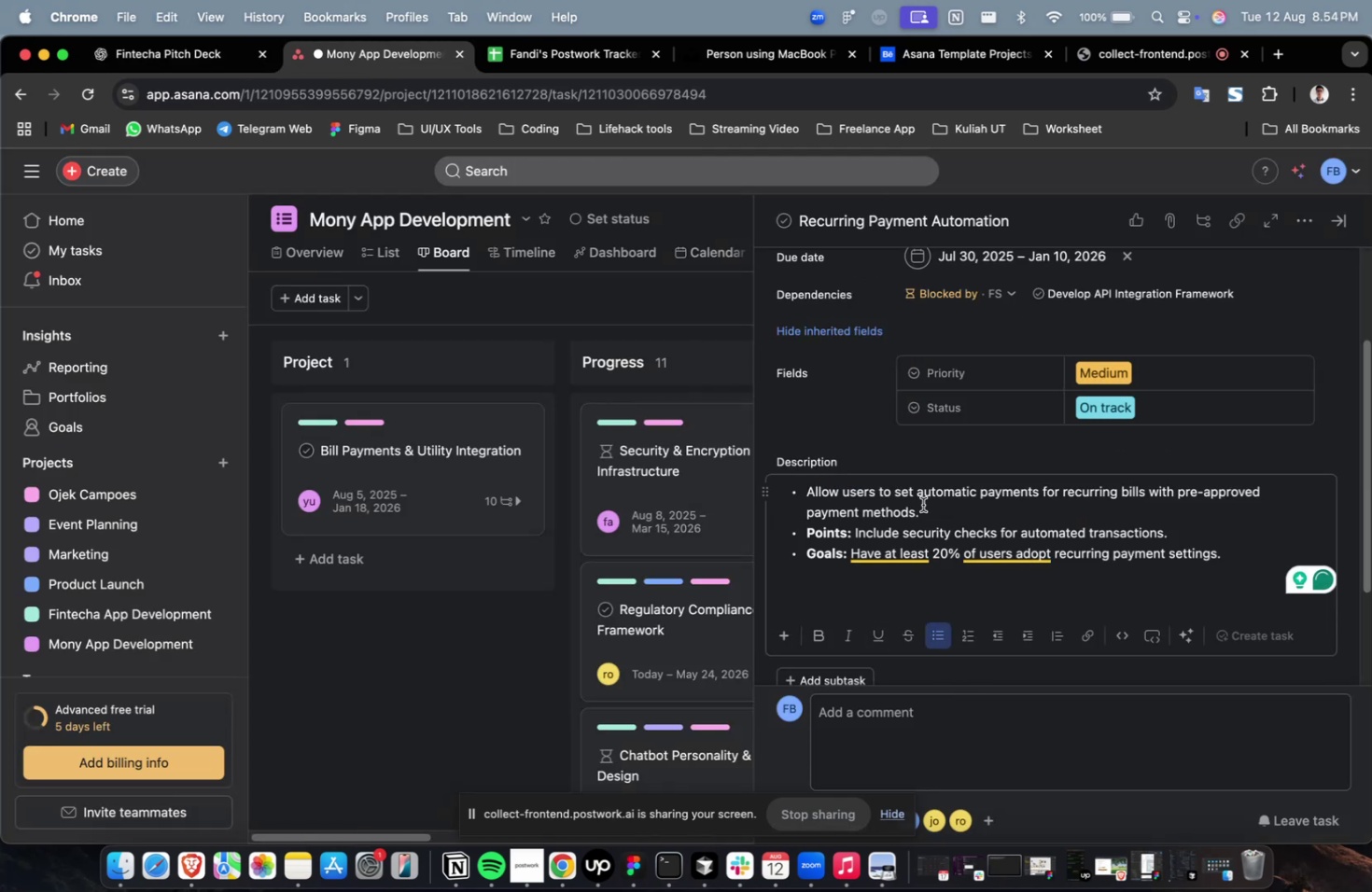 
key(Backspace)
 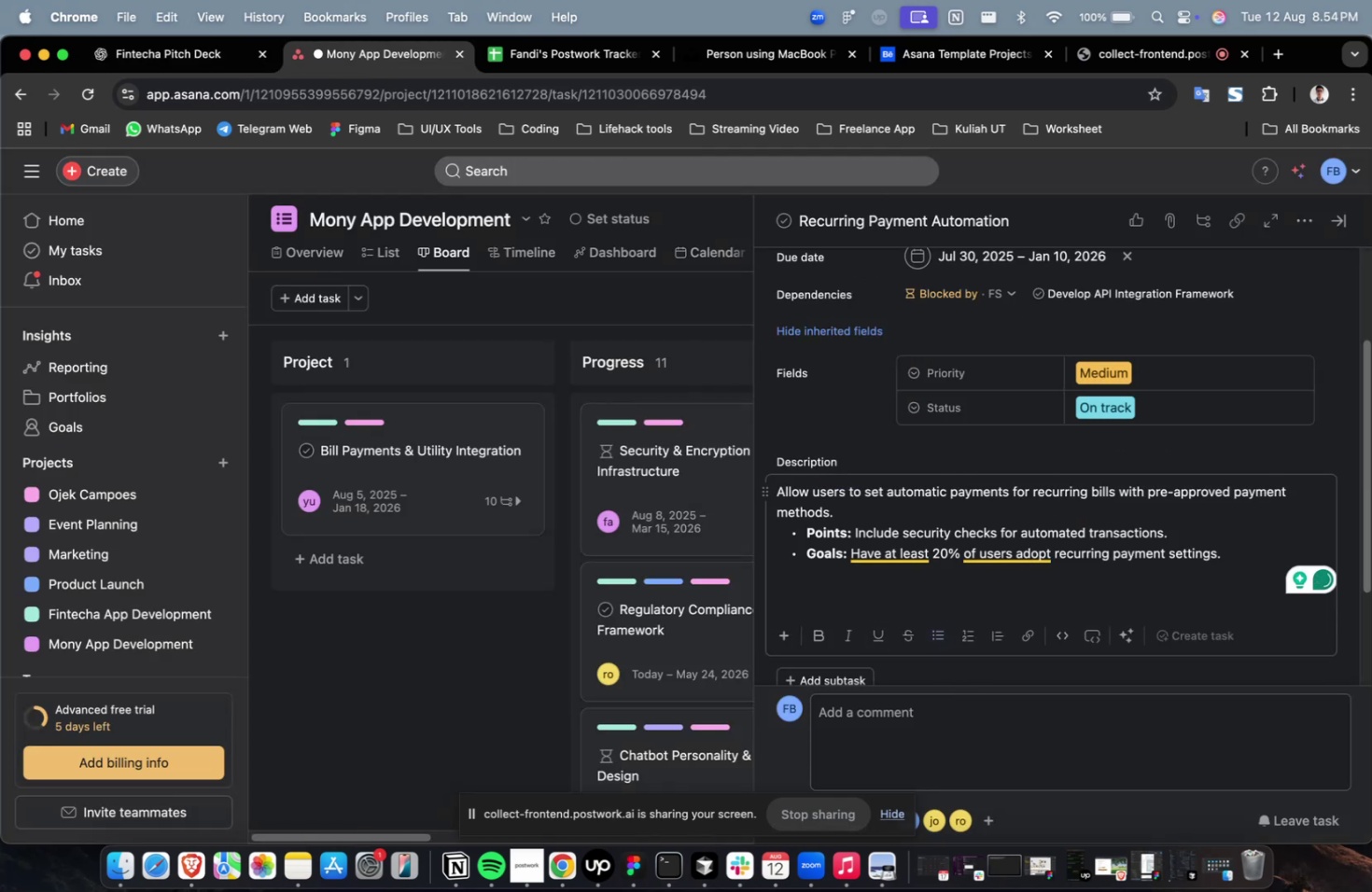 
scroll: coordinate [922, 504], scroll_direction: up, amount: 6.0
 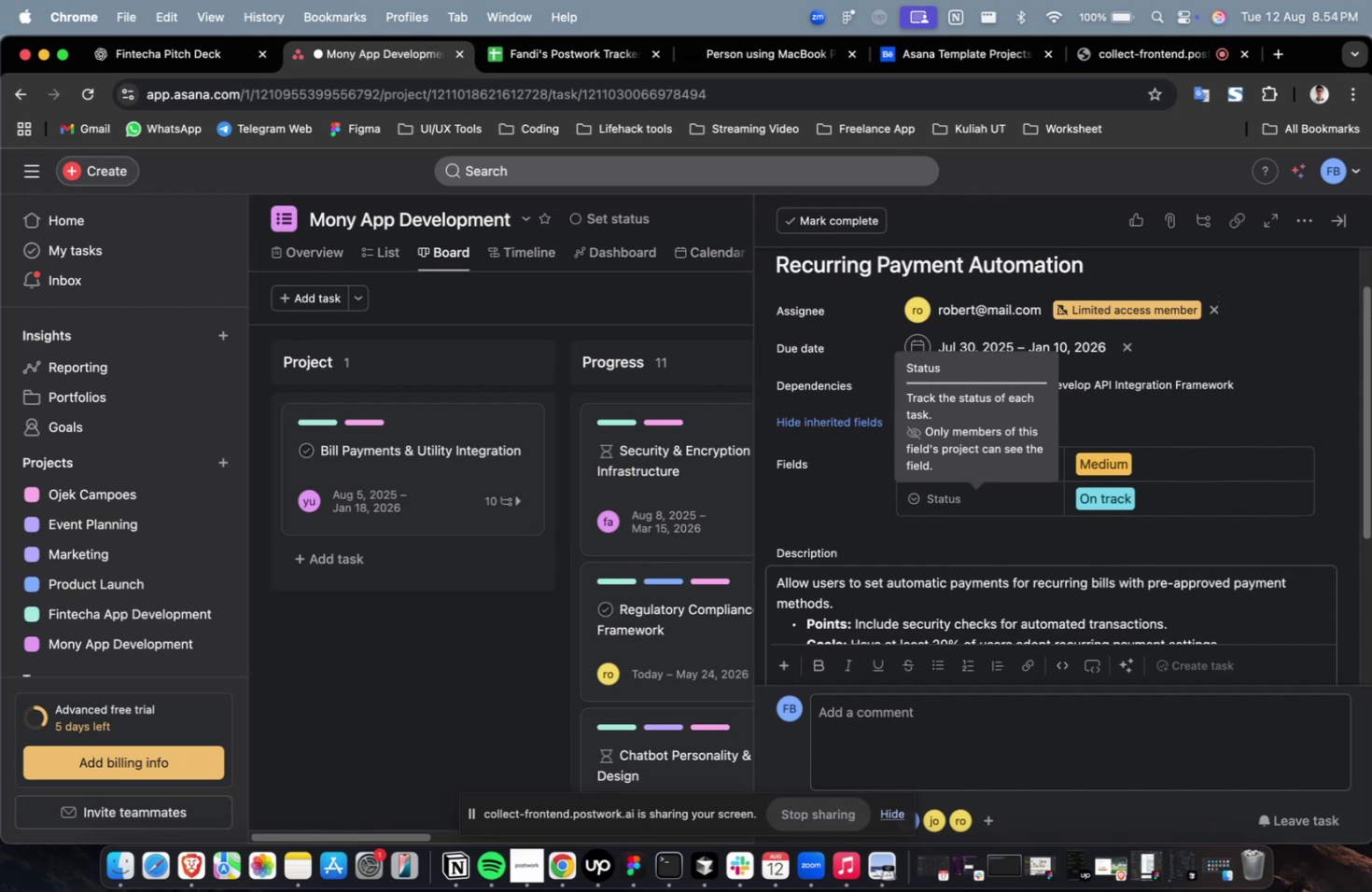 
scroll: coordinate [922, 504], scroll_direction: down, amount: 1.0
 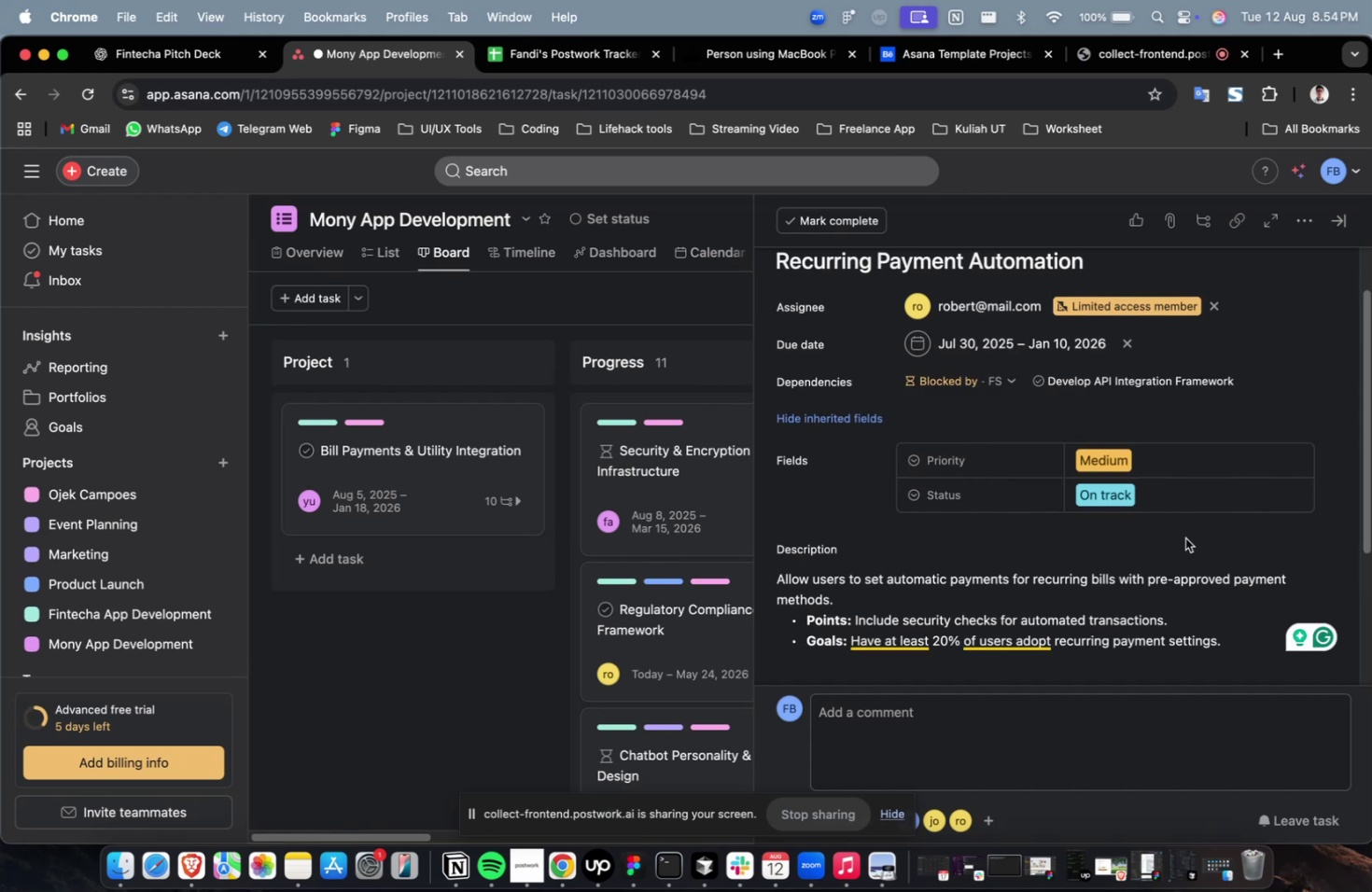 
scroll: coordinate [1158, 531], scroll_direction: up, amount: 3.0
 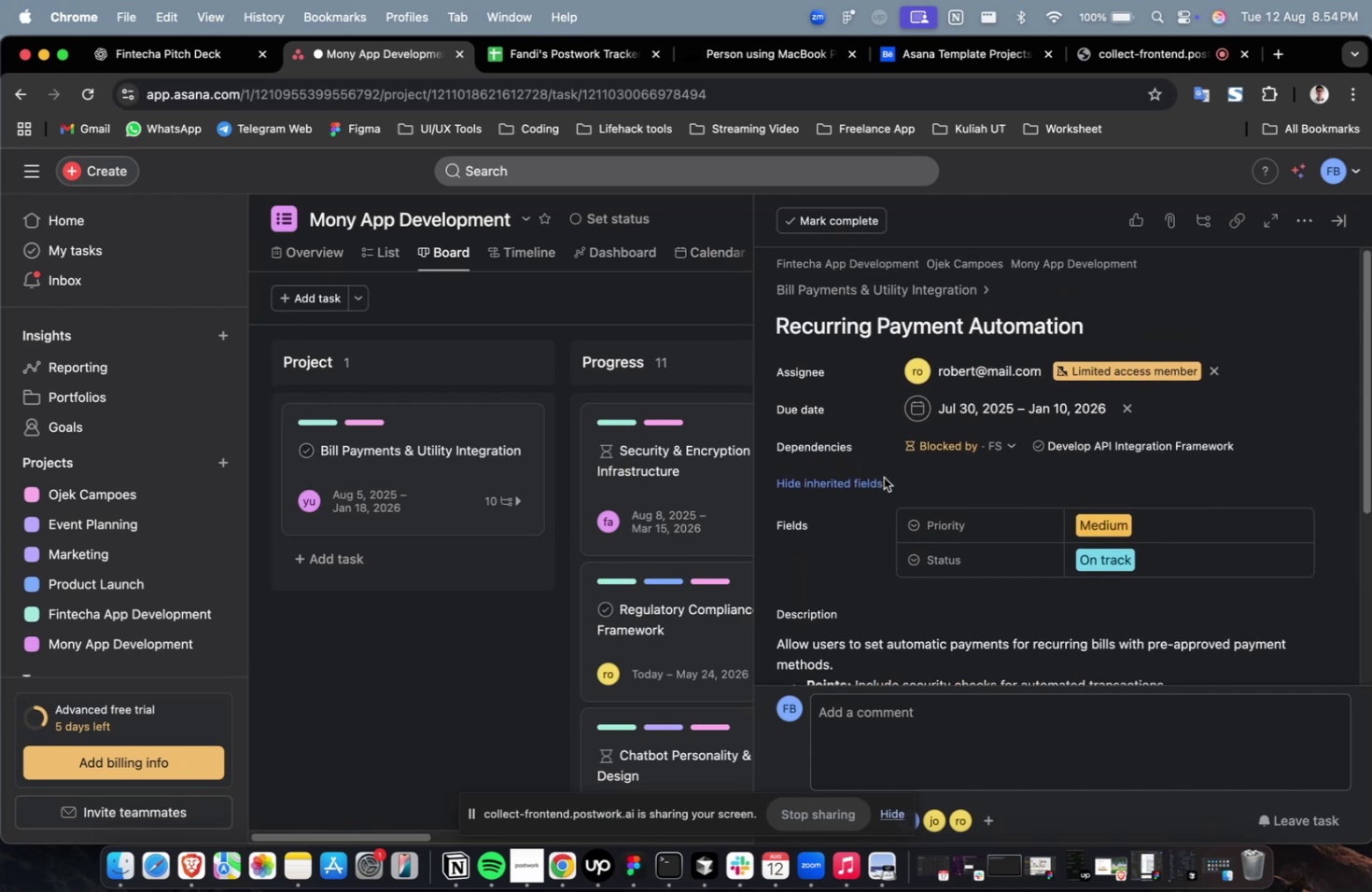 
scroll: coordinate [880, 481], scroll_direction: down, amount: 31.0
 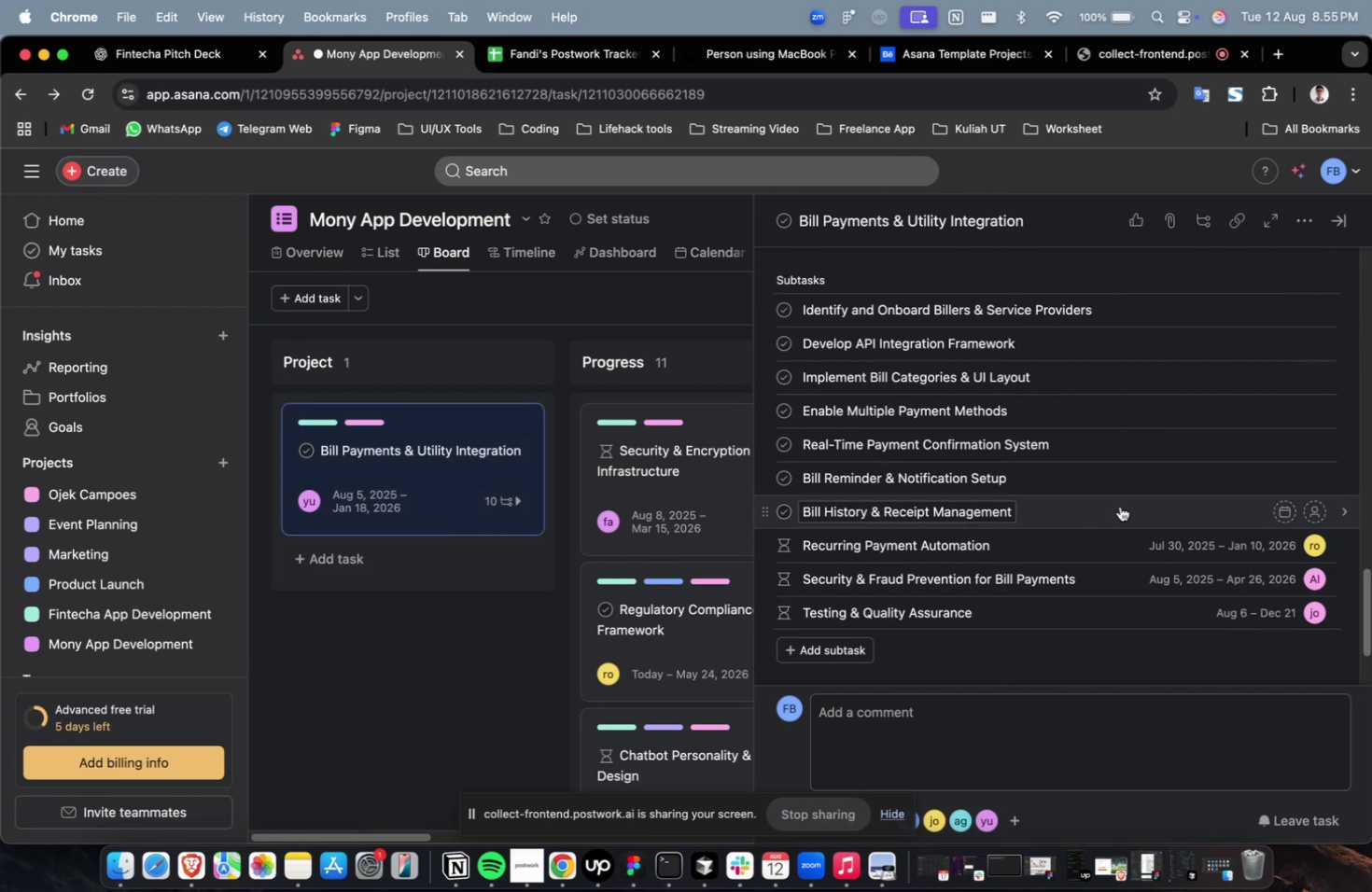 
left_click([1119, 506])
 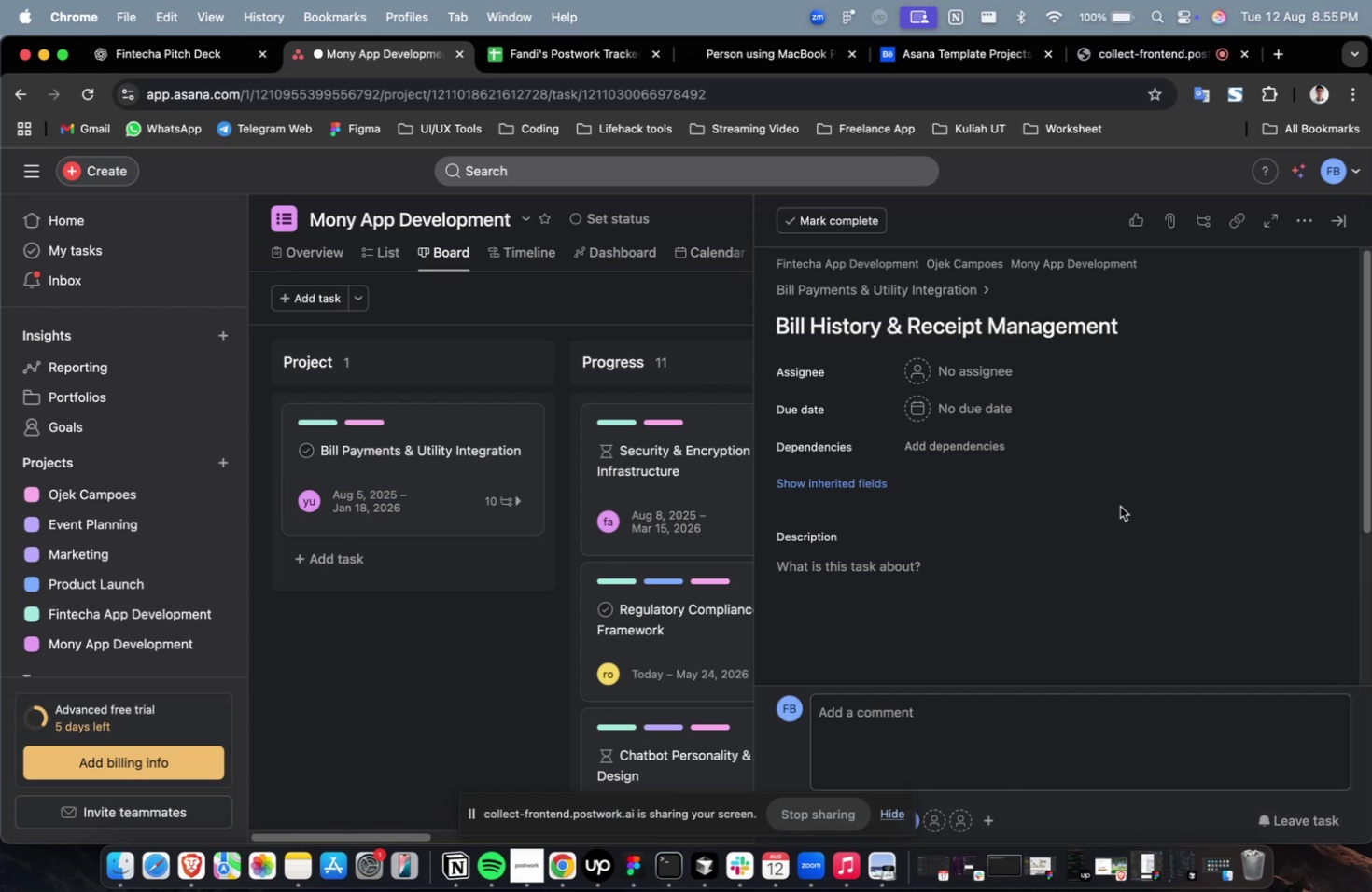 
scroll: coordinate [1119, 506], scroll_direction: down, amount: 4.0
 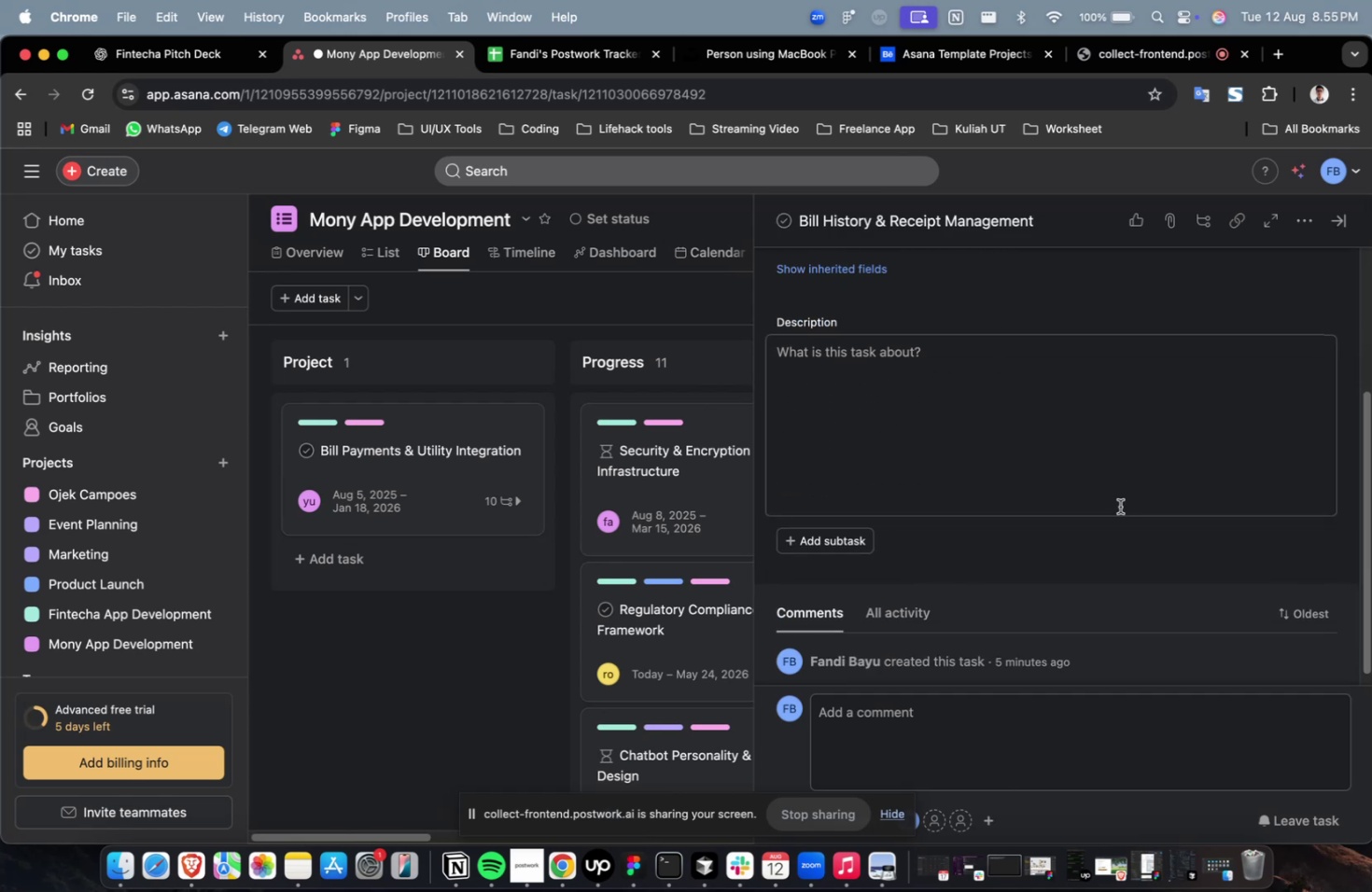 
scroll: coordinate [1119, 506], scroll_direction: up, amount: 2.0
 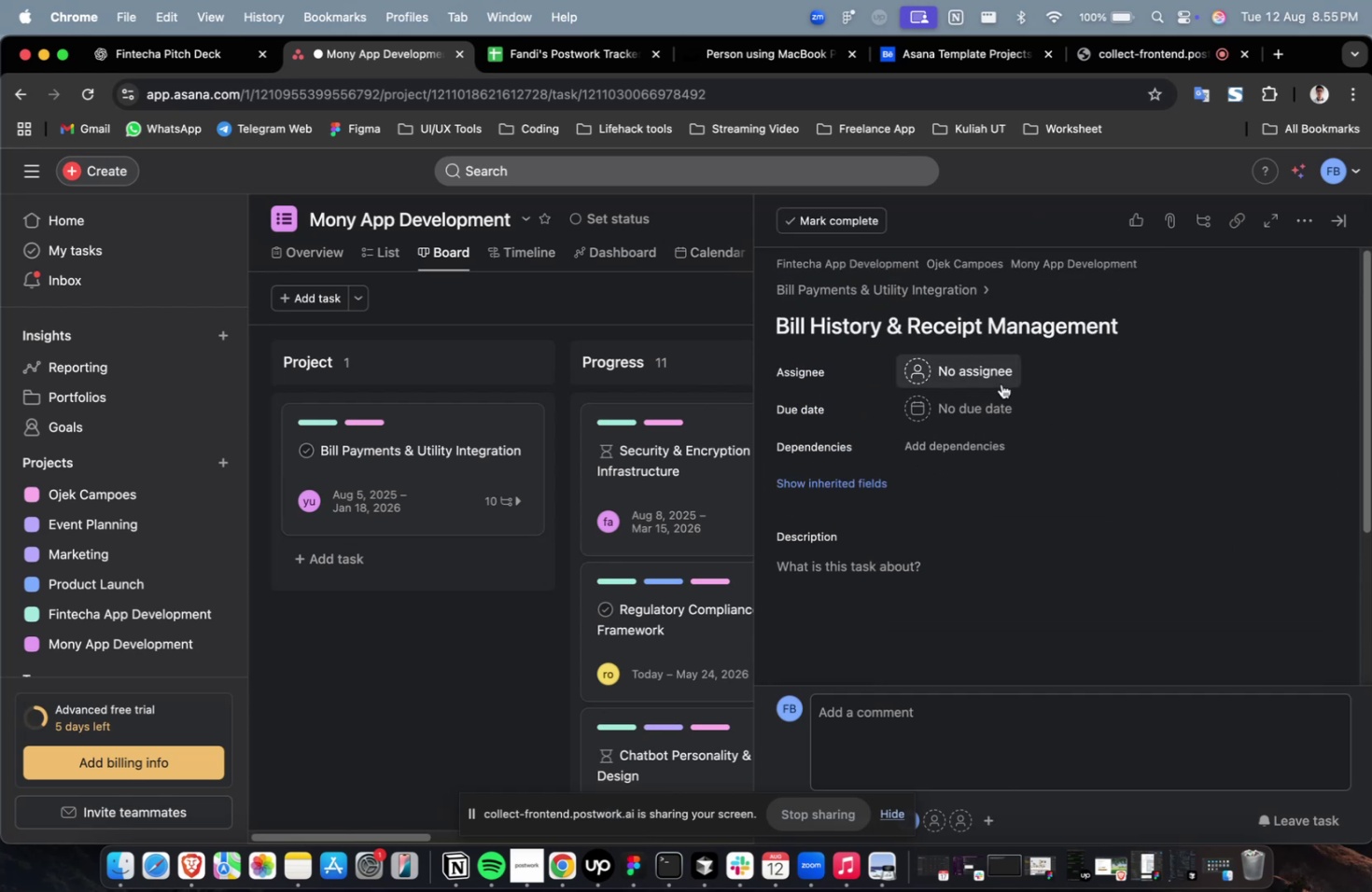 
double_click([1017, 509])
 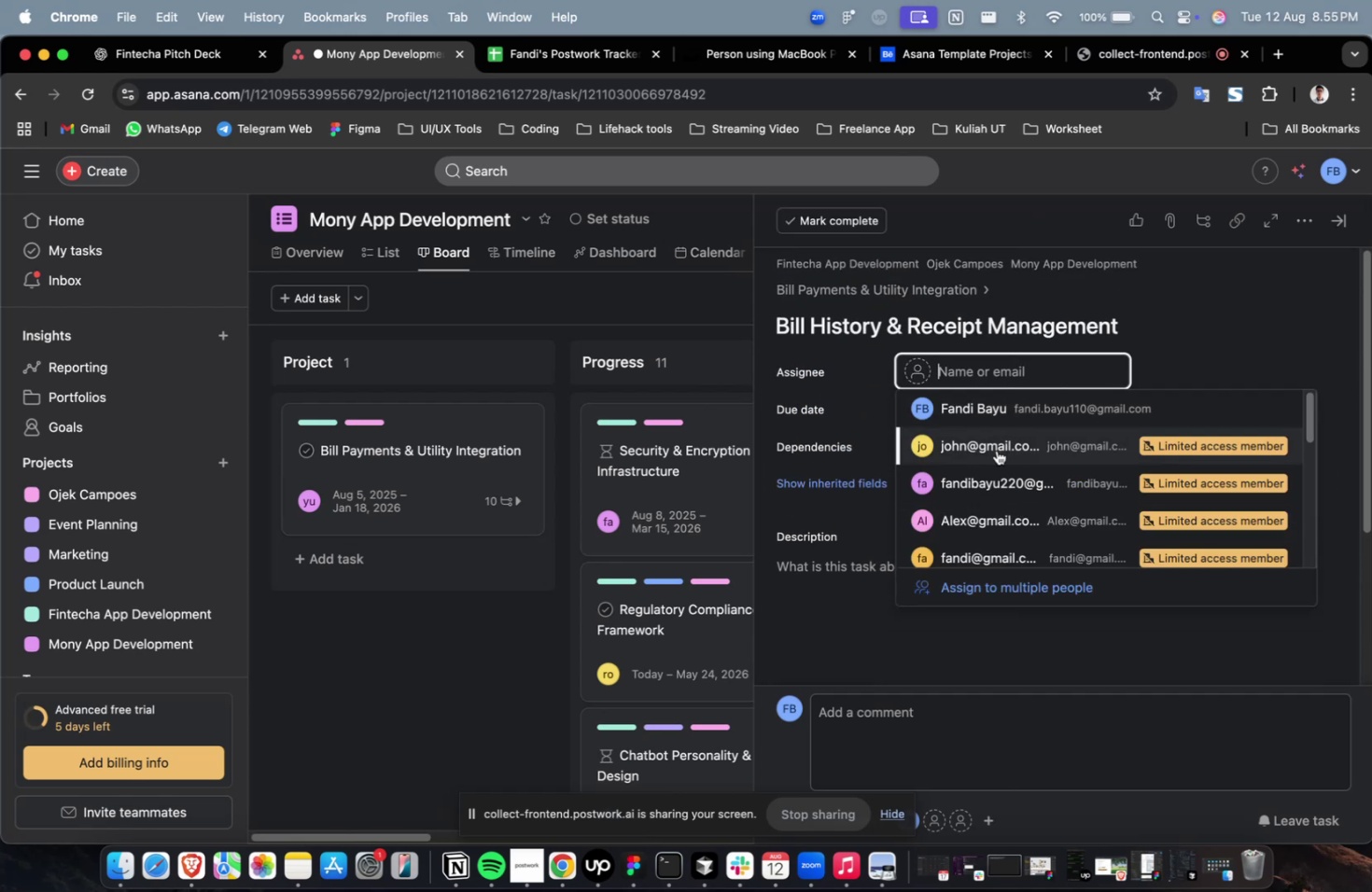 
triple_click([996, 450])
 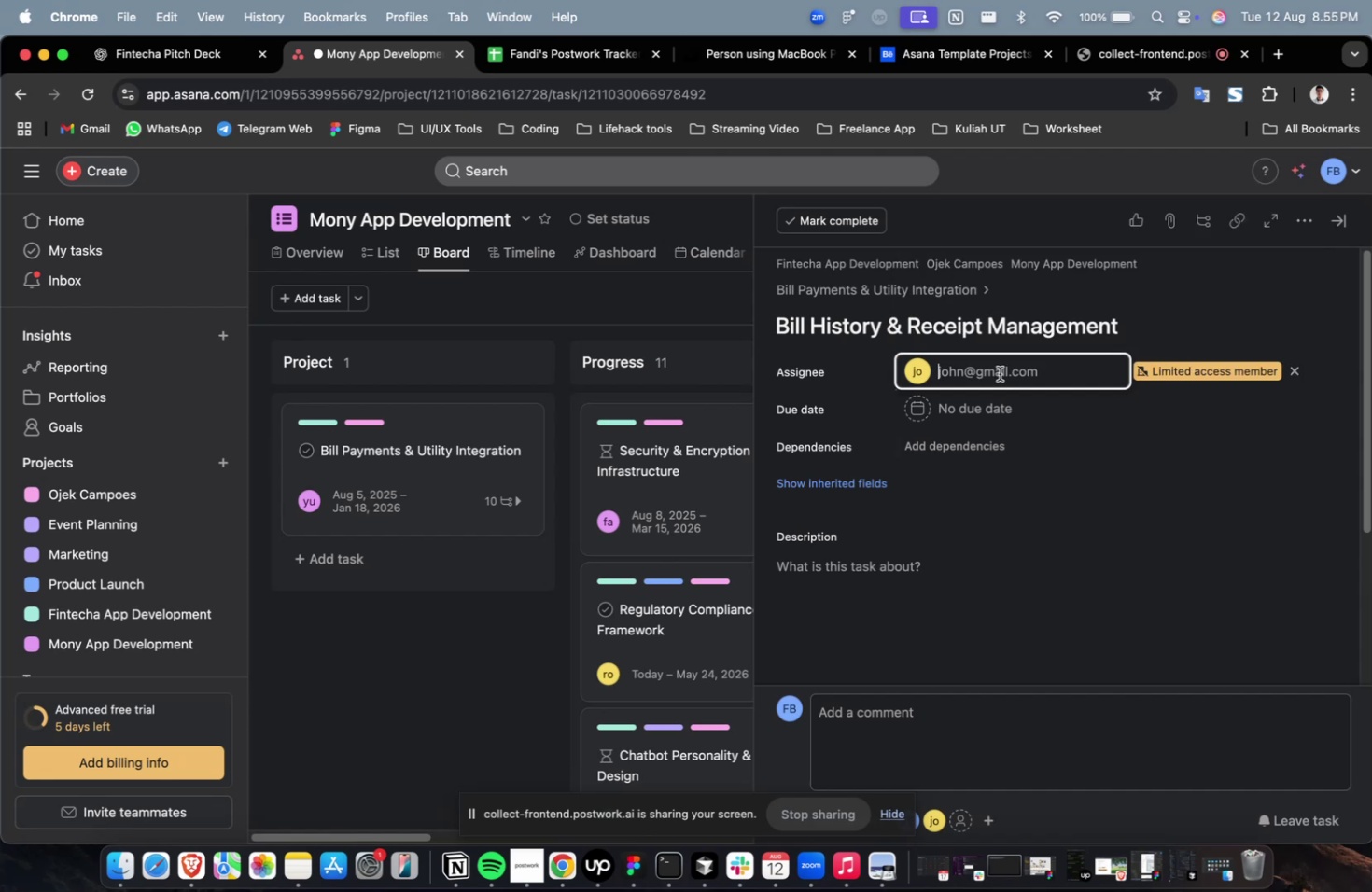 
scroll: coordinate [991, 421], scroll_direction: down, amount: 13.0
 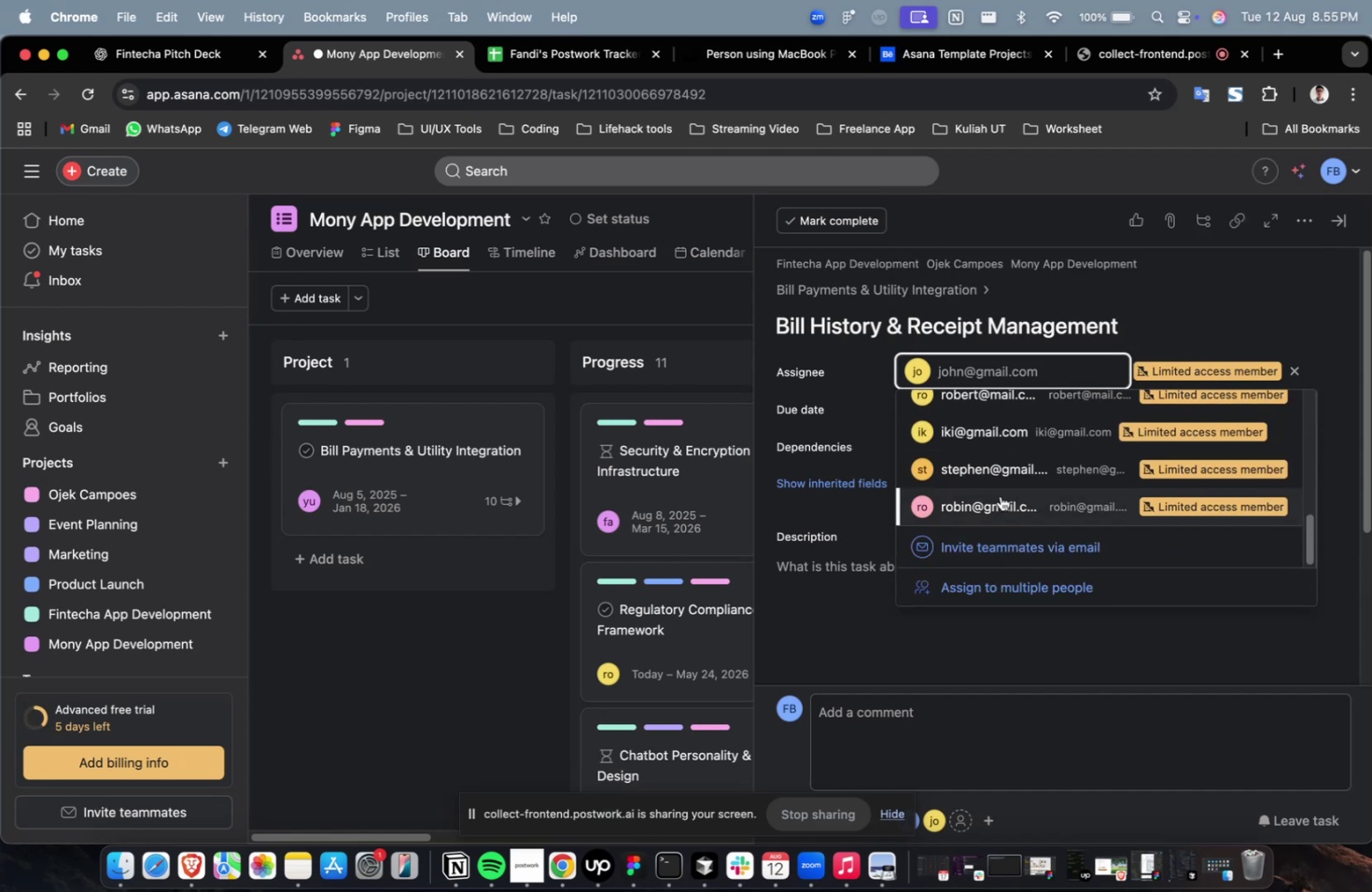 
left_click([1000, 495])
 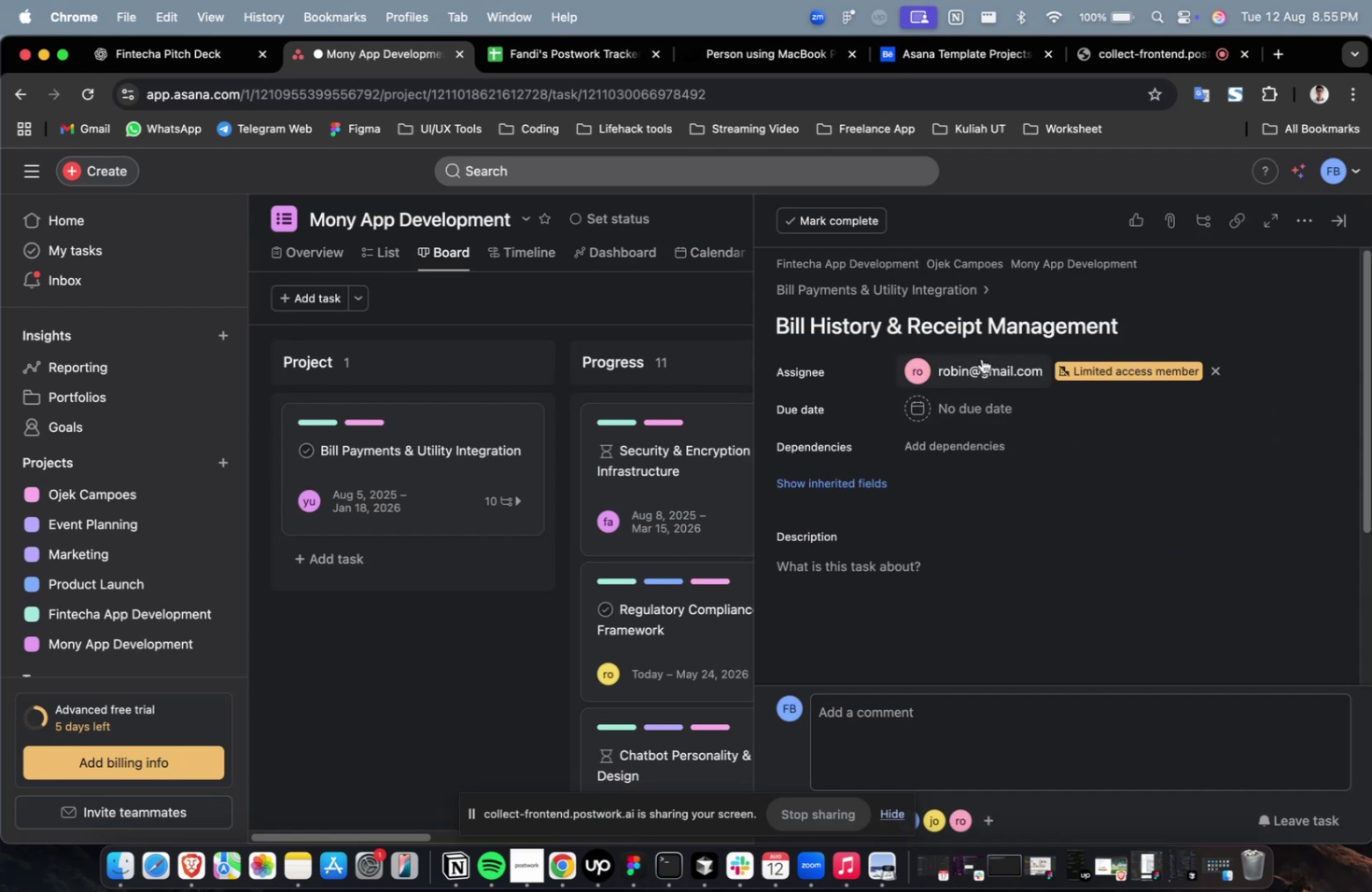 
double_click([981, 358])
 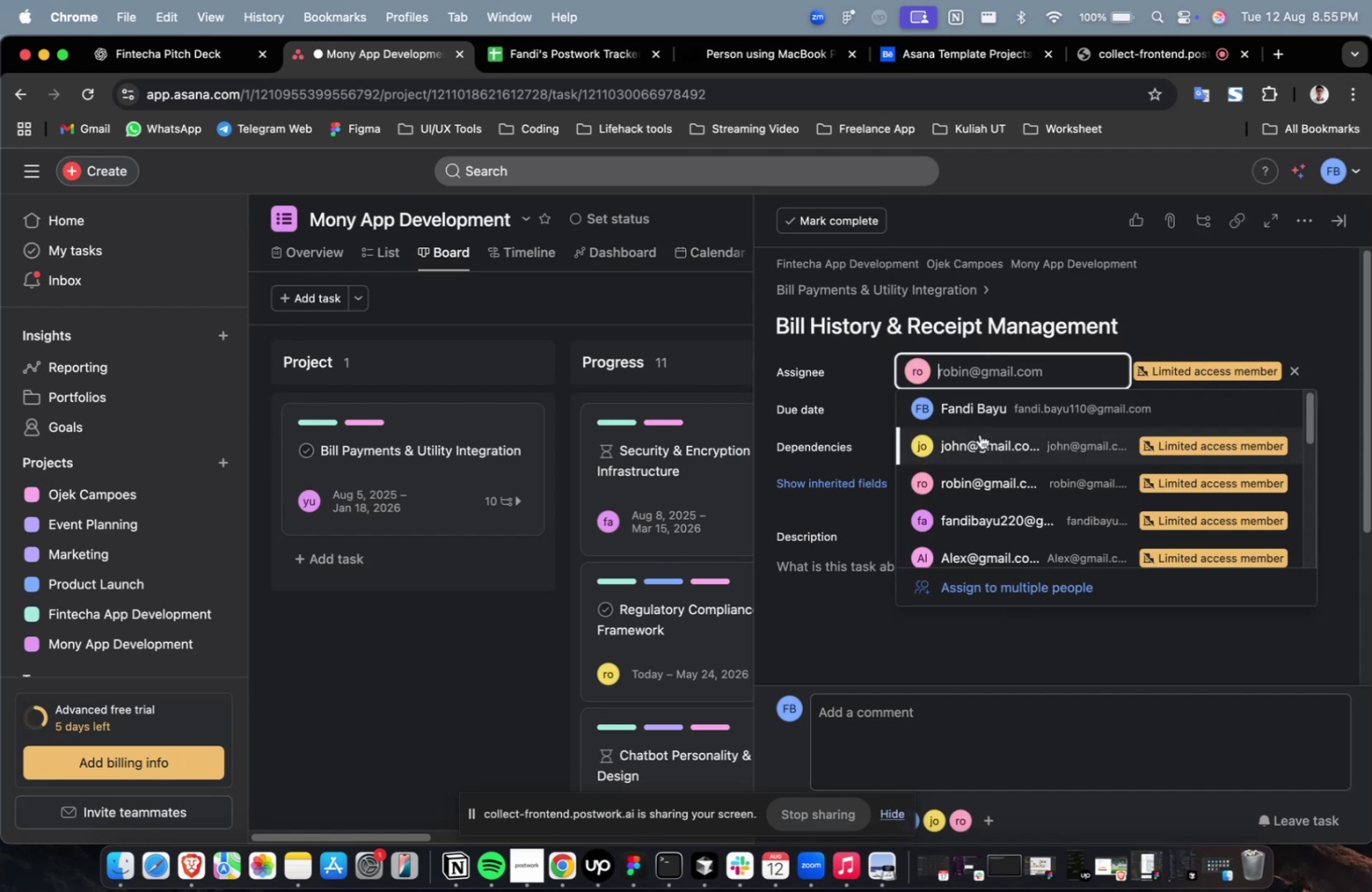 
scroll: coordinate [978, 438], scroll_direction: down, amount: 25.0
 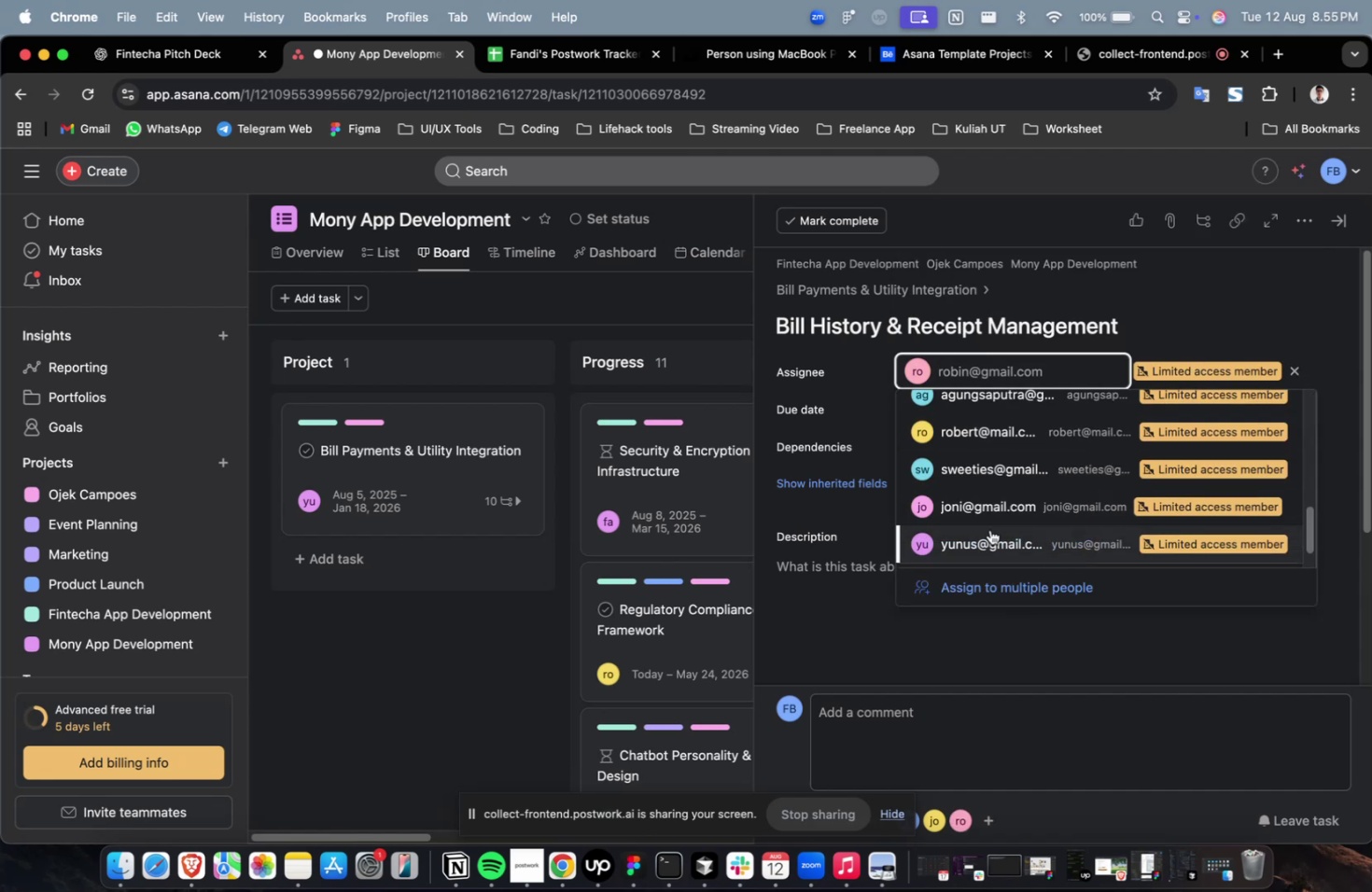 
left_click([989, 529])
 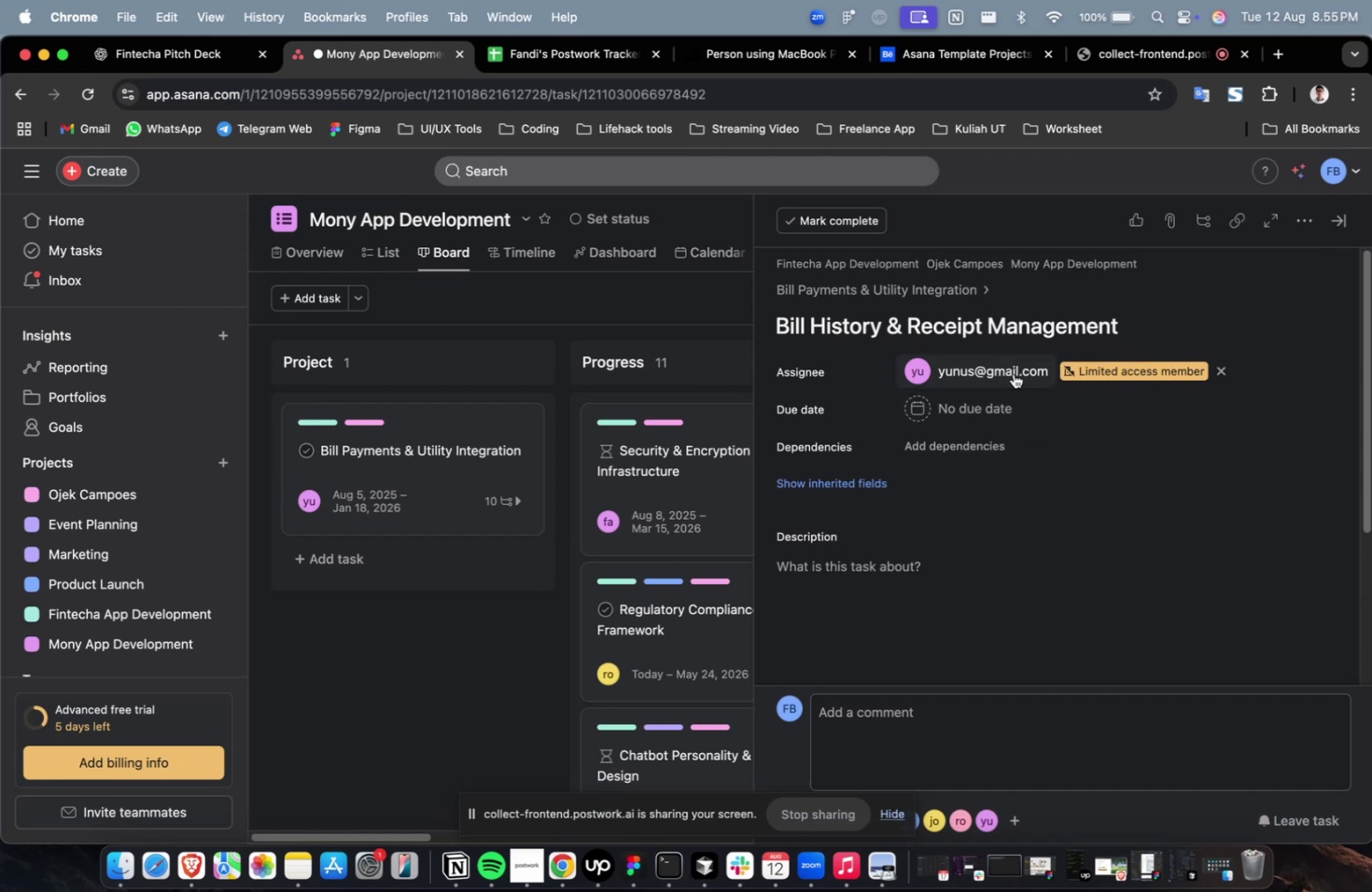 
left_click([1014, 369])
 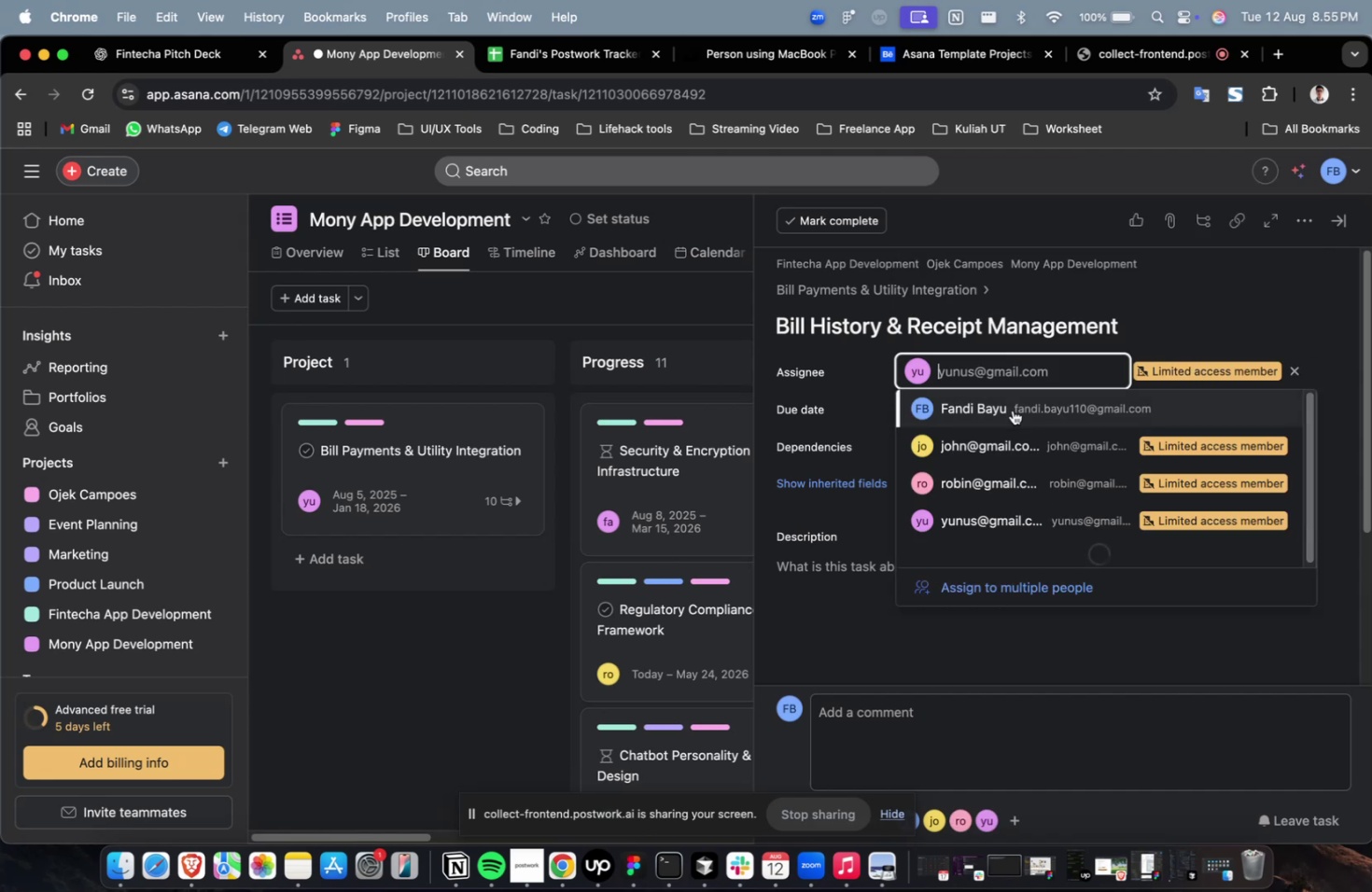 
scroll: coordinate [1004, 538], scroll_direction: down, amount: 40.0
 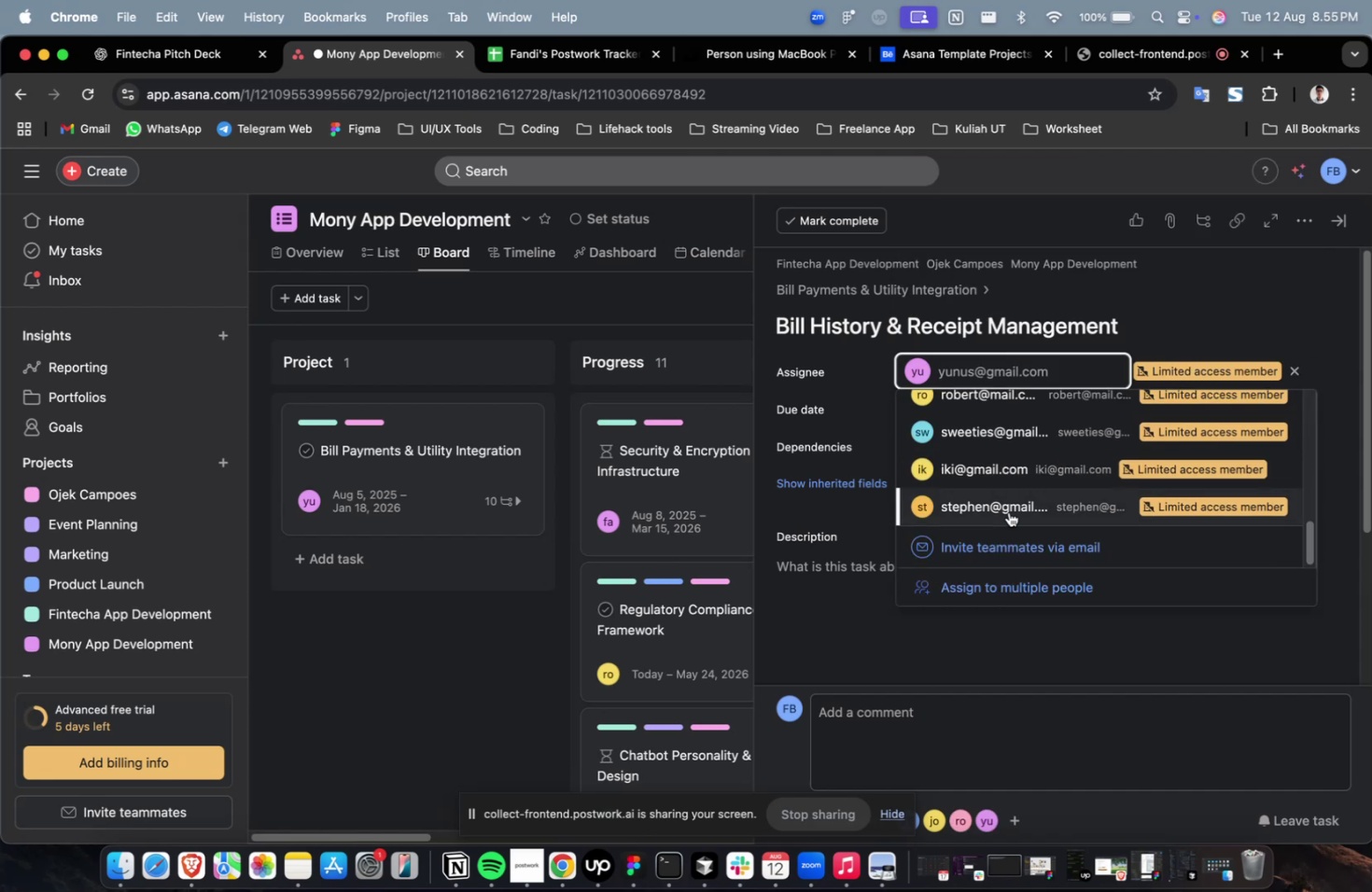 
left_click([1008, 511])
 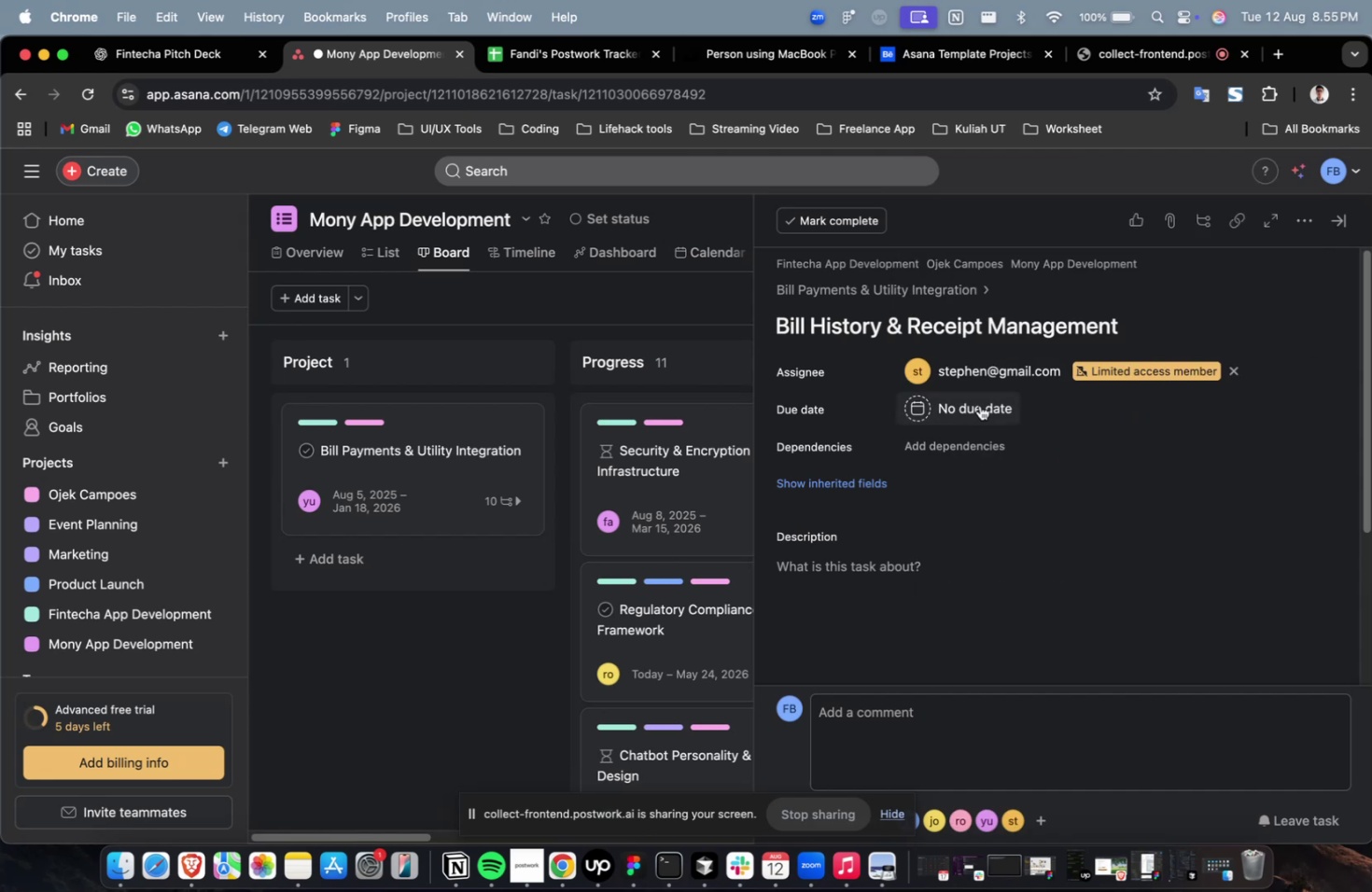 
left_click([980, 404])
 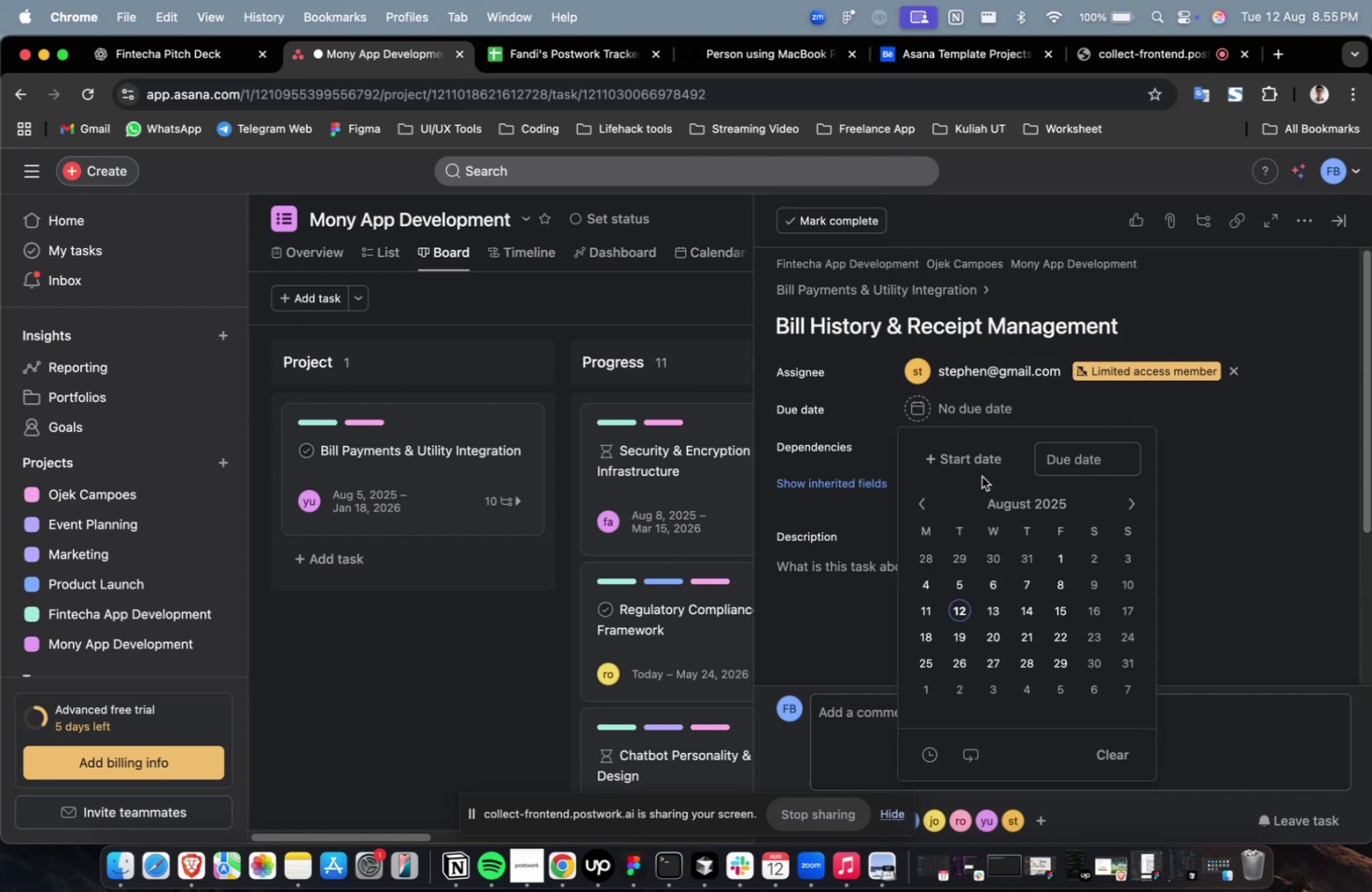 
double_click([984, 469])
 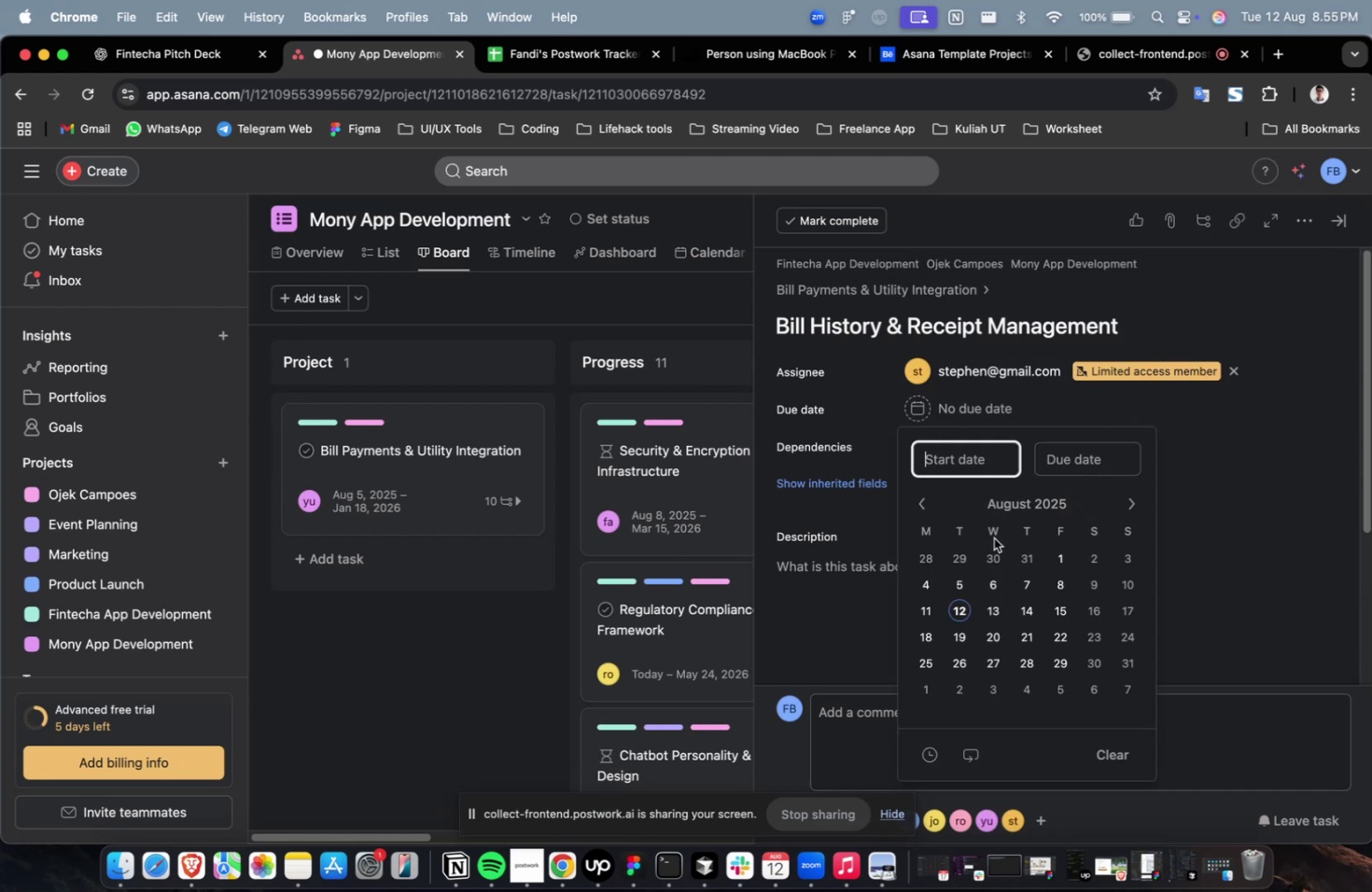 
left_click([968, 552])
 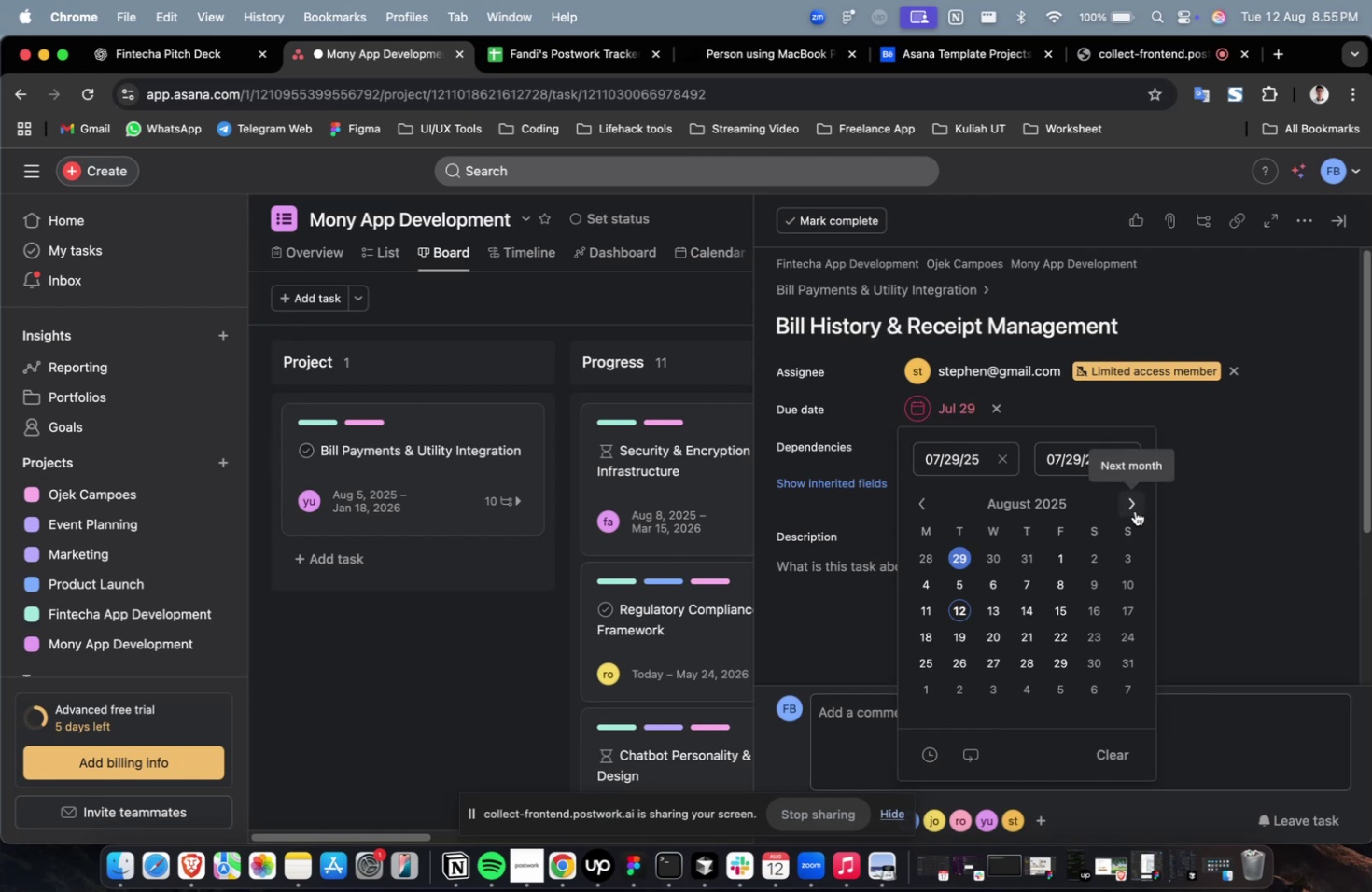 
double_click([1132, 509])
 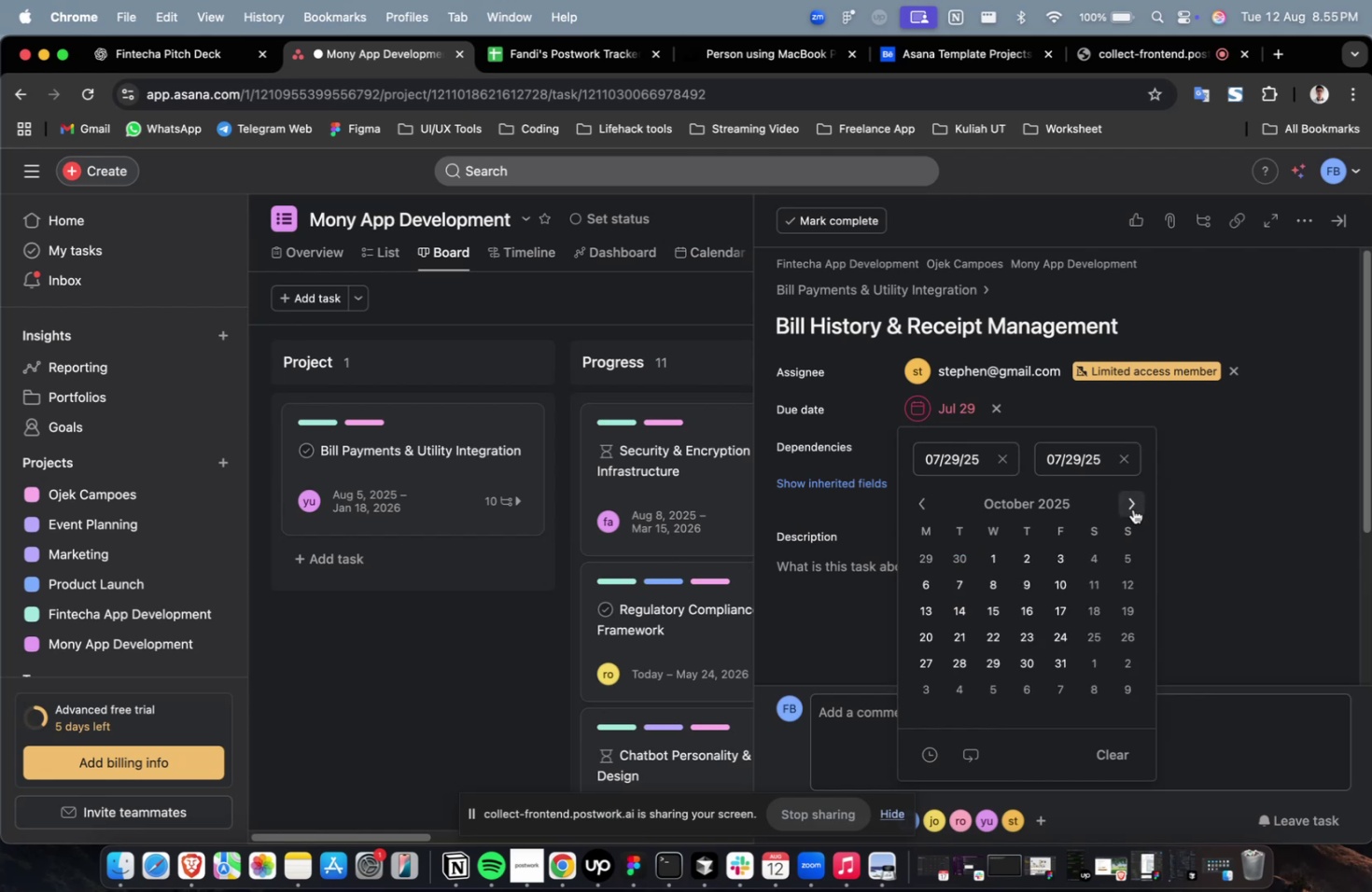 
triple_click([1132, 509])
 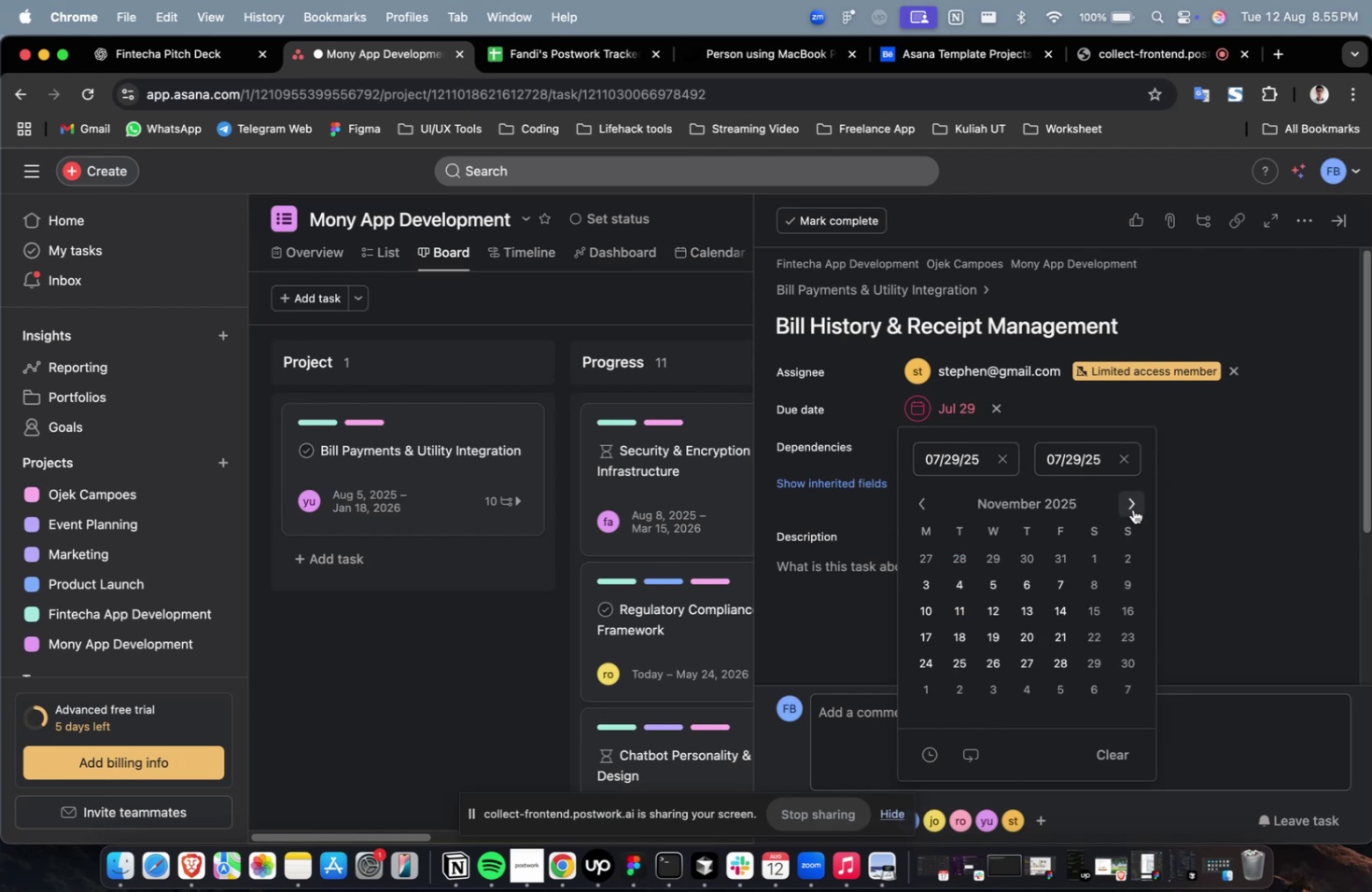 
triple_click([1132, 509])
 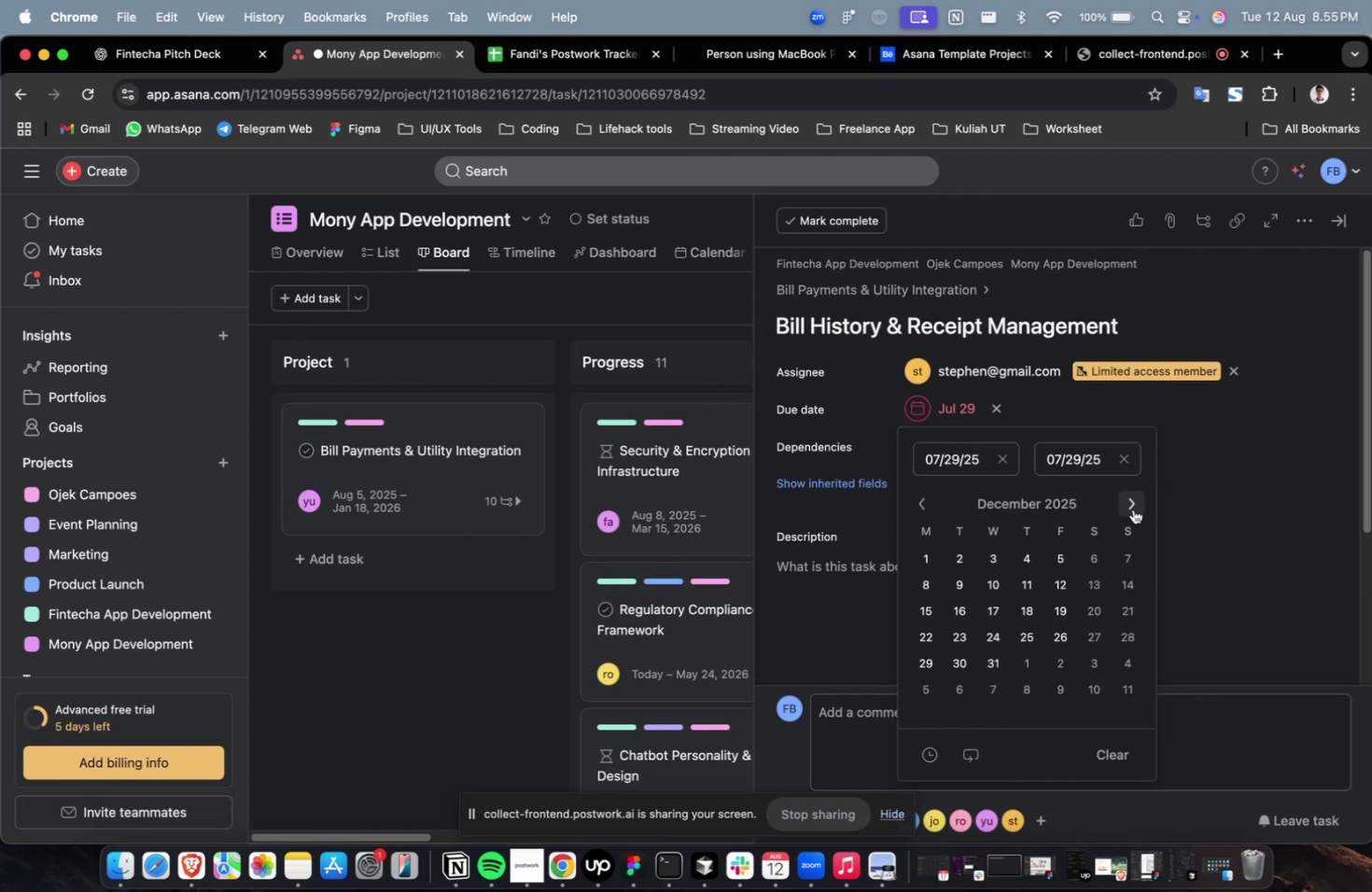 
triple_click([1132, 509])
 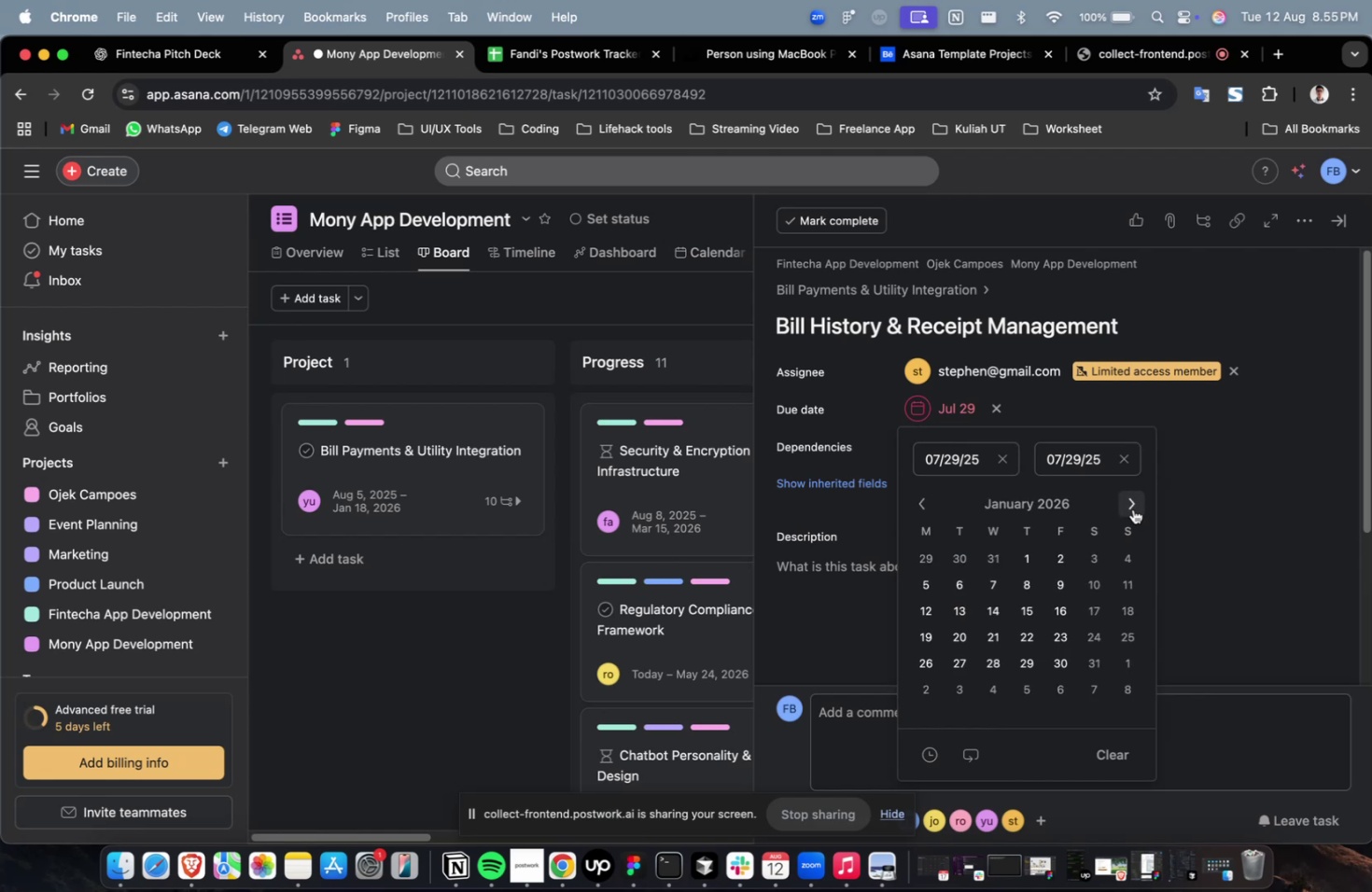 
triple_click([1132, 509])
 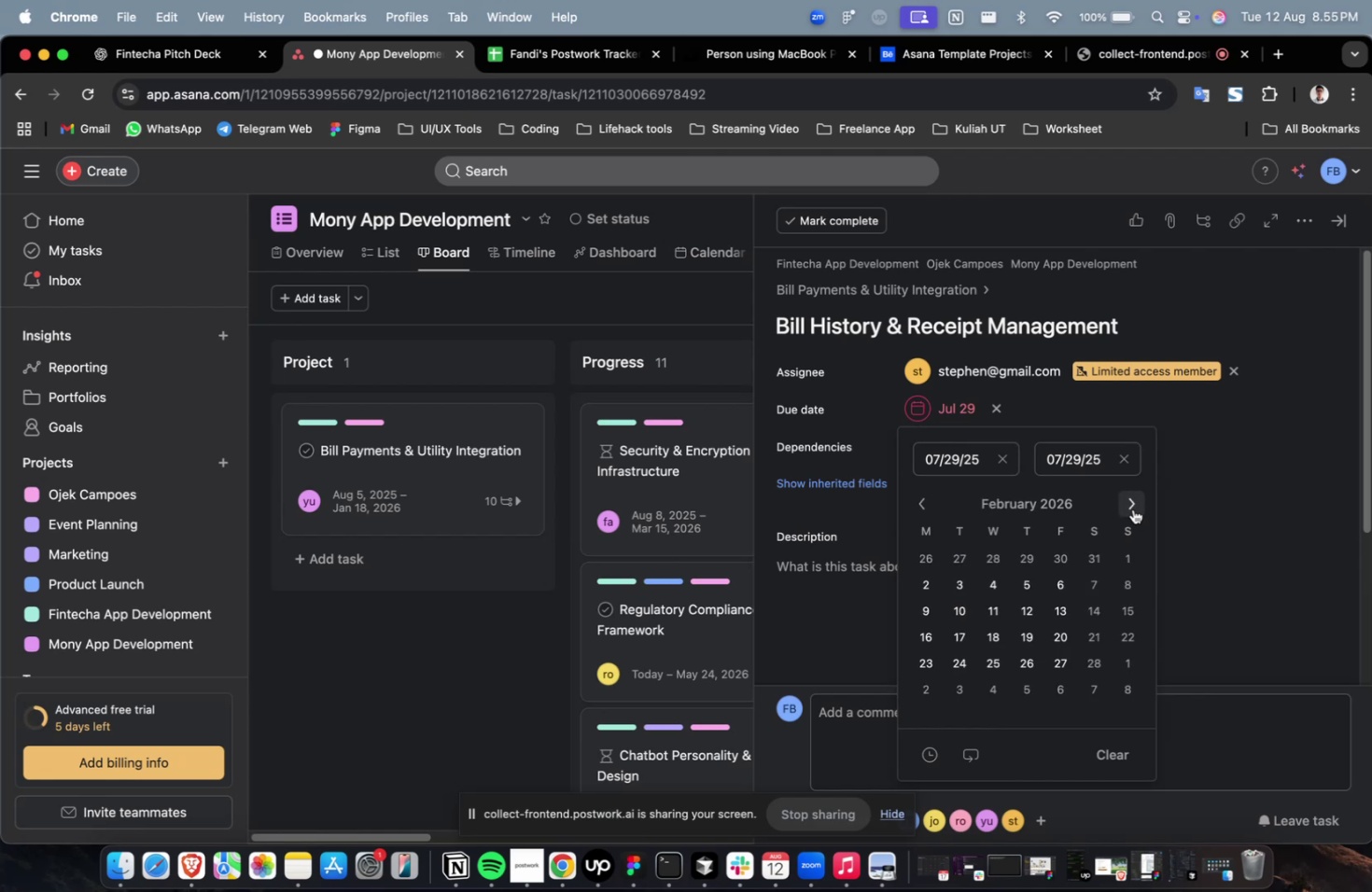 
triple_click([1132, 509])
 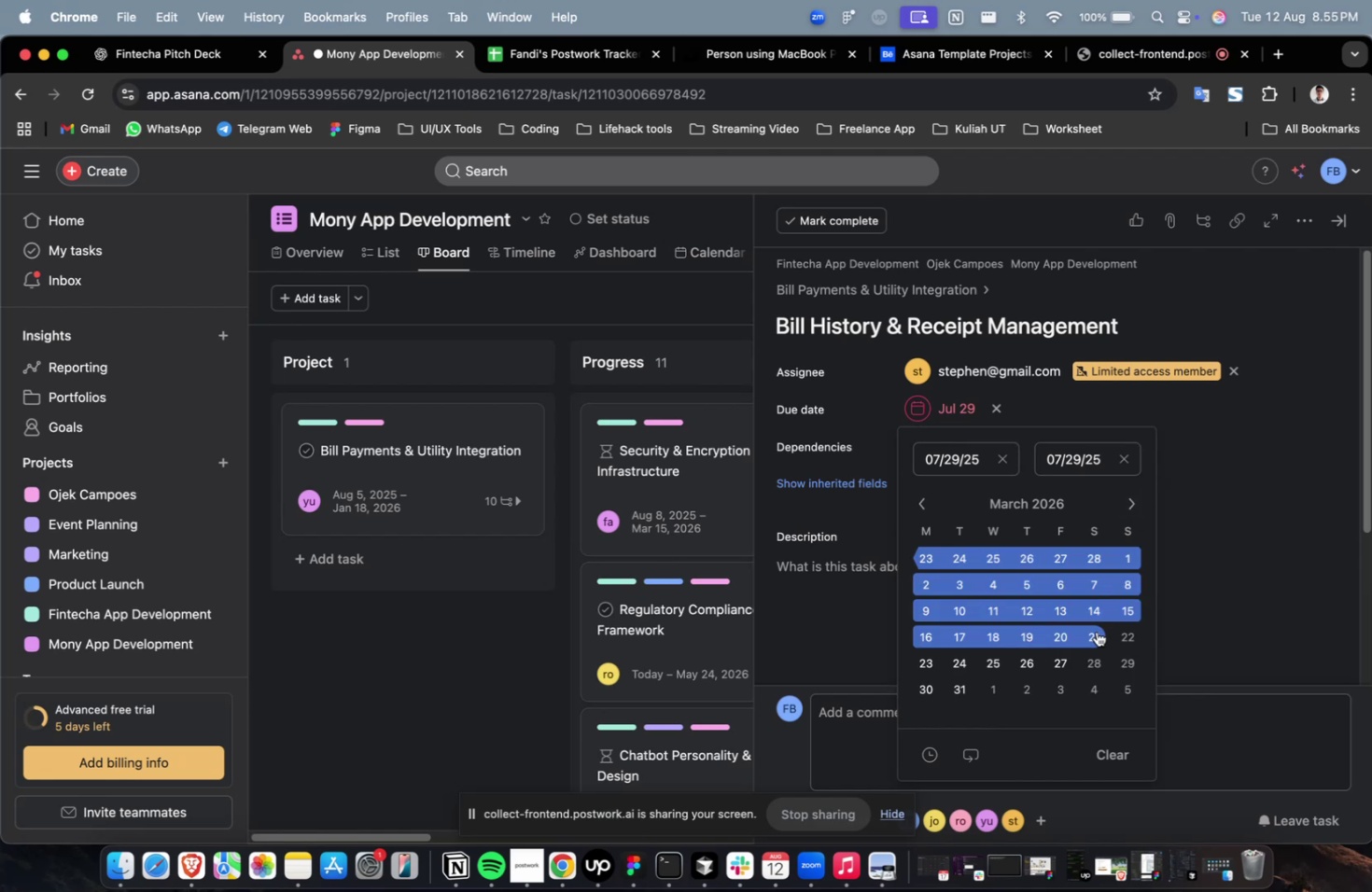 
triple_click([1096, 631])
 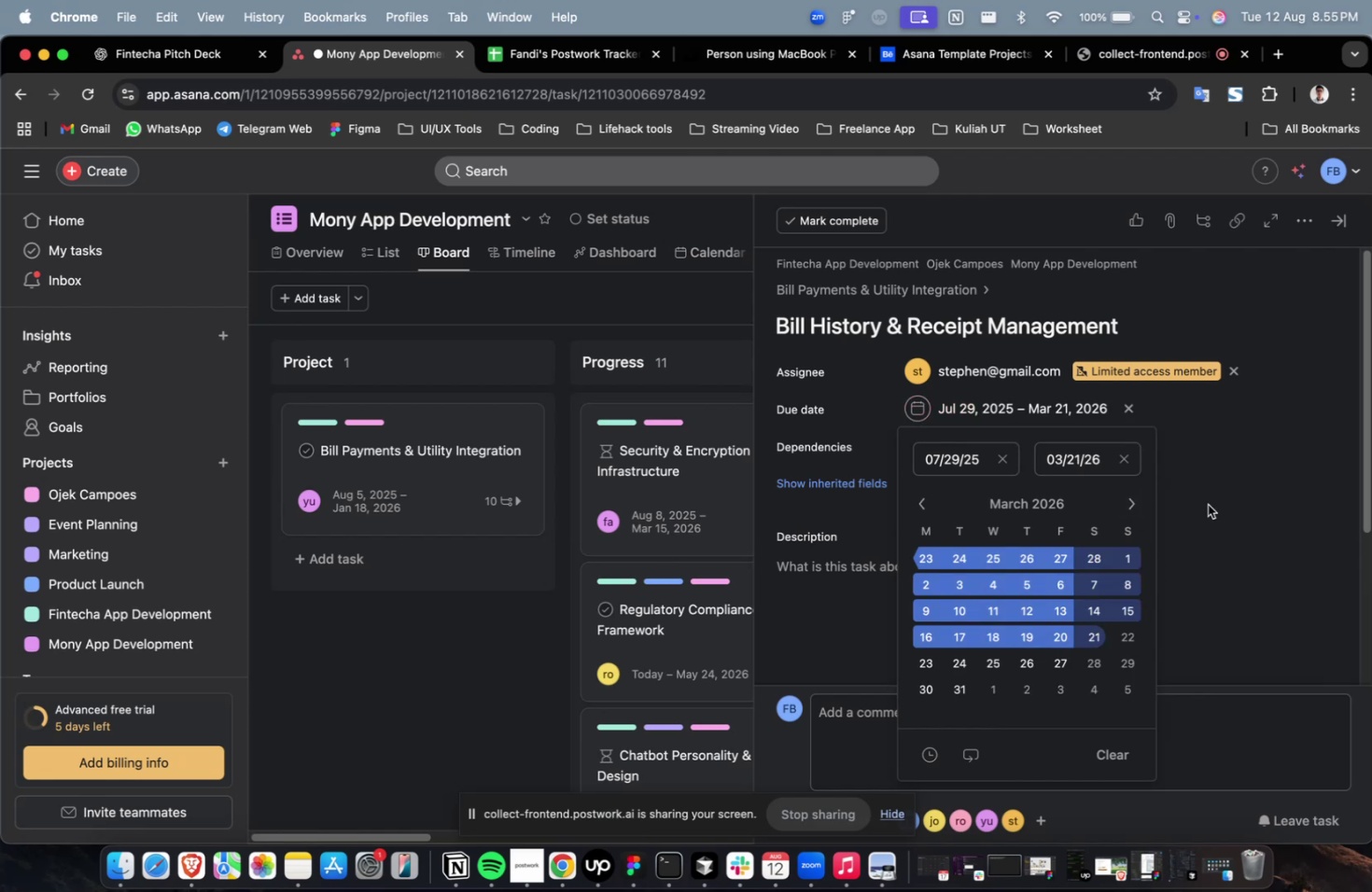 
triple_click([1207, 504])
 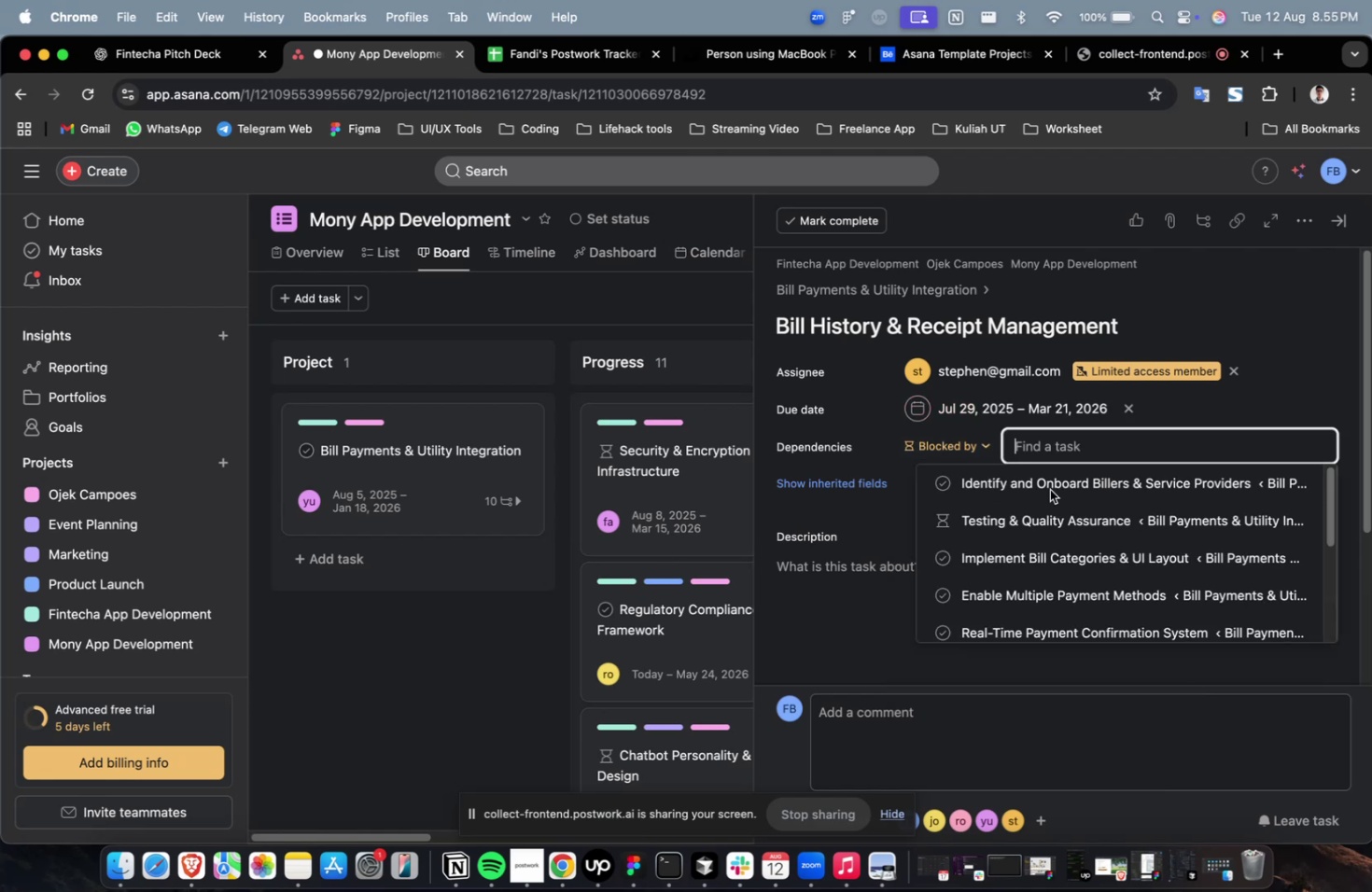 
left_click([1049, 489])
 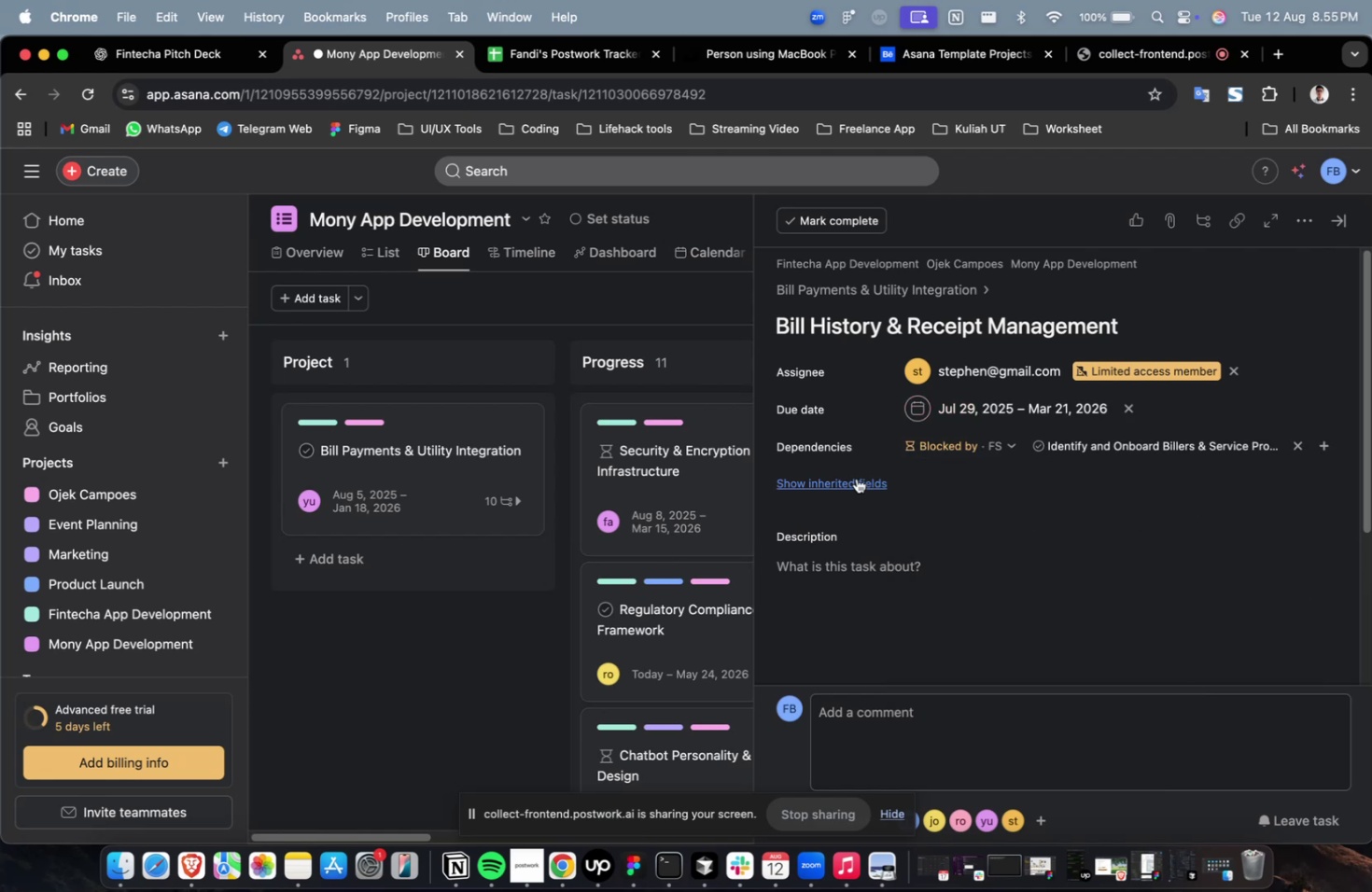 
left_click([854, 477])
 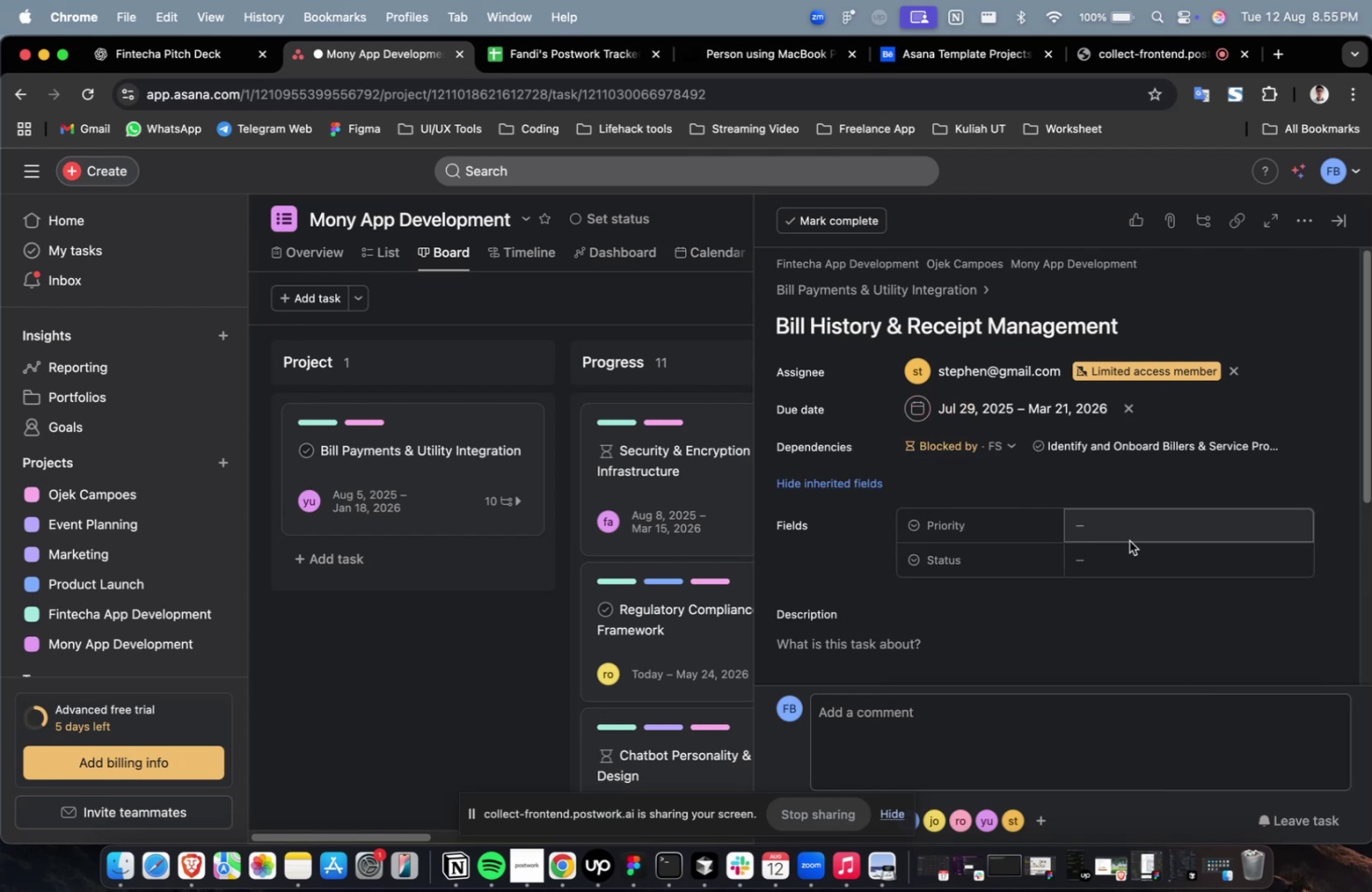 
left_click([1128, 540])
 